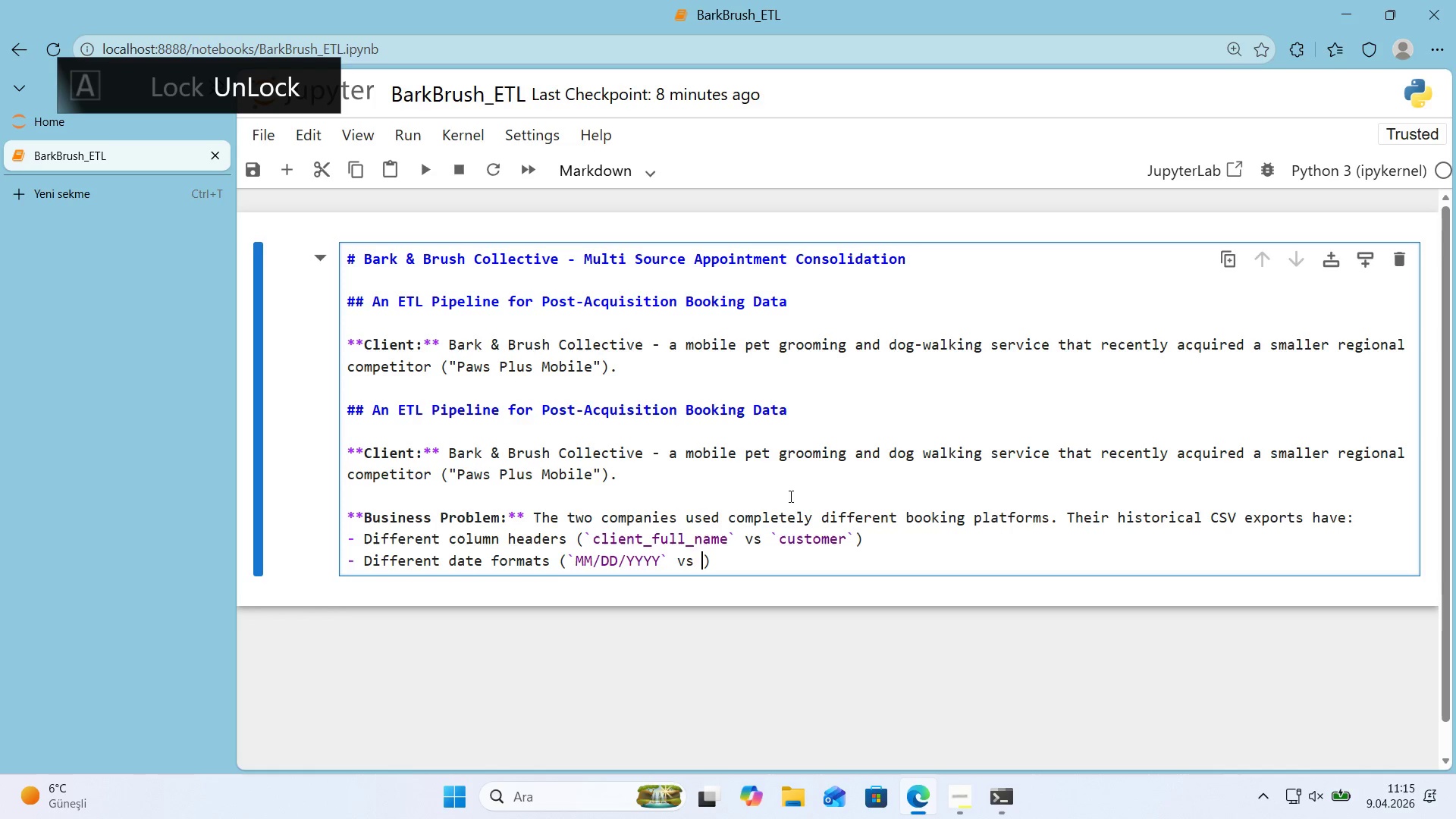 
key(Alt+Control+Comma)
 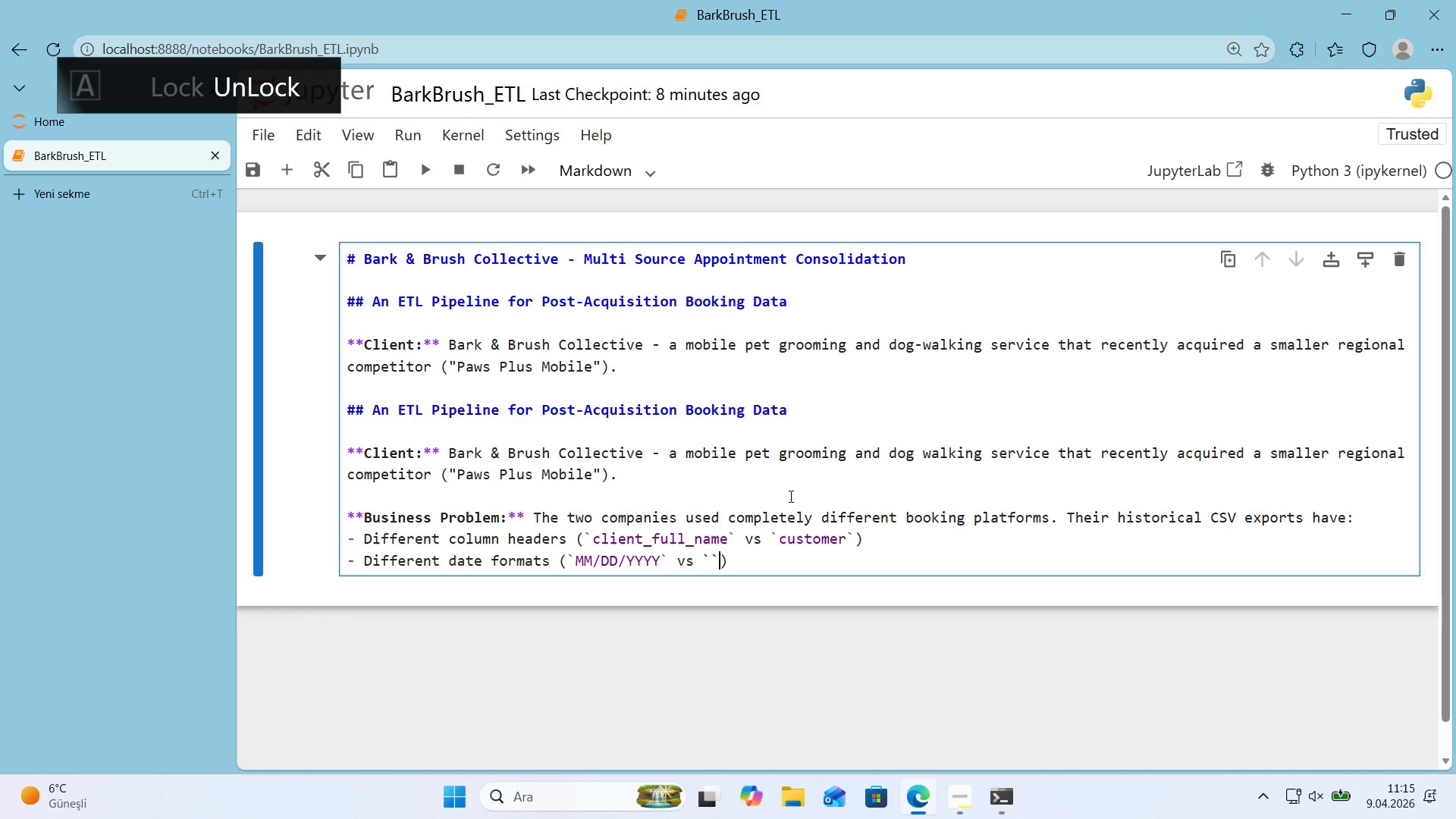 
key(Alt+Control+Comma)
 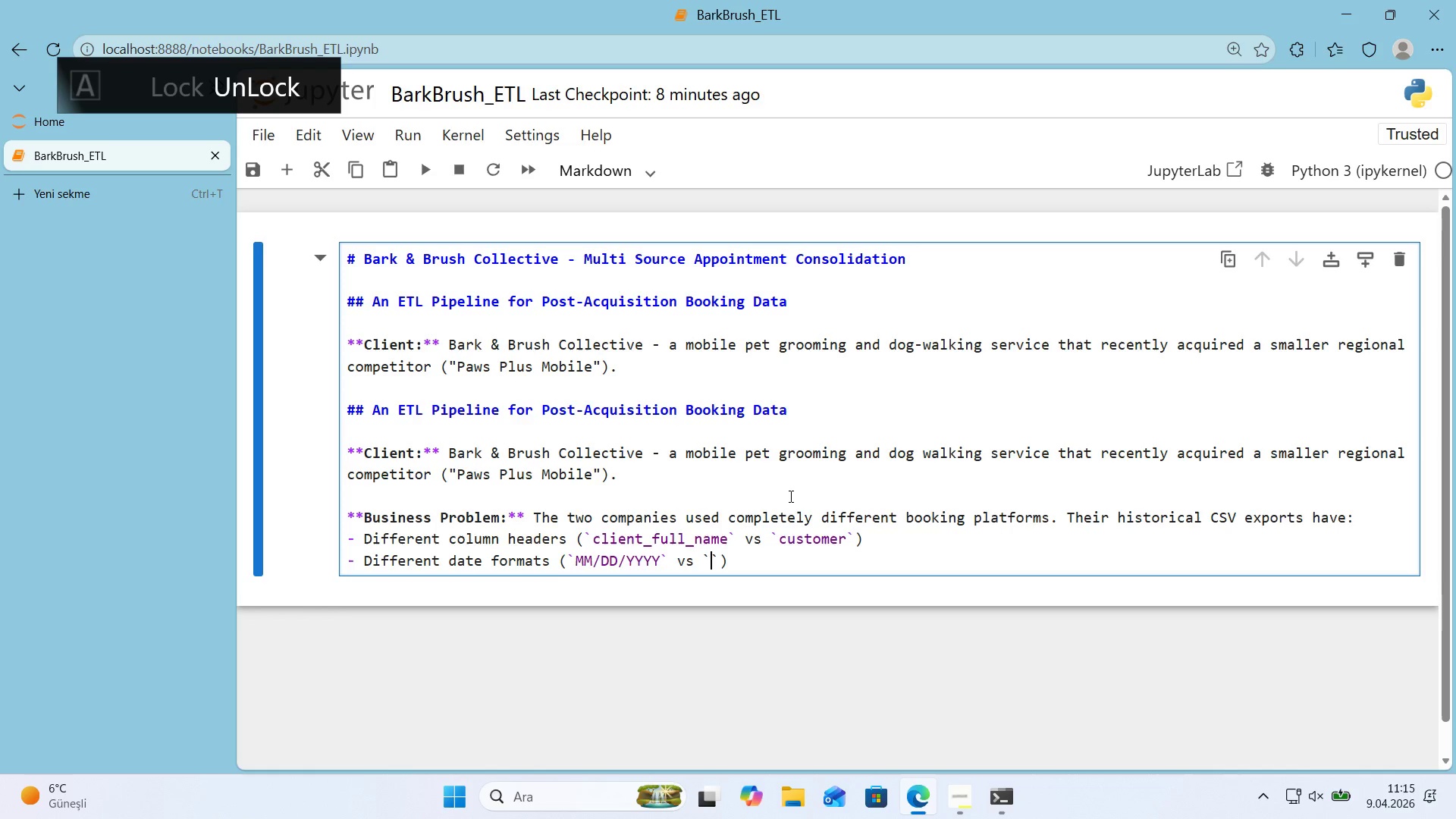 
key(ArrowLeft)
 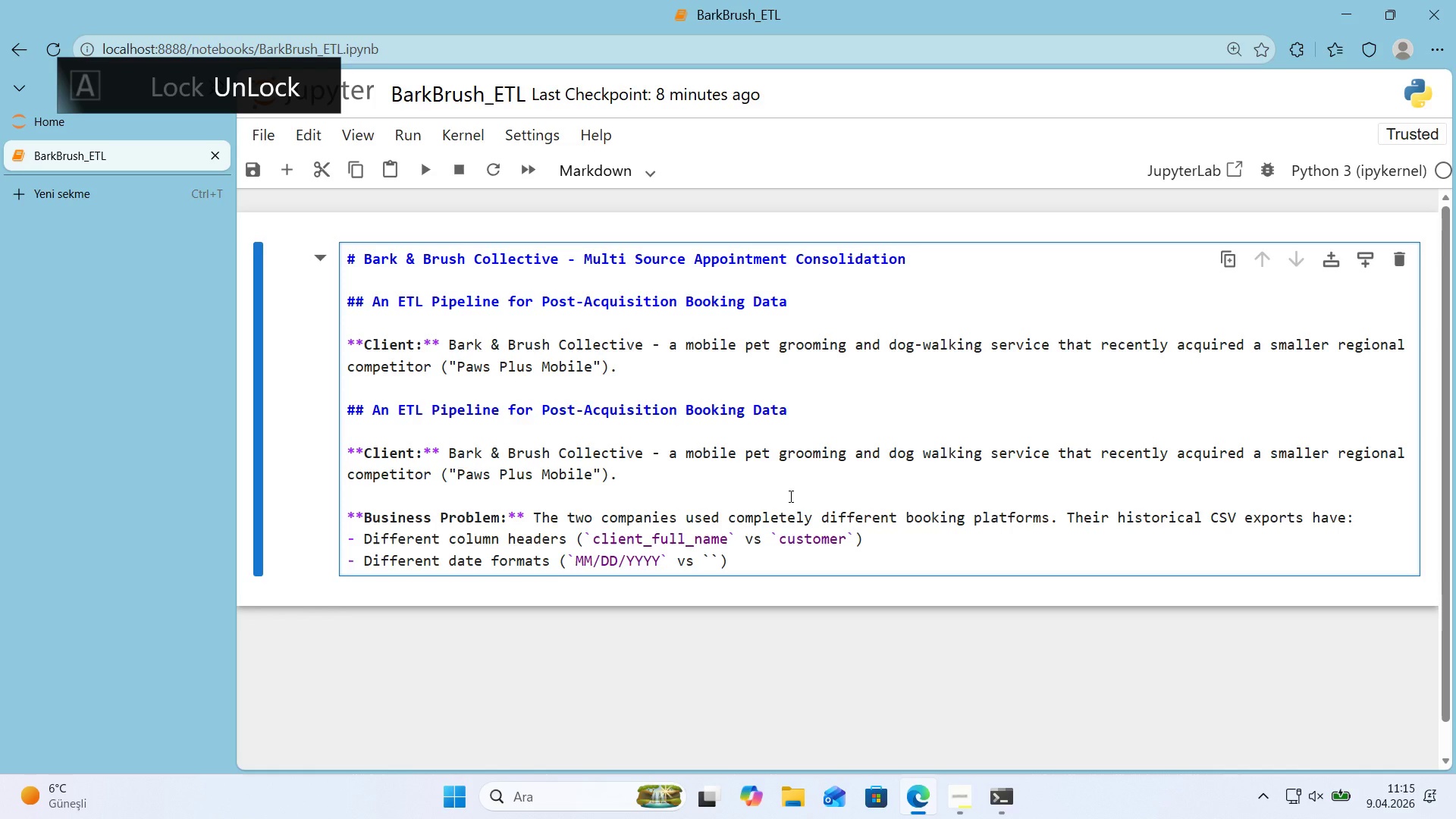 
type(DD-MM-YYYY)
 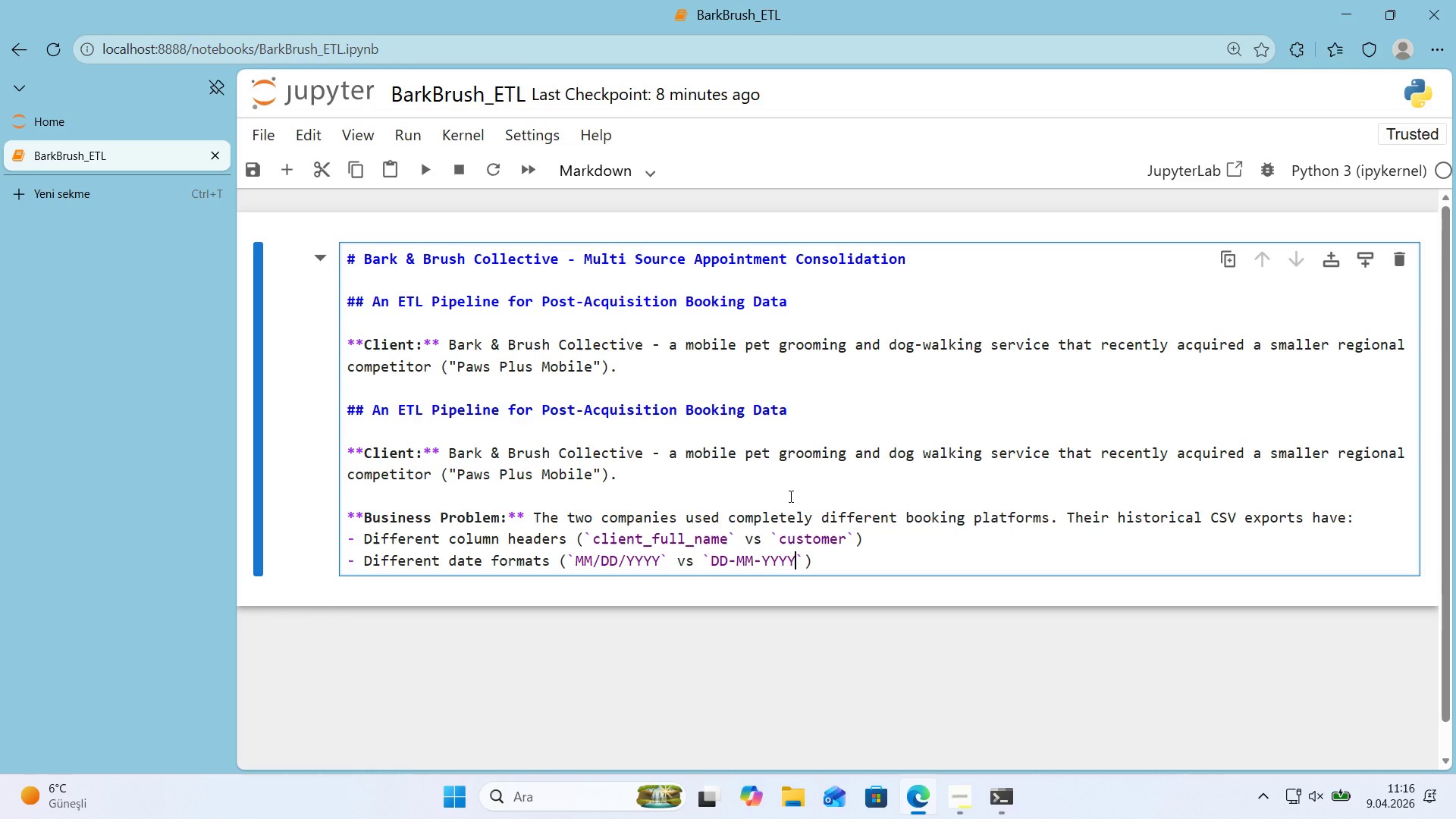 
wait(8.42)
 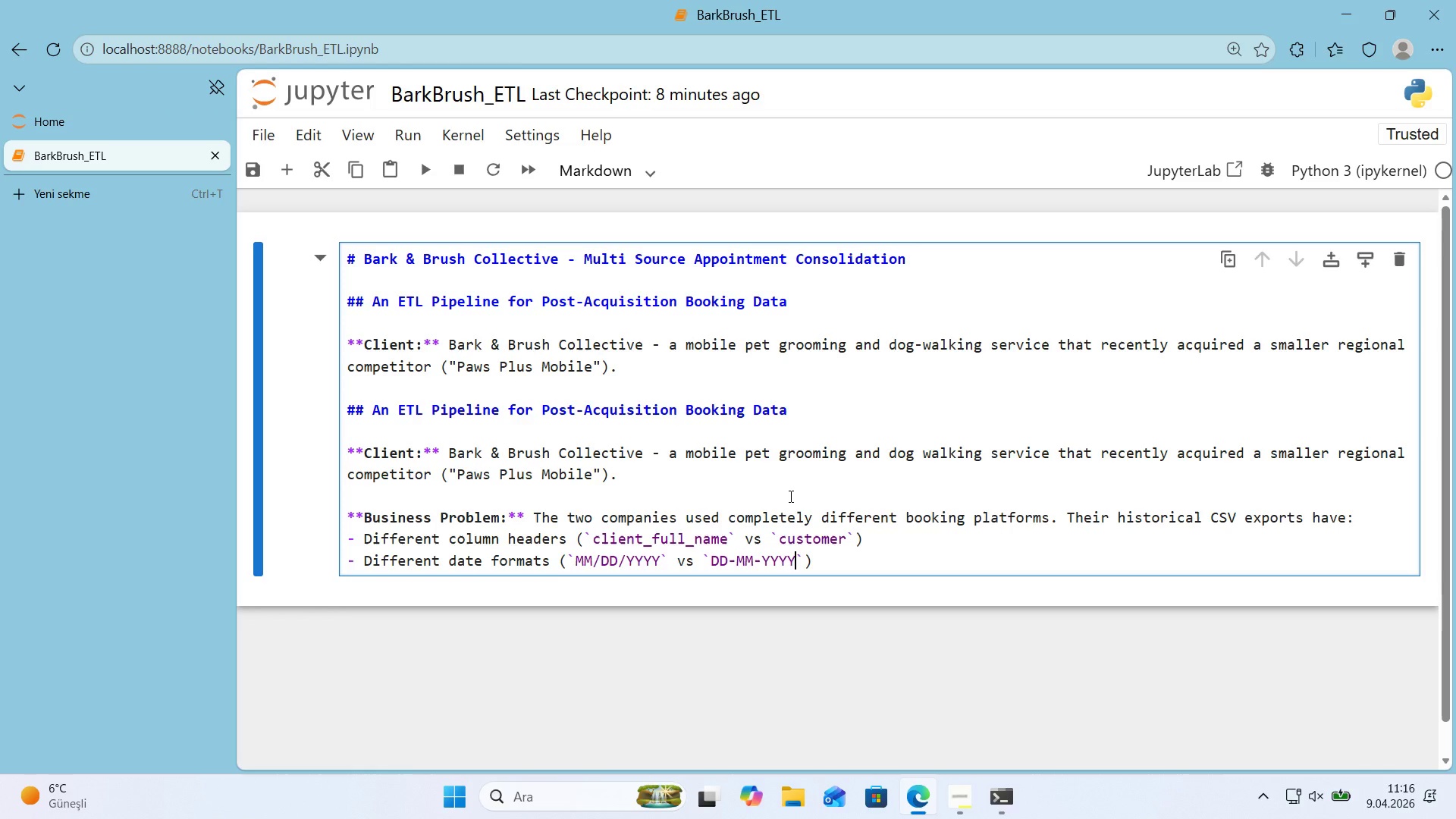 
key(ArrowRight)
 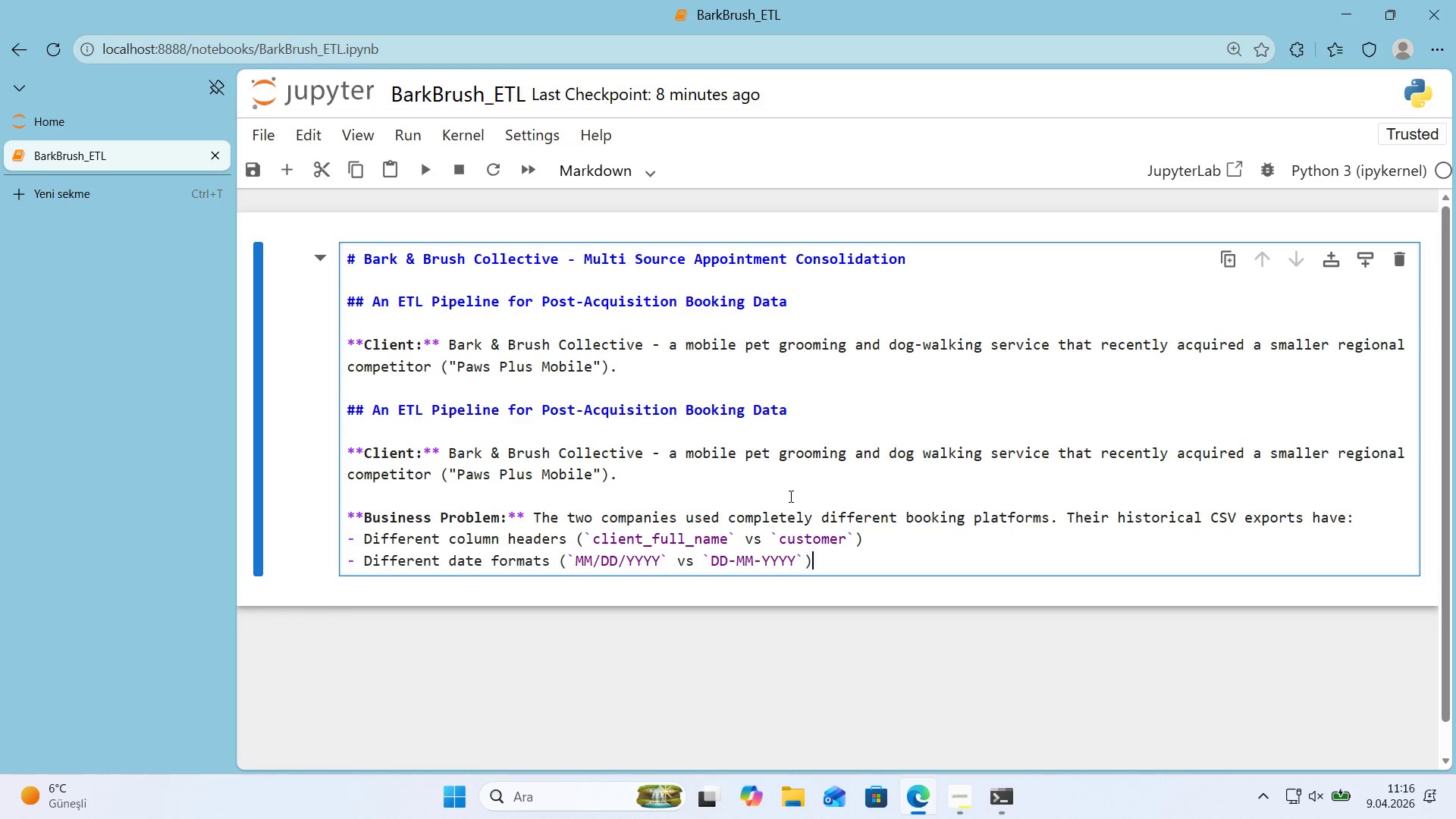 
key(ArrowRight)
 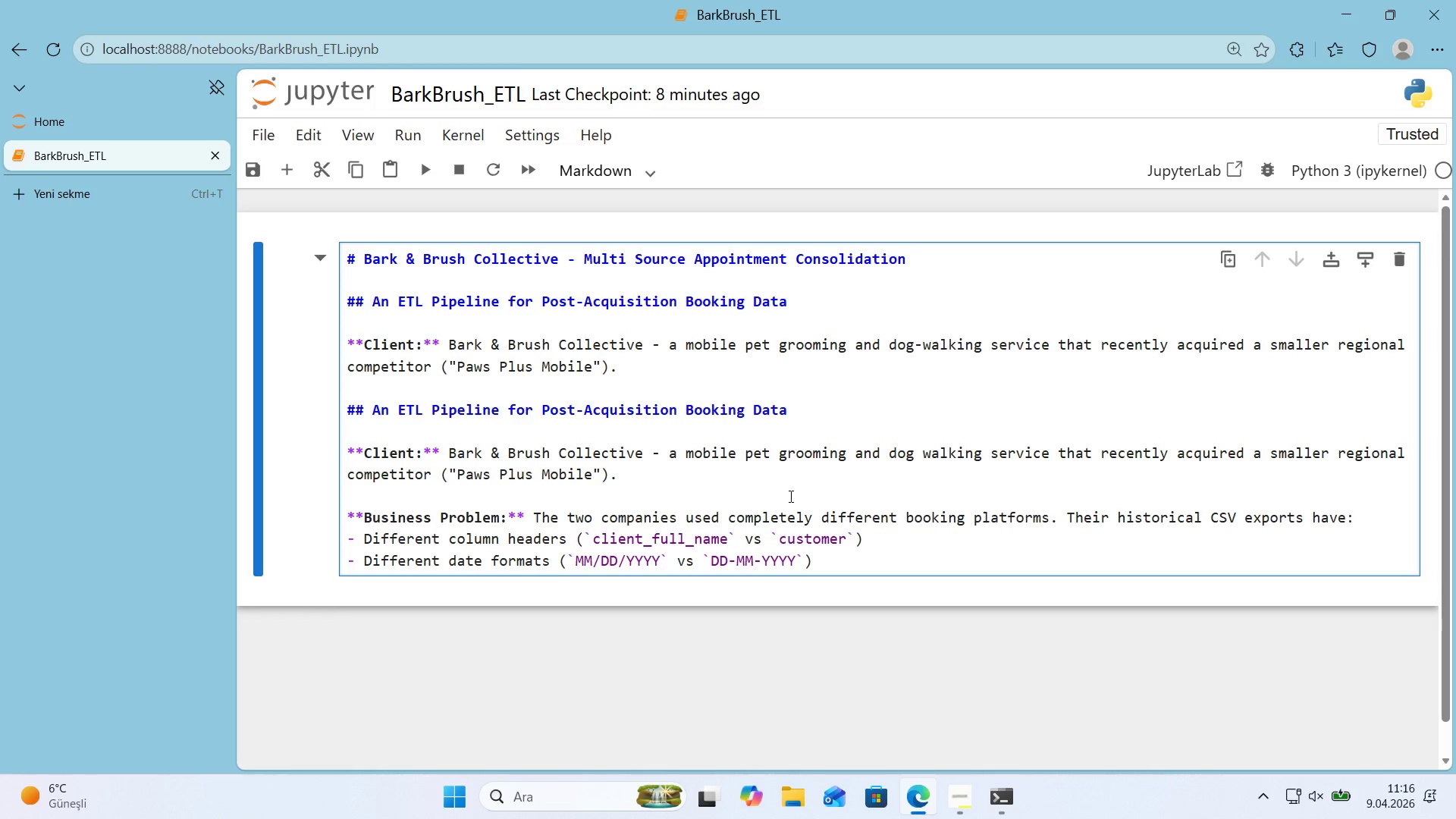 
key(Enter)
 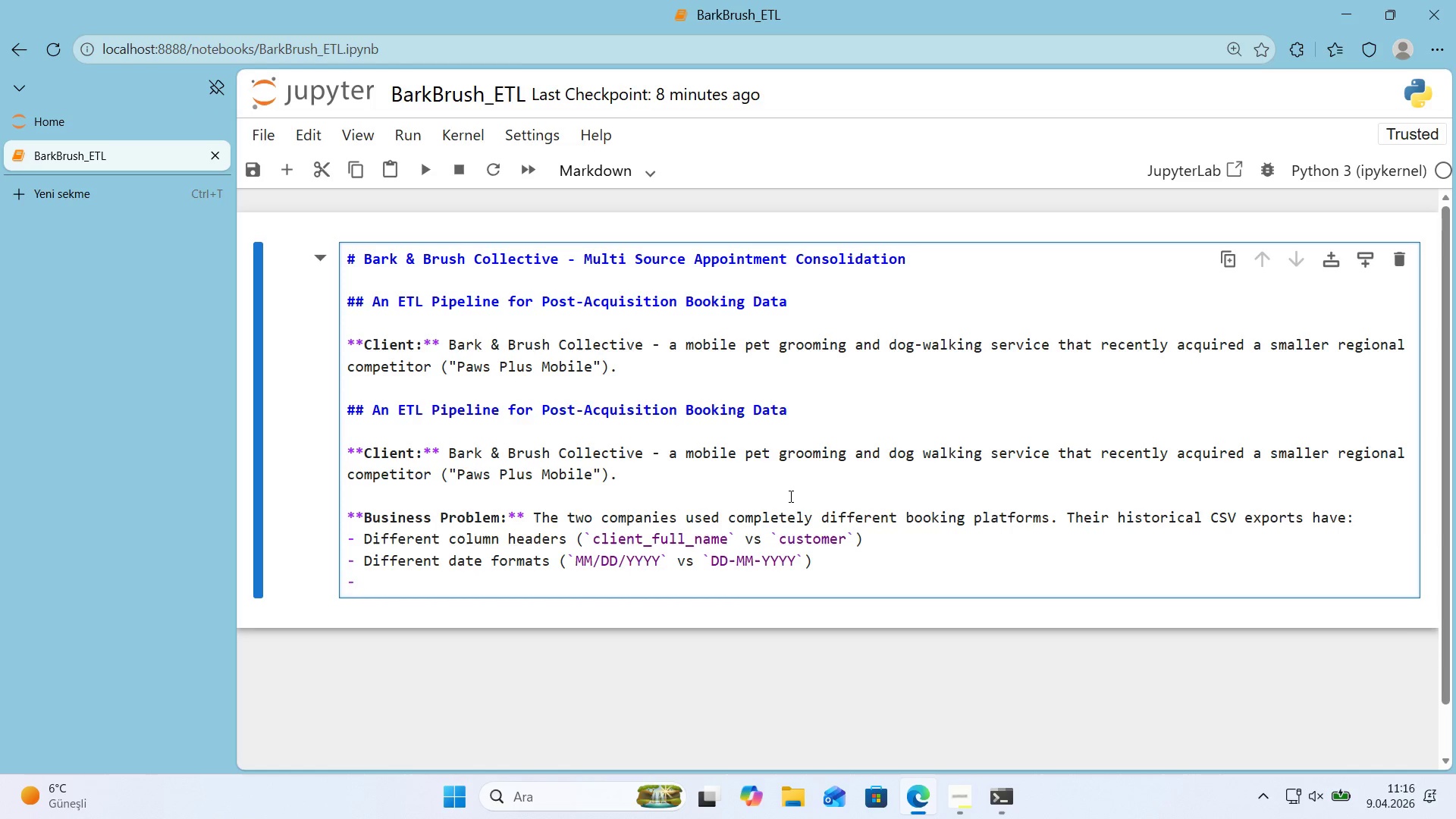 
type(D'fferent currency notat'ons *()
 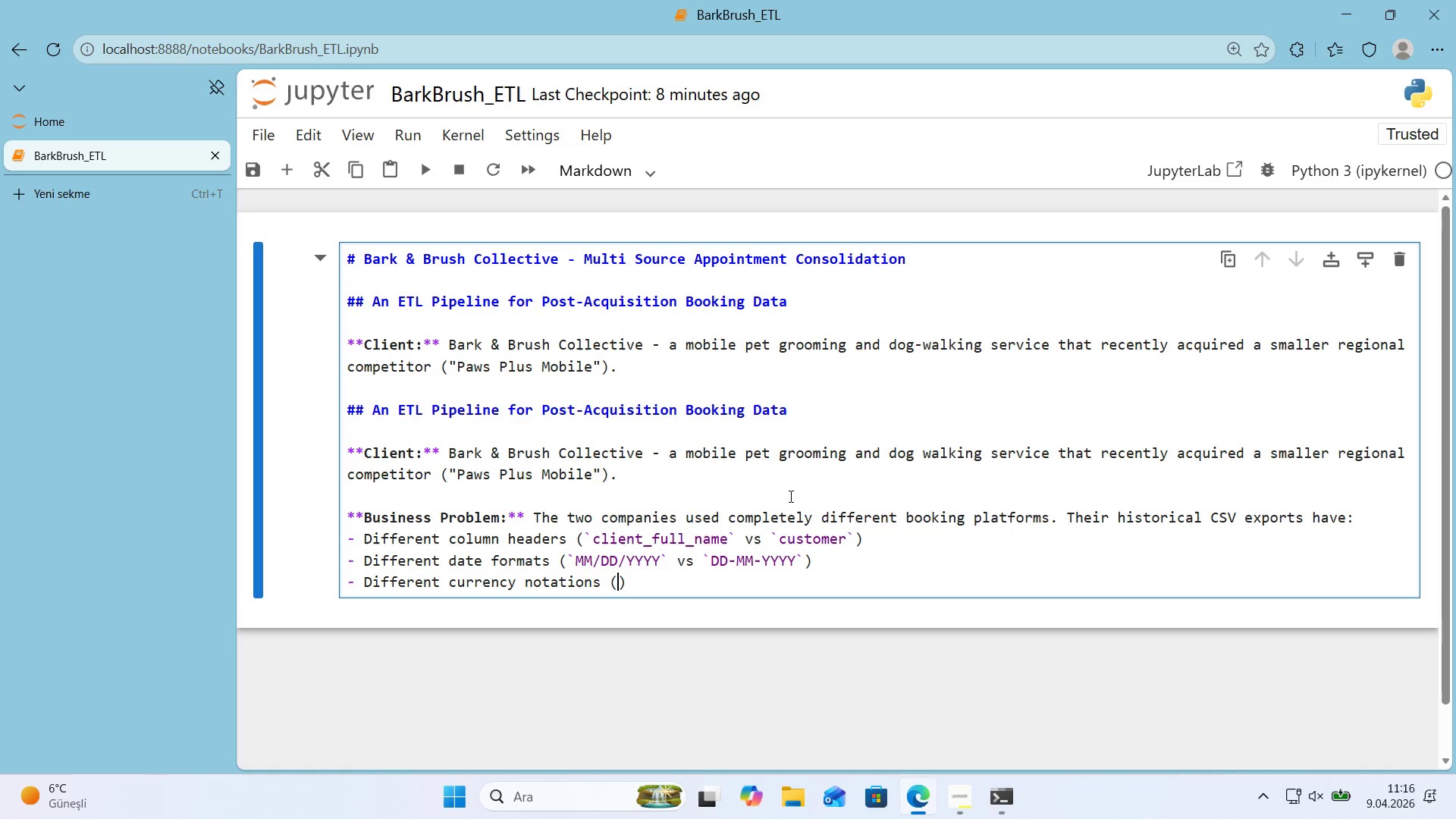 
 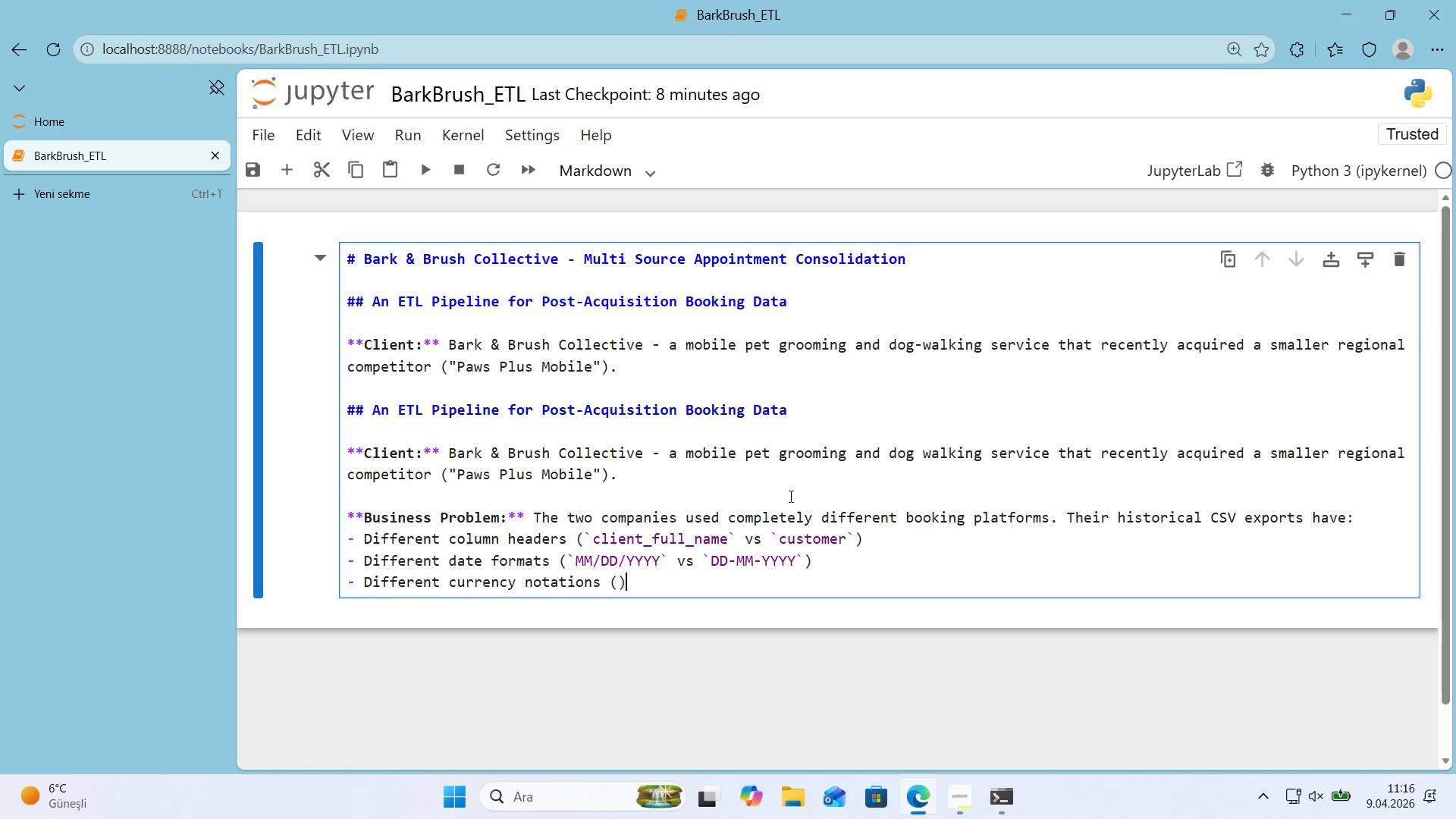 
key(ArrowLeft)
 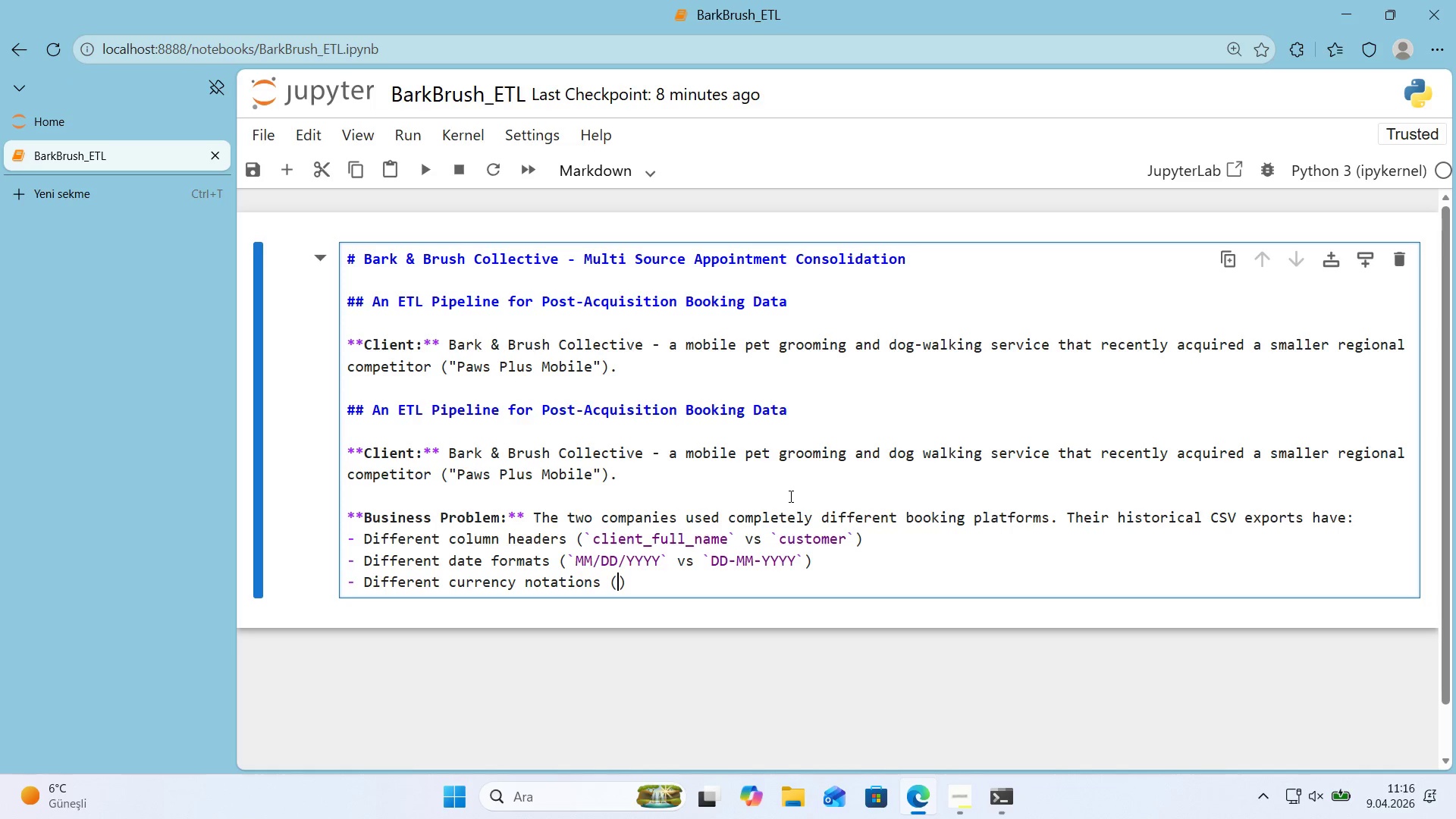 
key(Alt+Control+Comma)
 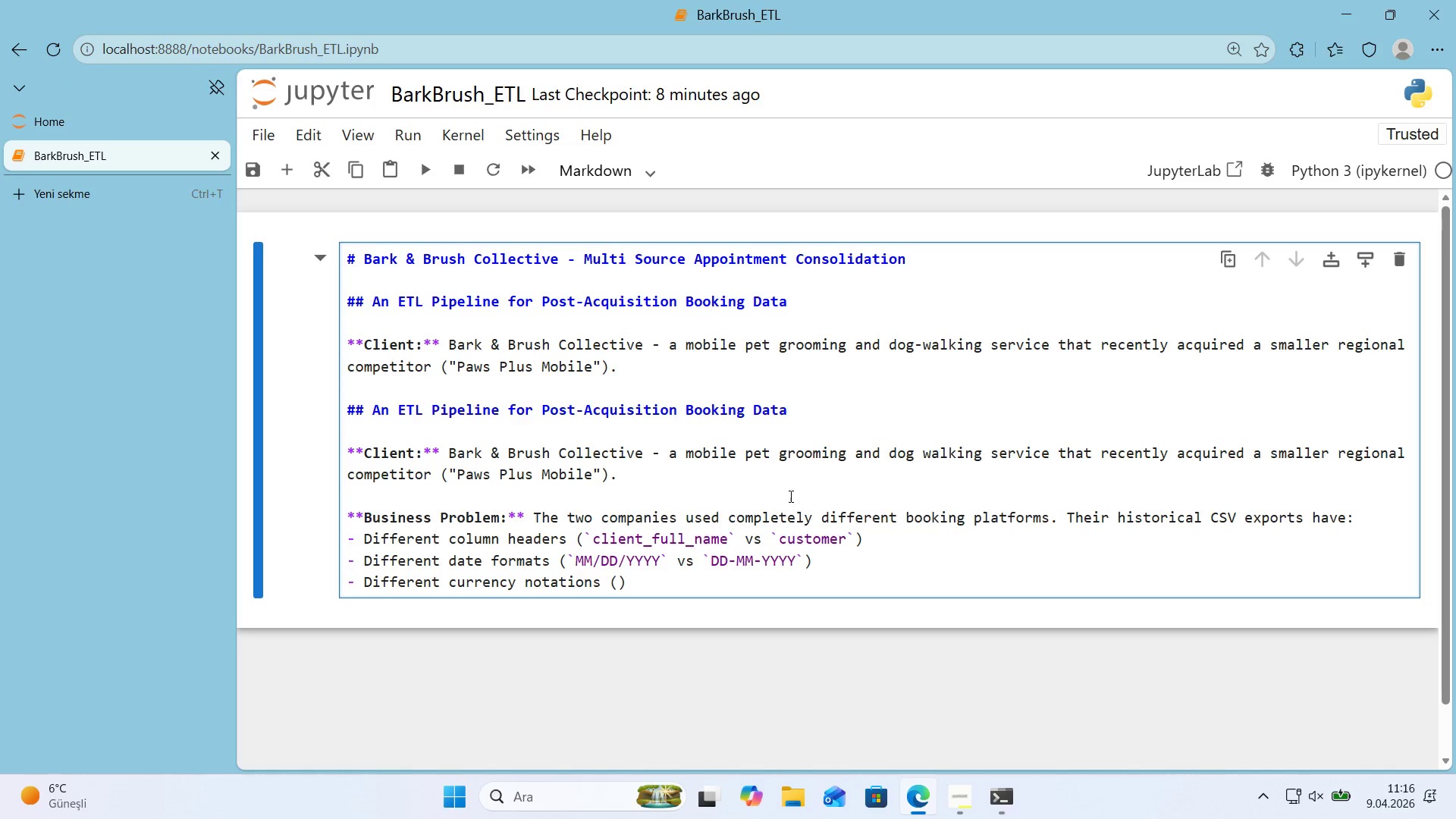 
key(Alt+Control+Comma)
 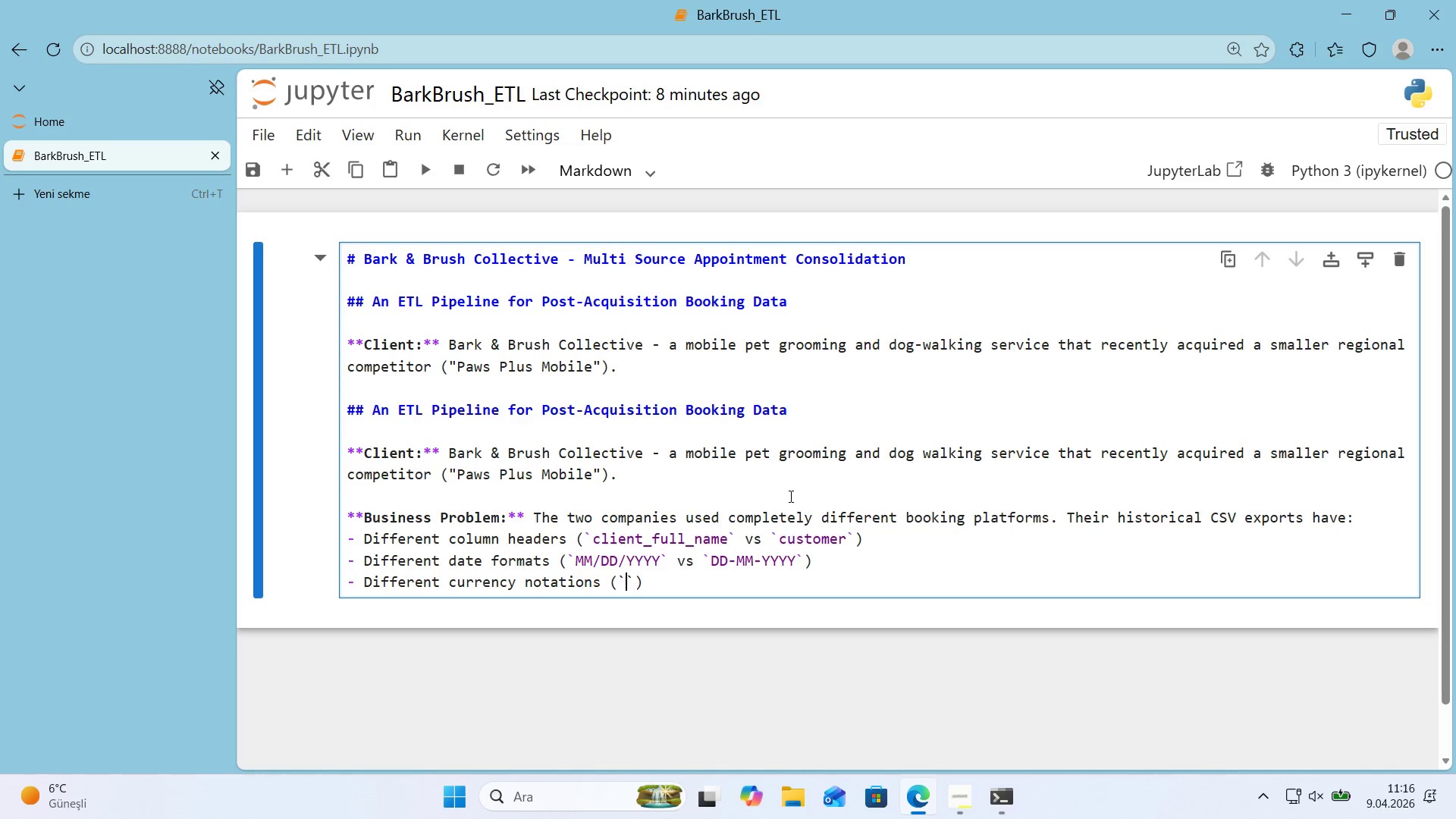 
key(ArrowLeft)
 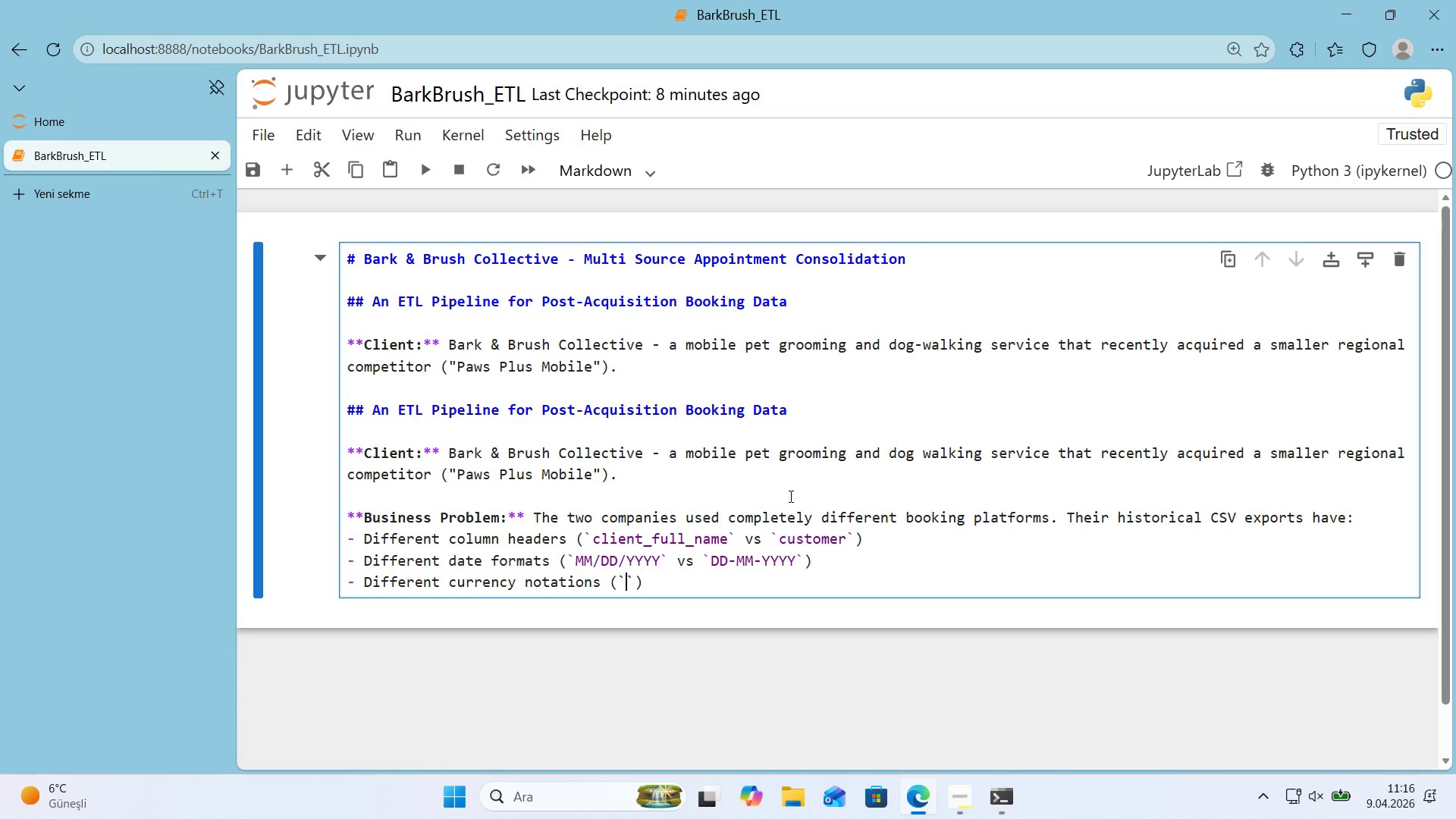 
key(Backquote)
 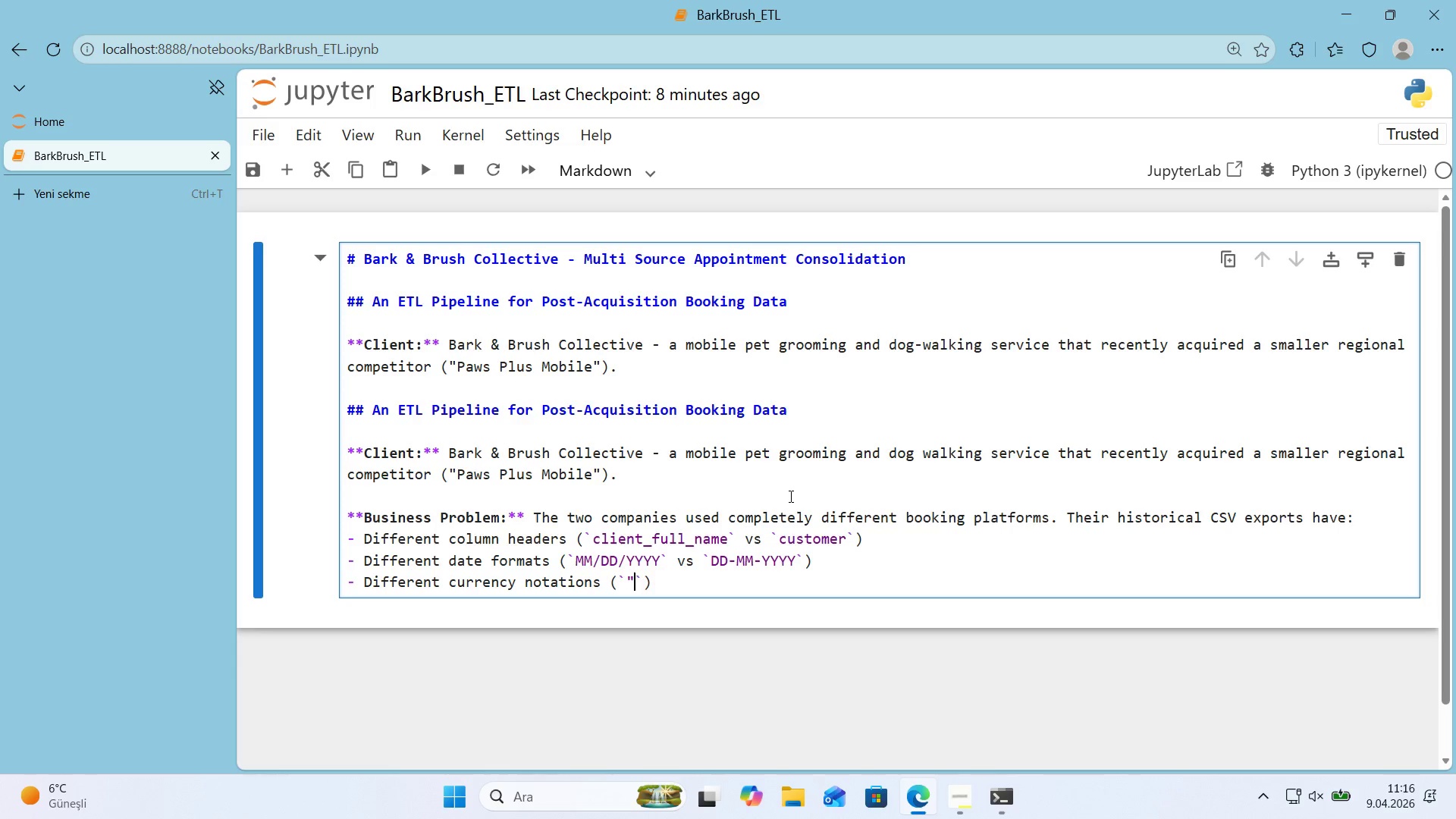 
key(Backquote)
 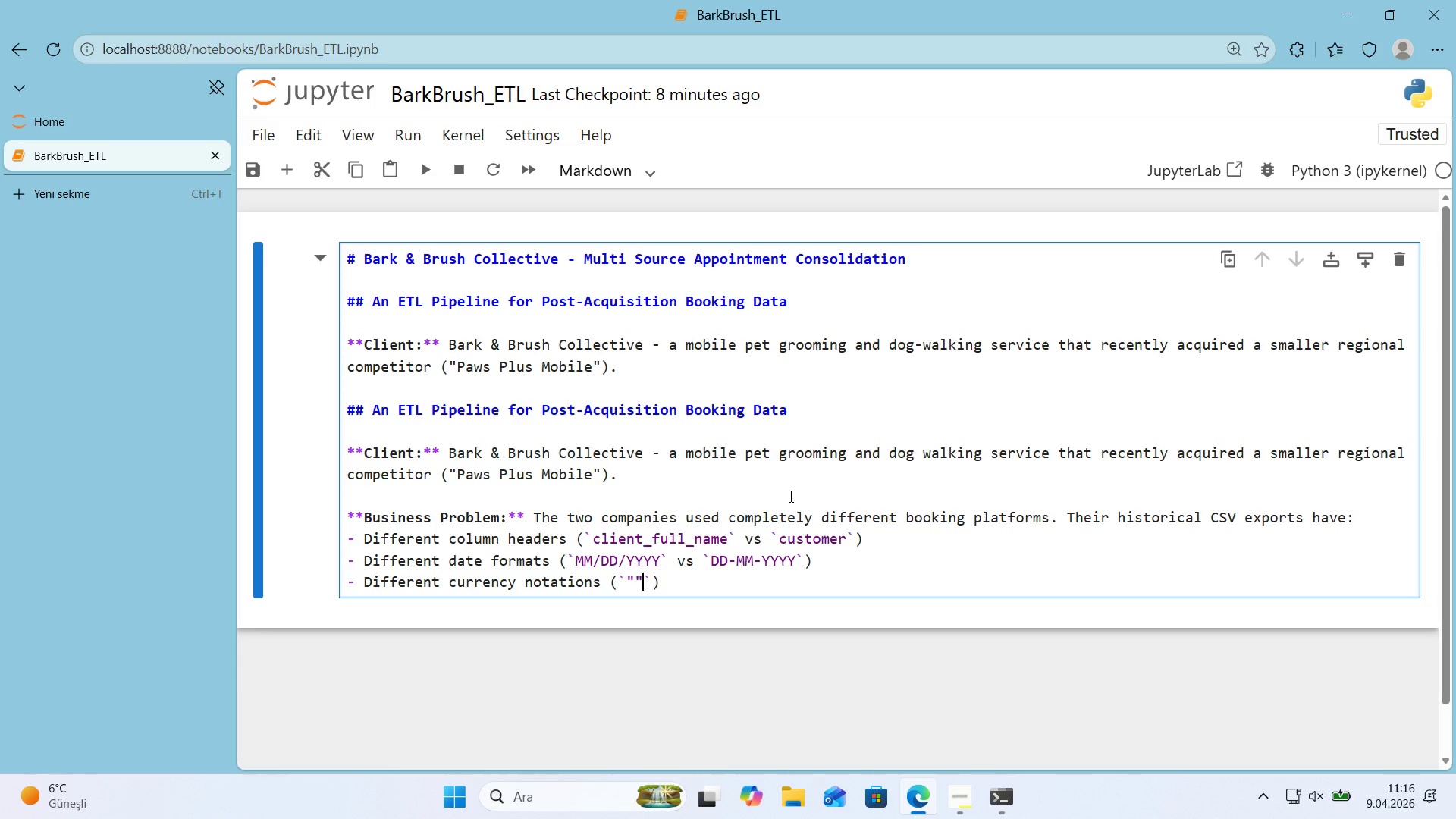 
key(ArrowLeft)
 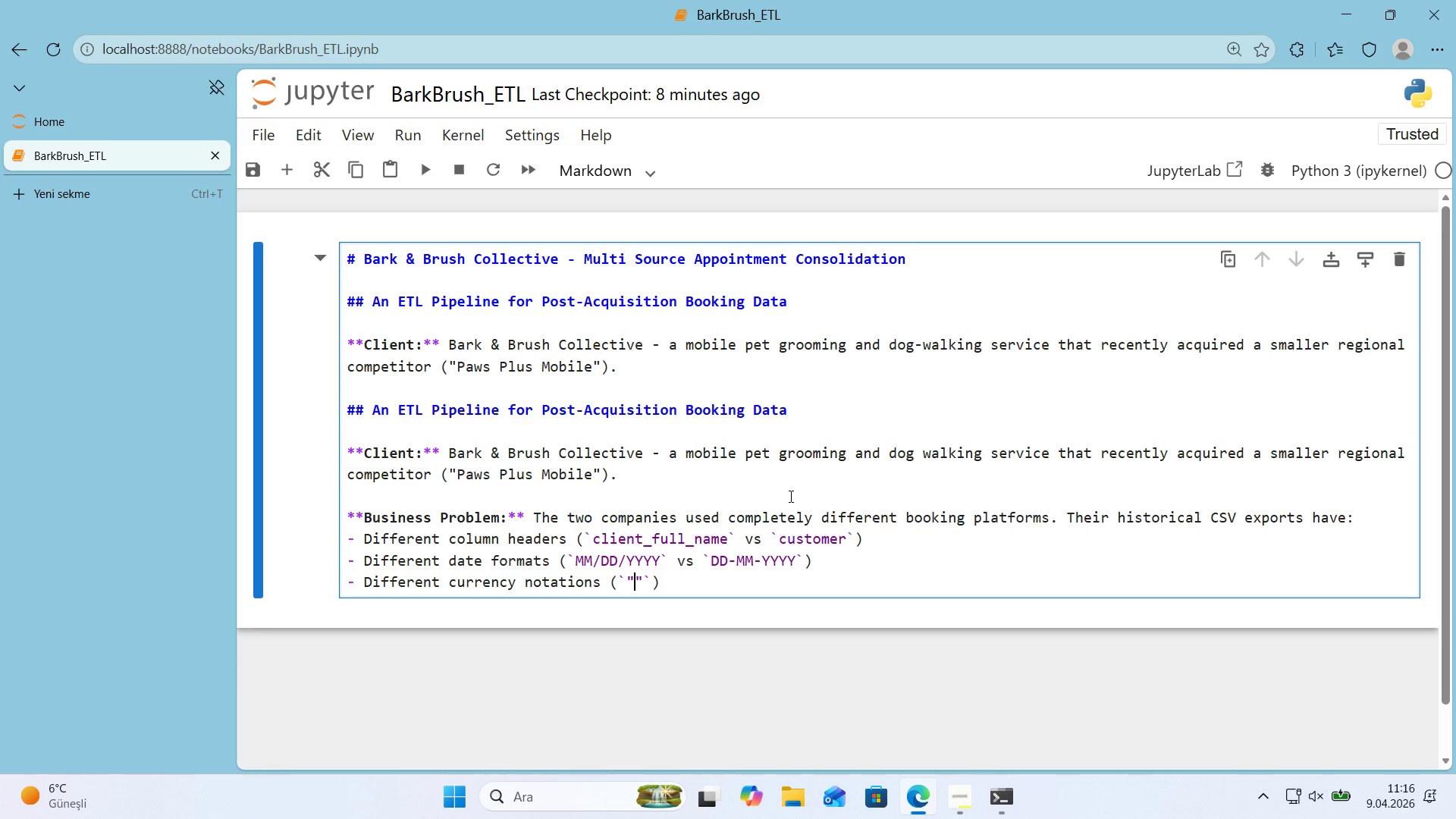 
key(Alt+Control+4)
 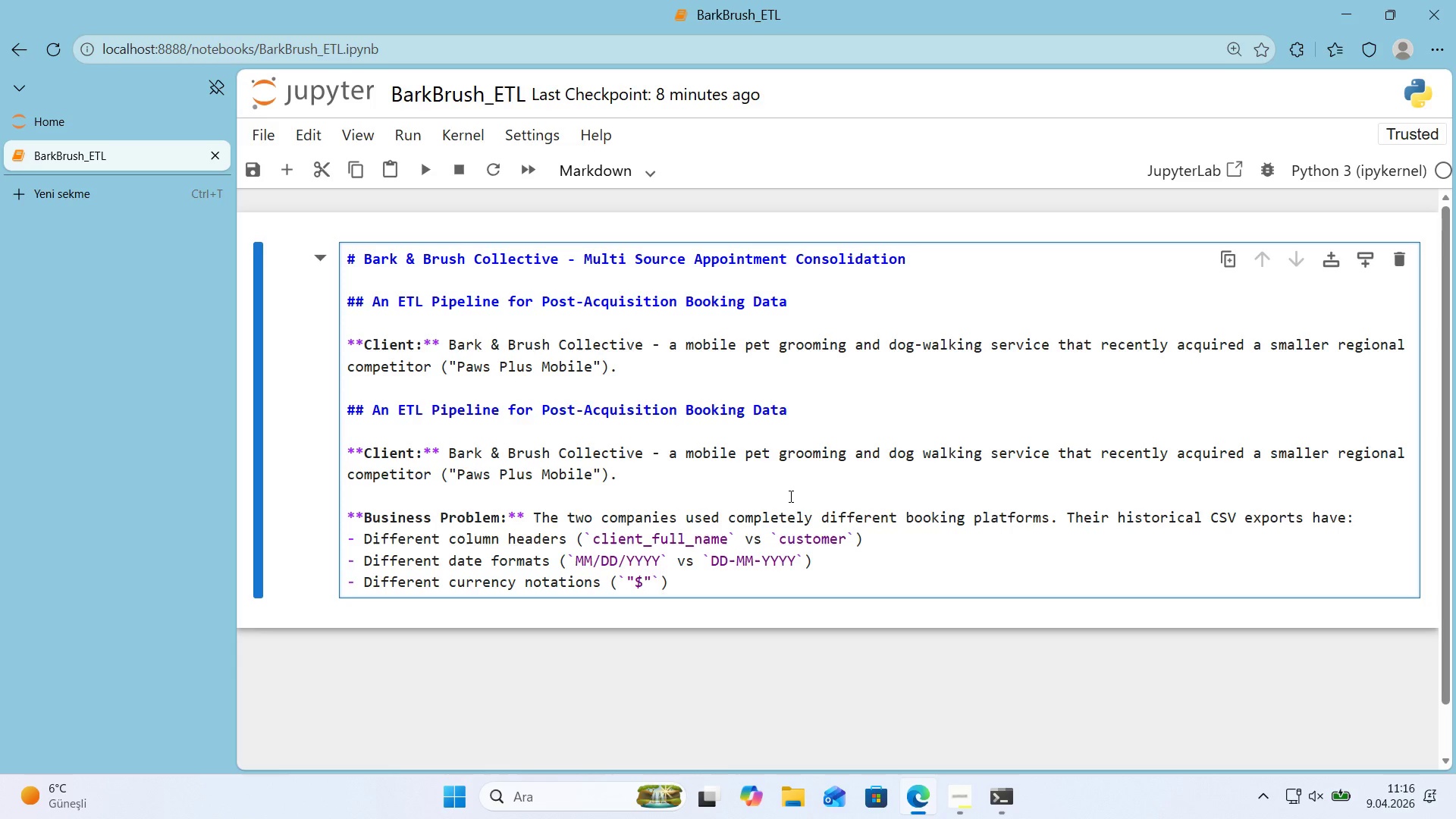 
key(Numpad4)
 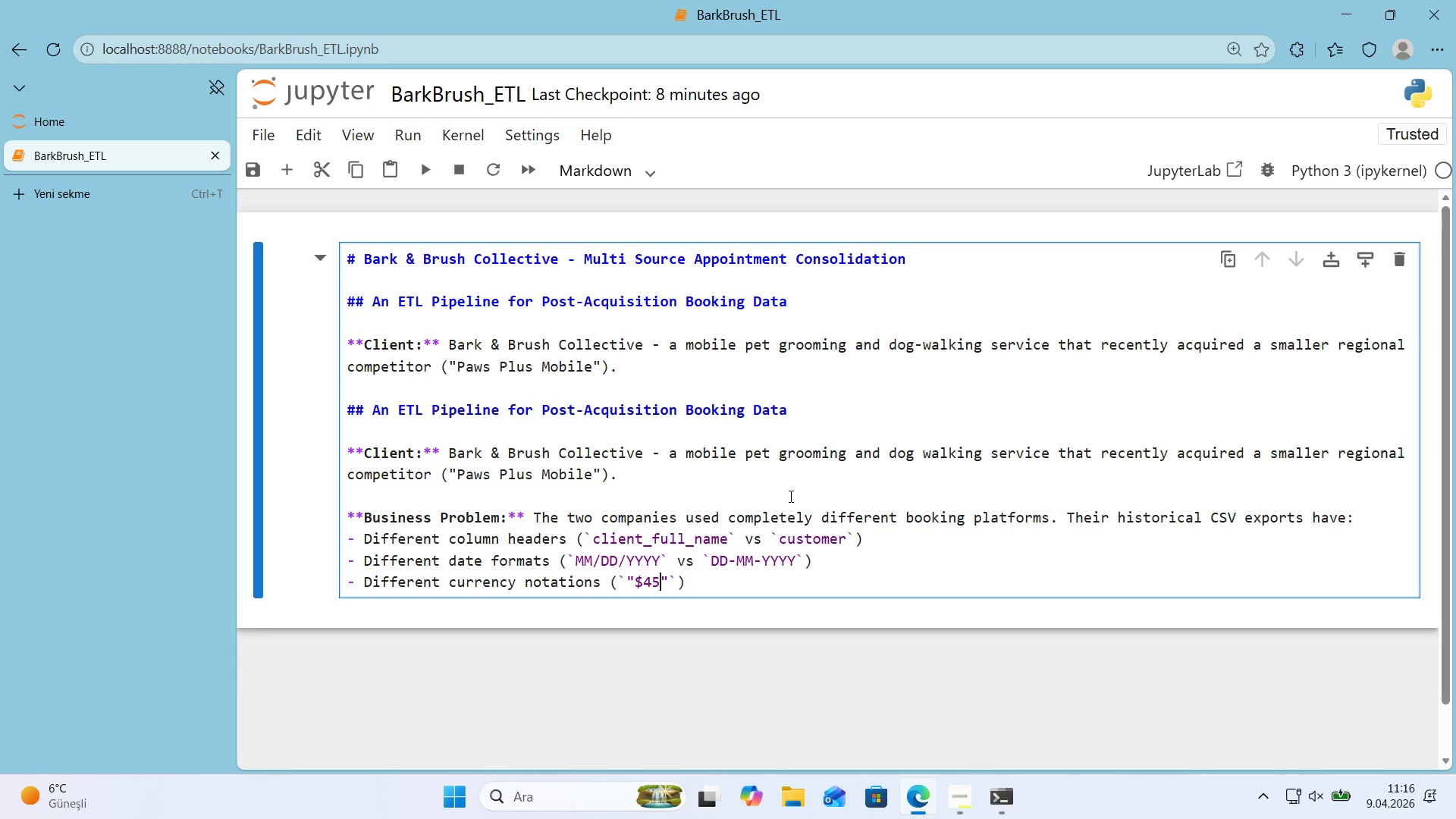 
key(Numpad5)
 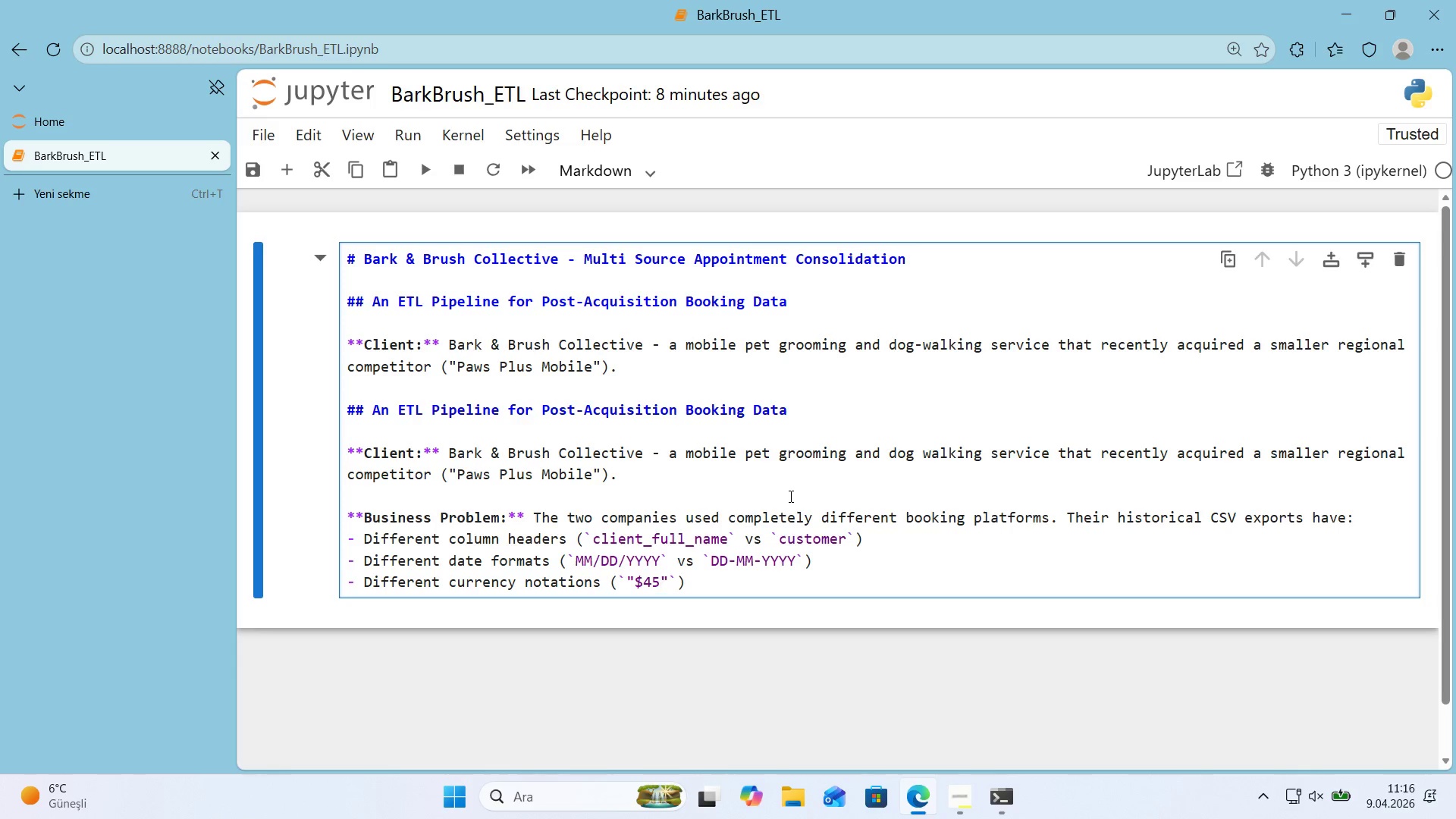 
key(Period)
 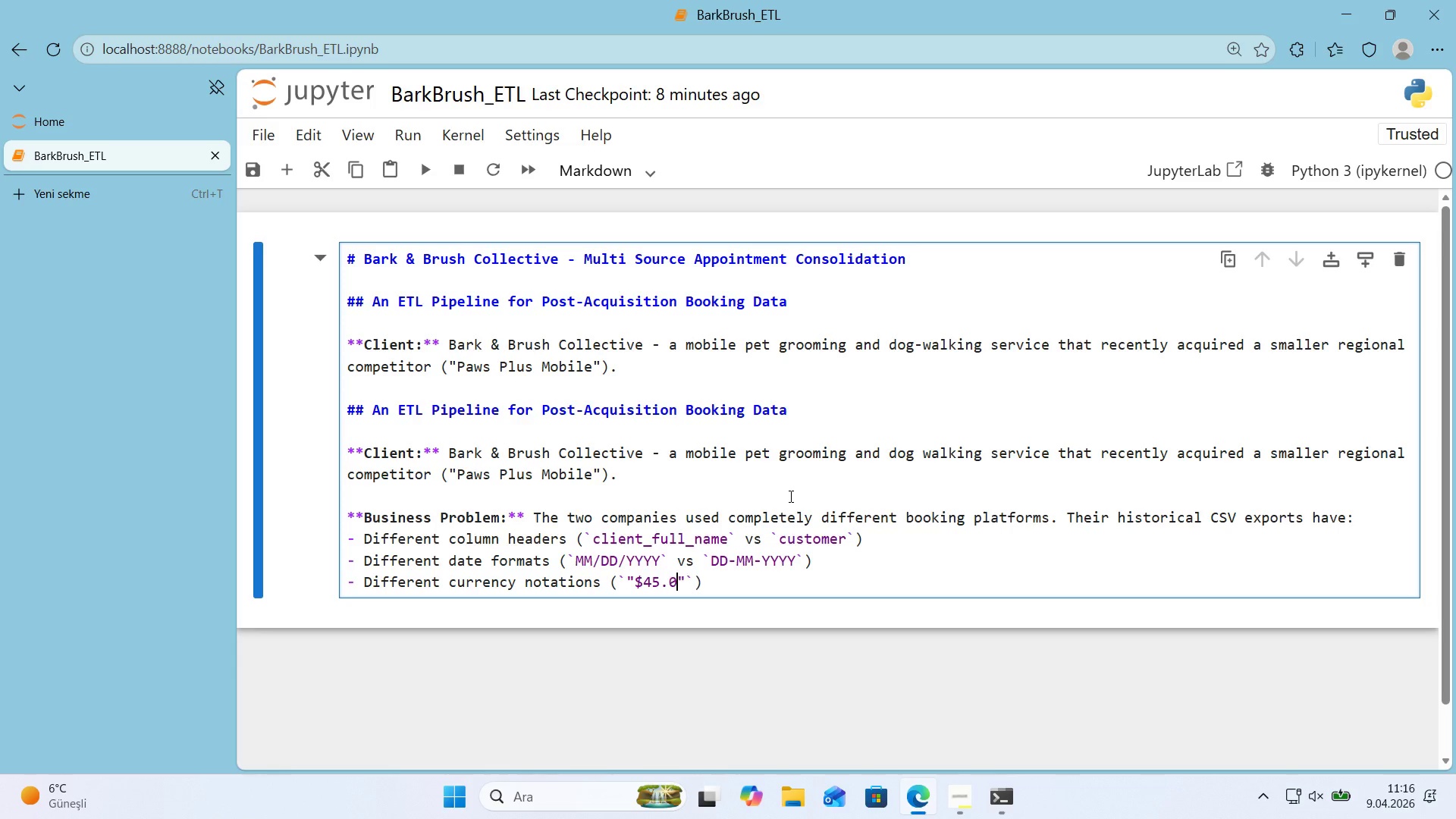 
key(Numpad0)
 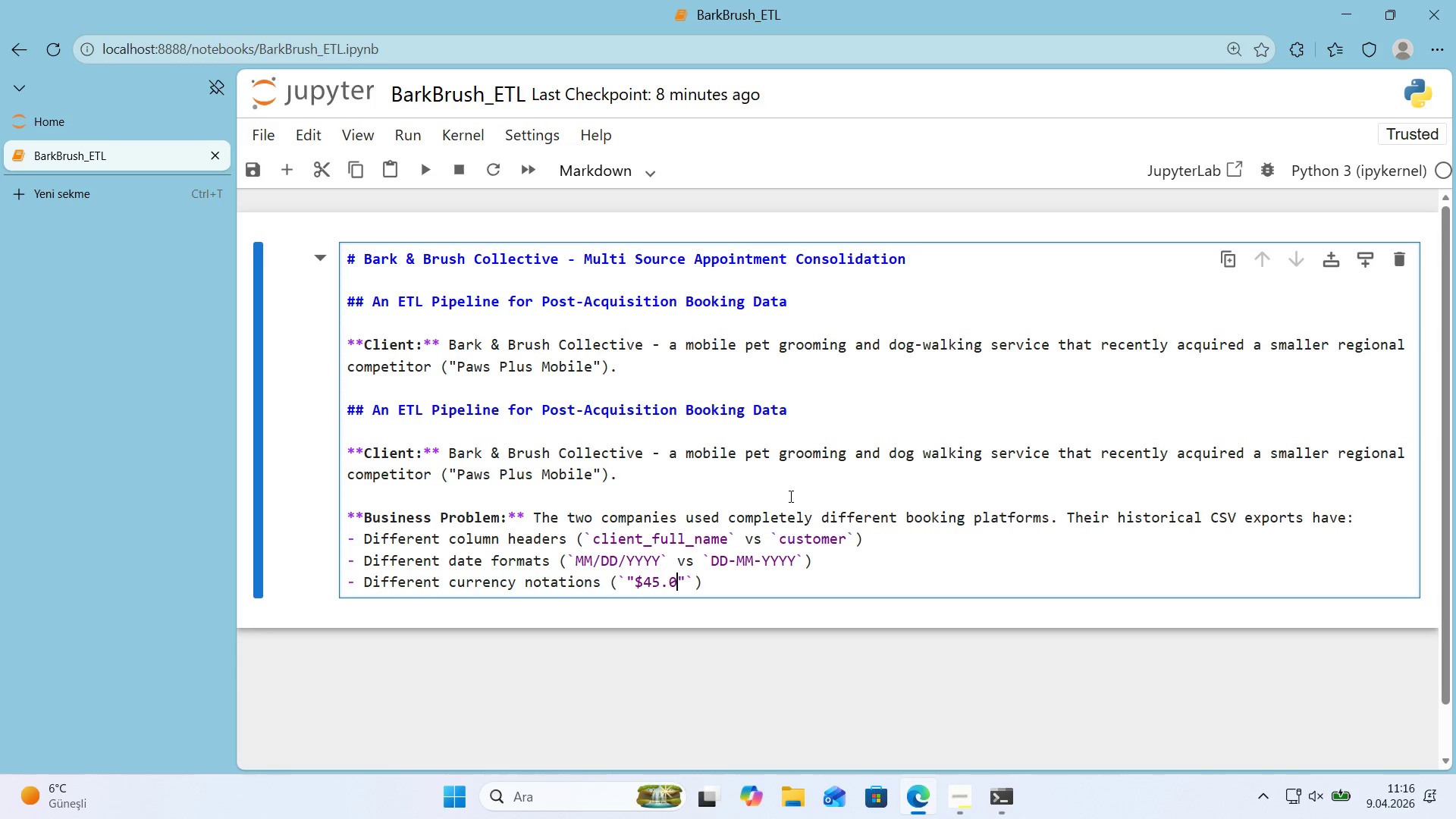 
key(Numpad0)
 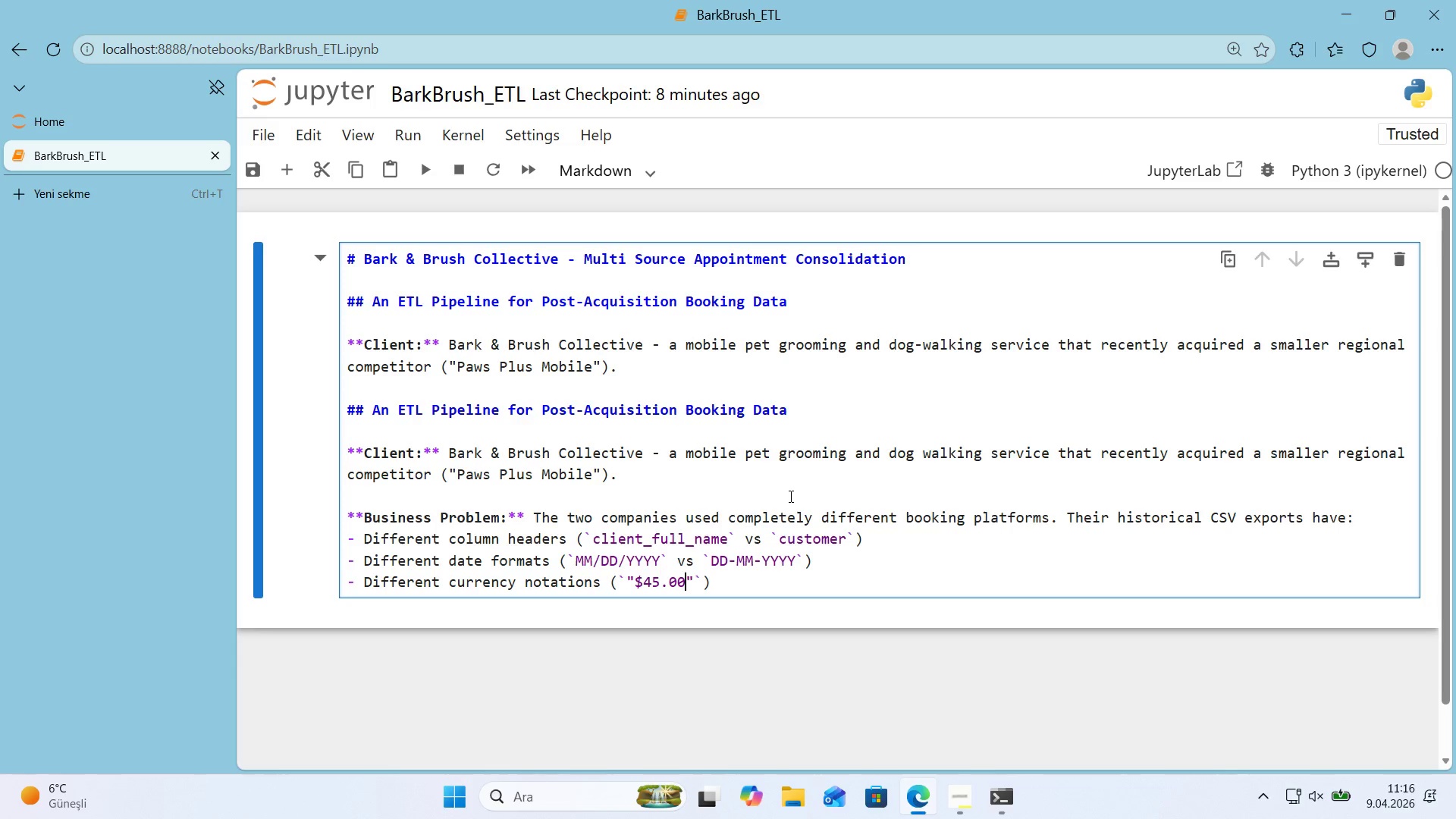 
key(ArrowRight)
 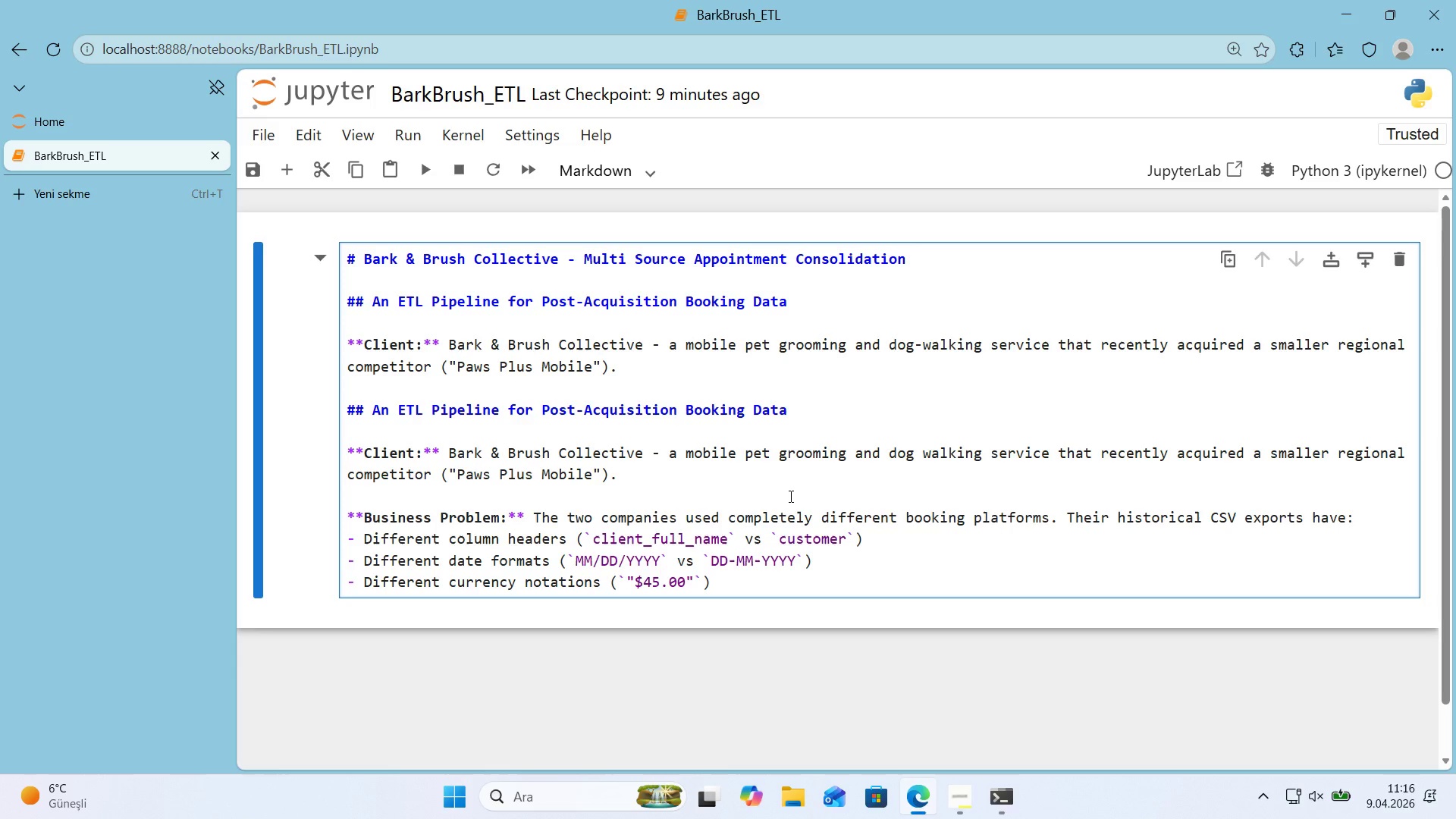 
key(ArrowRight)
 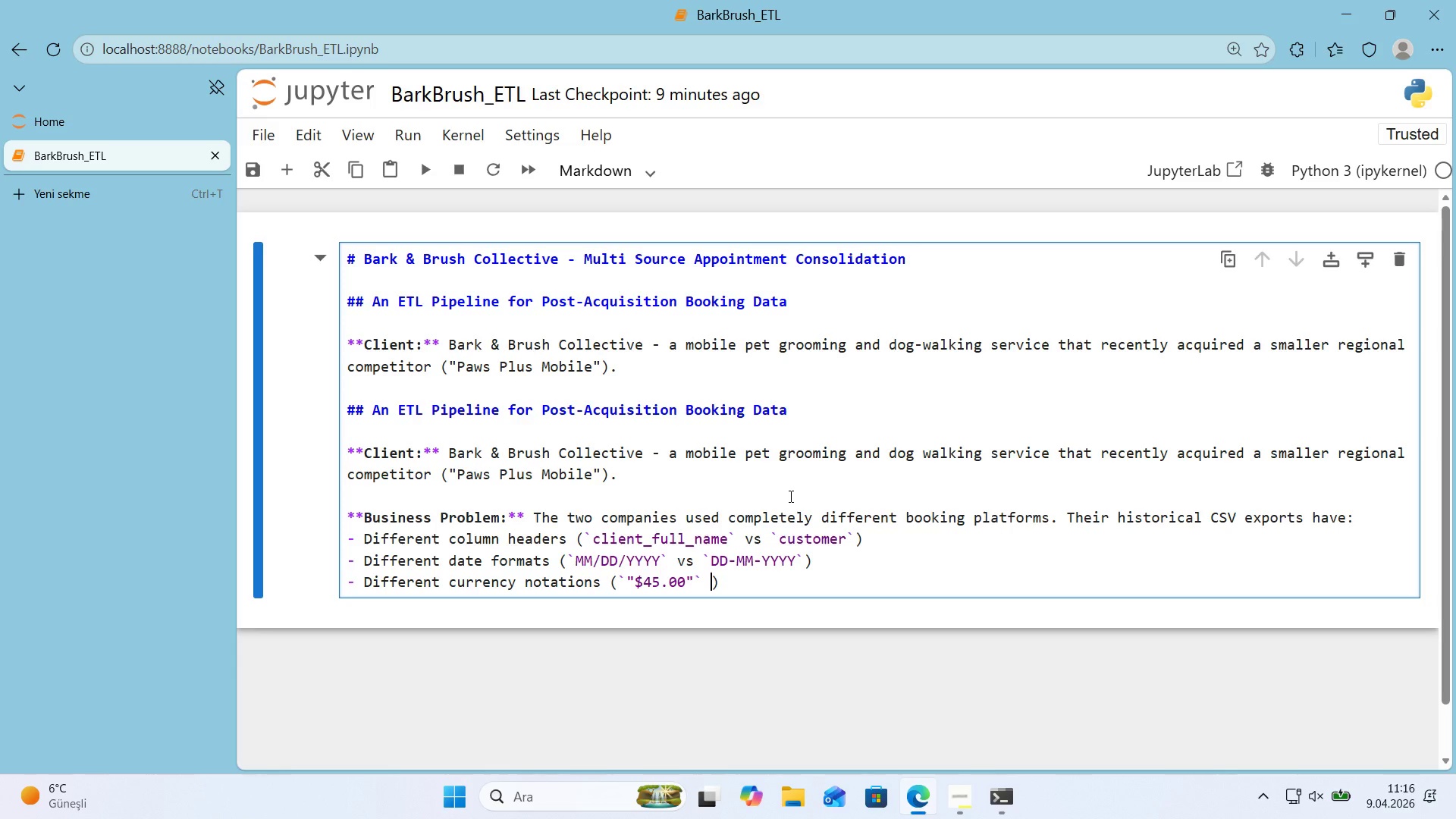 
type( vs )
 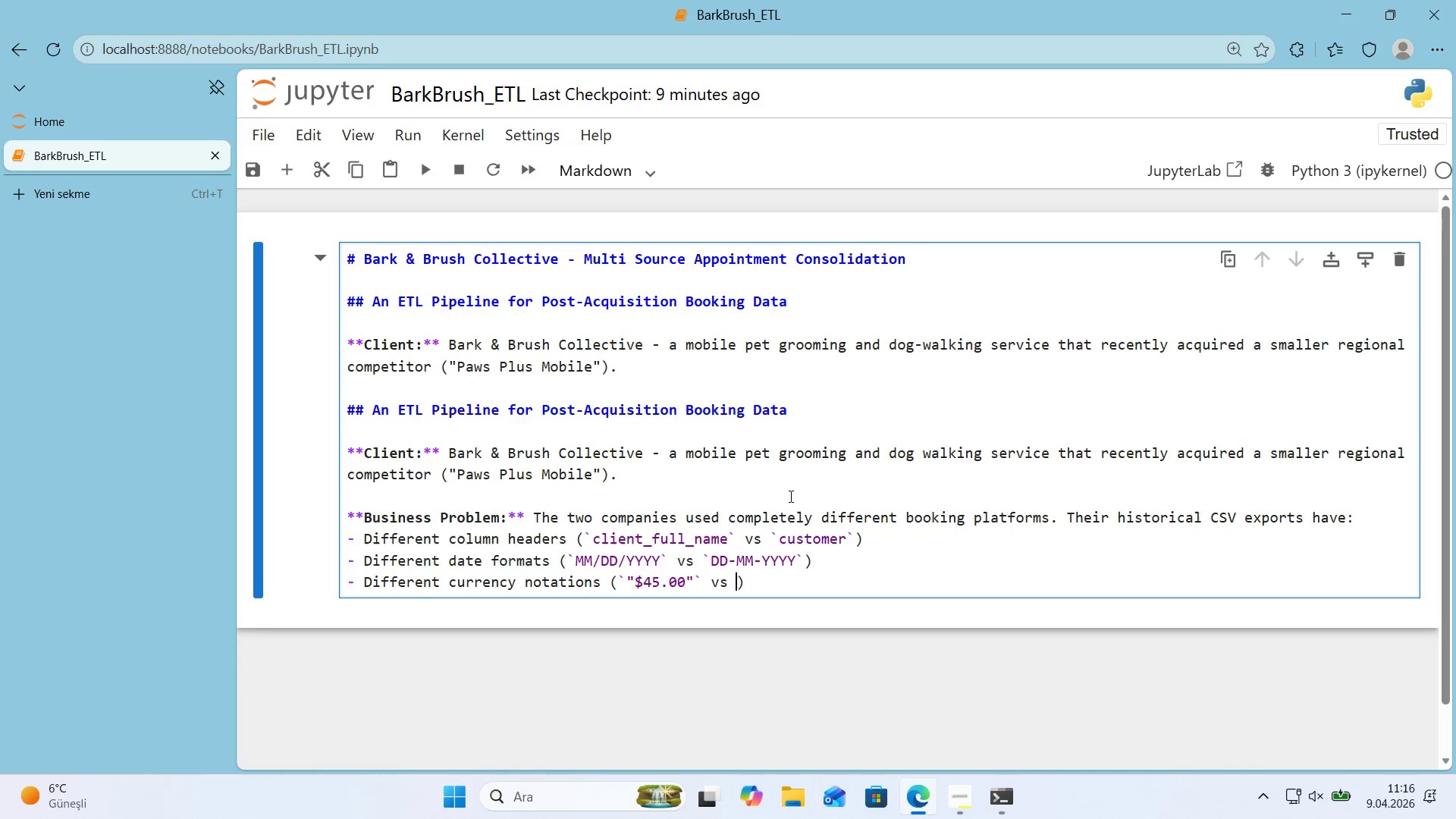 
key(Backquote)
 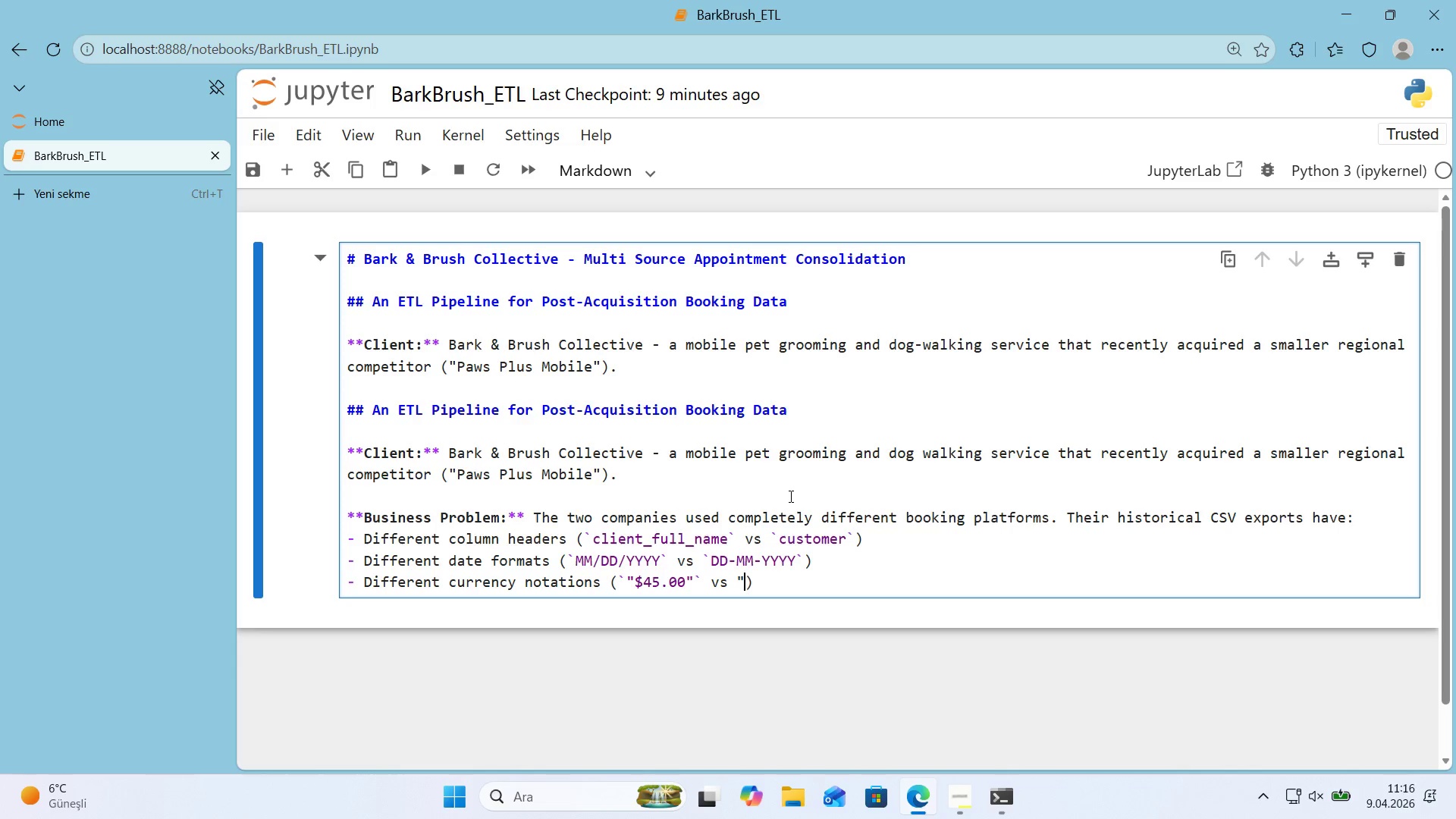 
key(Backquote)
 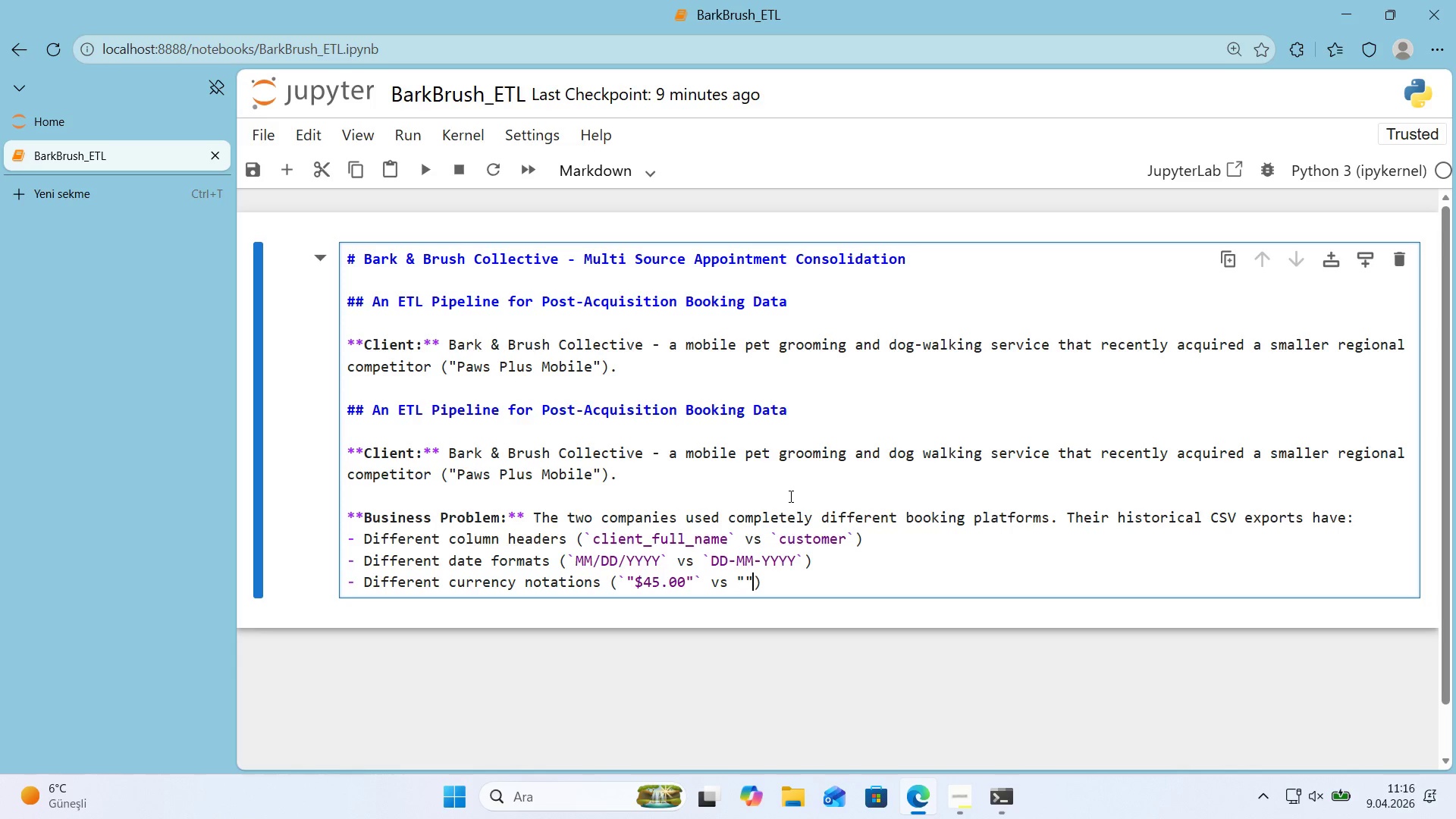 
key(ArrowLeft)
 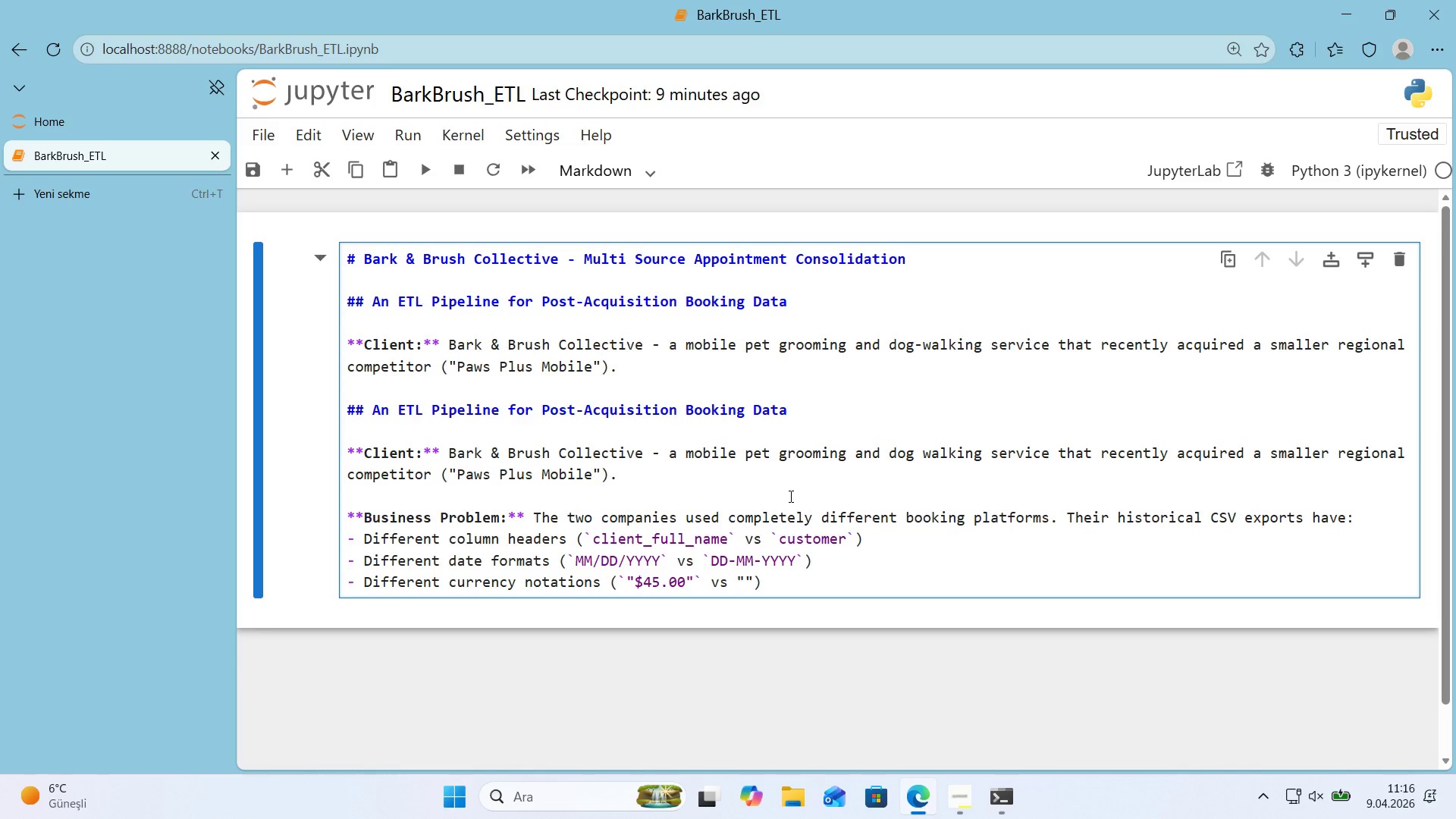 
key(ArrowLeft)
 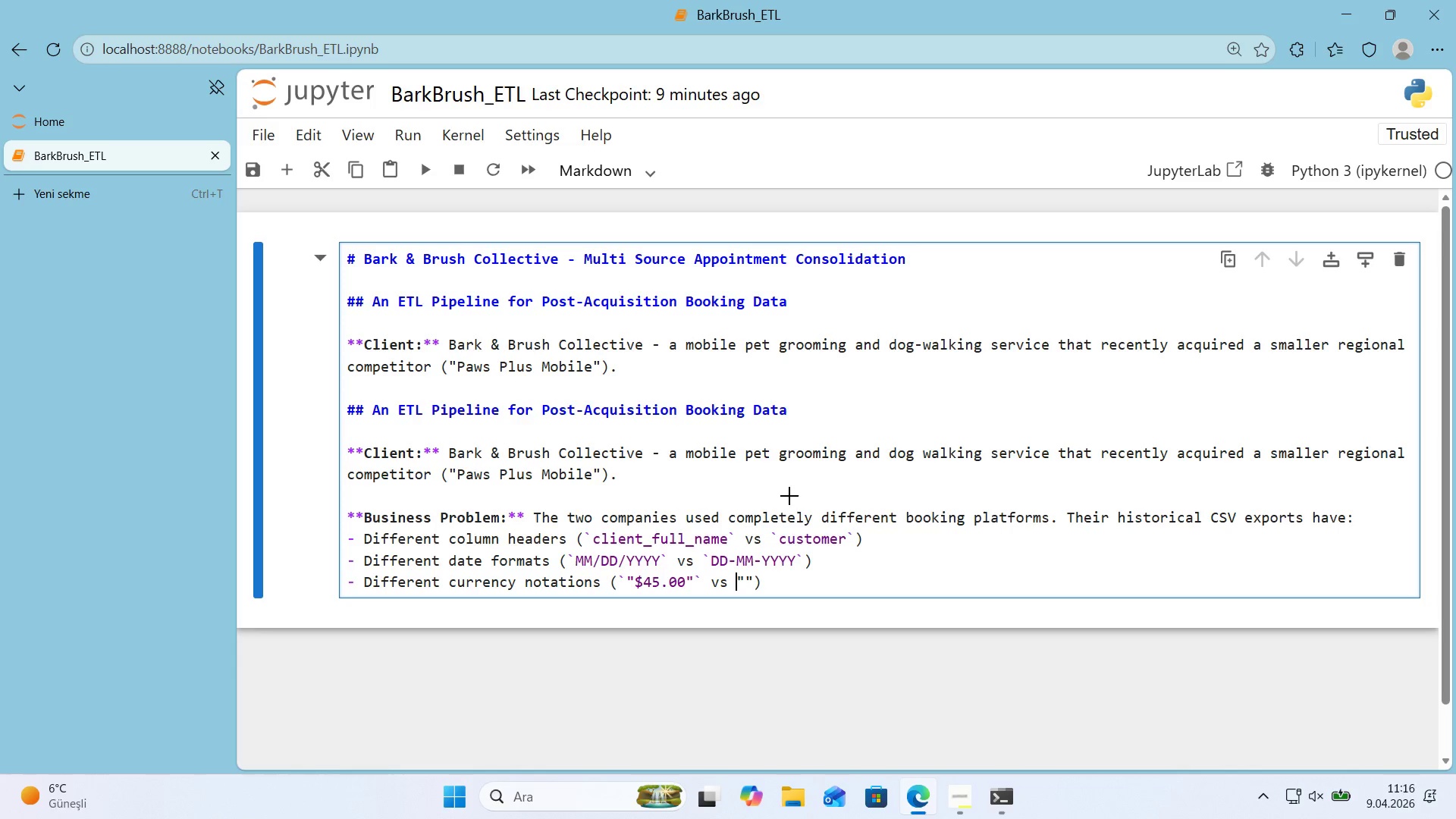 
key(Alt+Control+Comma)
 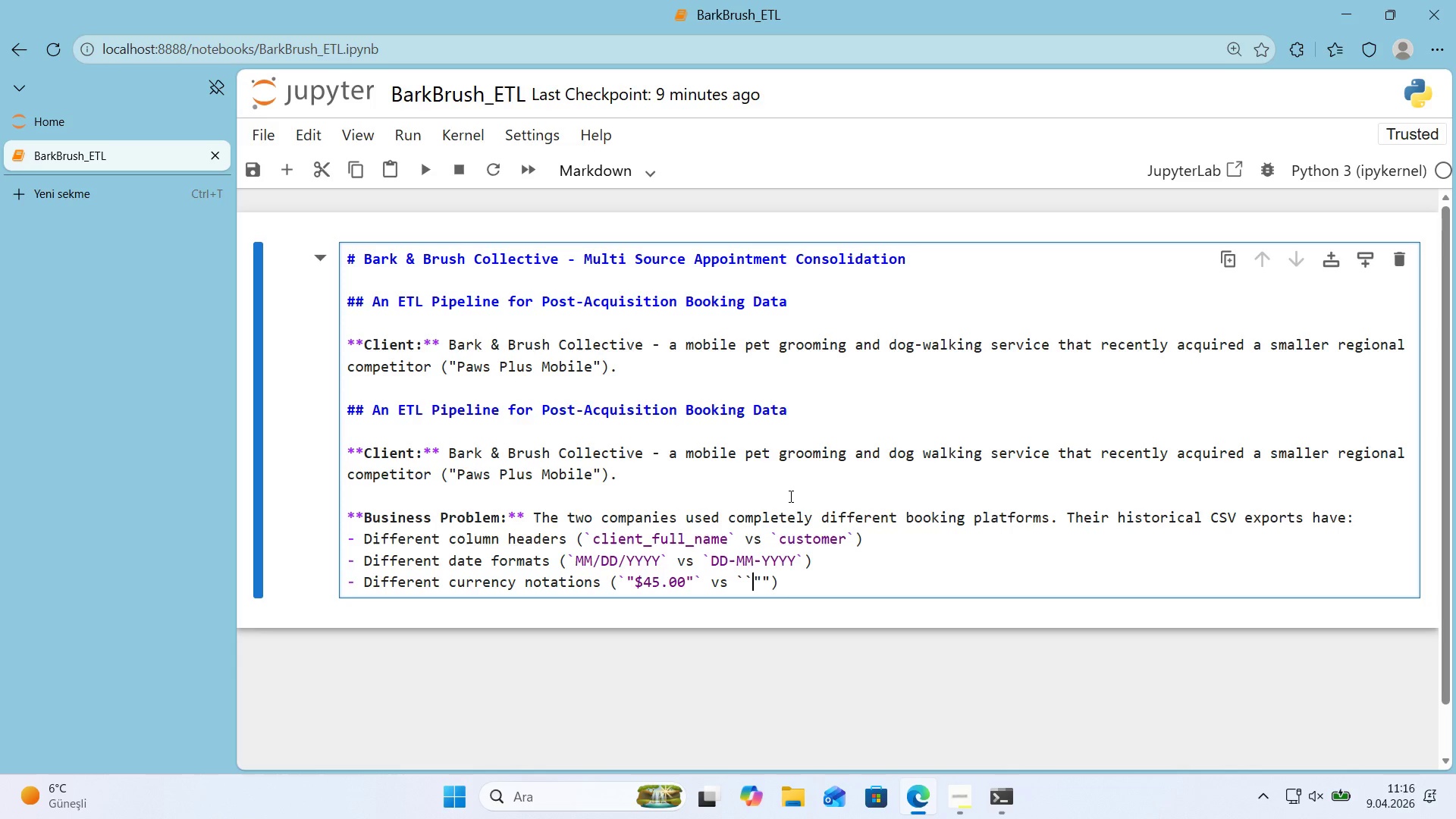 
key(Alt+Control+Comma)
 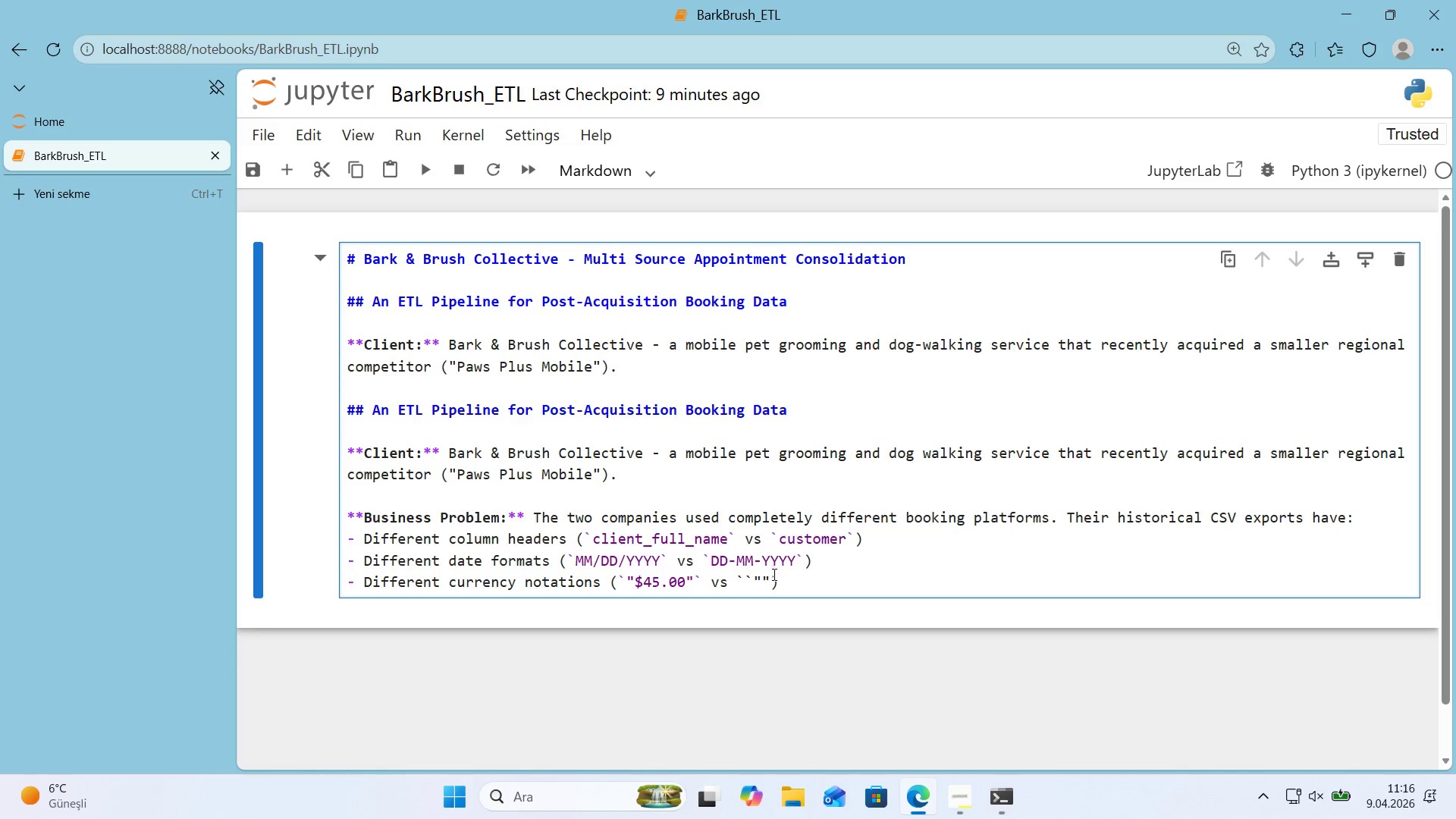 
left_click_drag(start_coordinate=[768, 579], to_coordinate=[757, 582])
 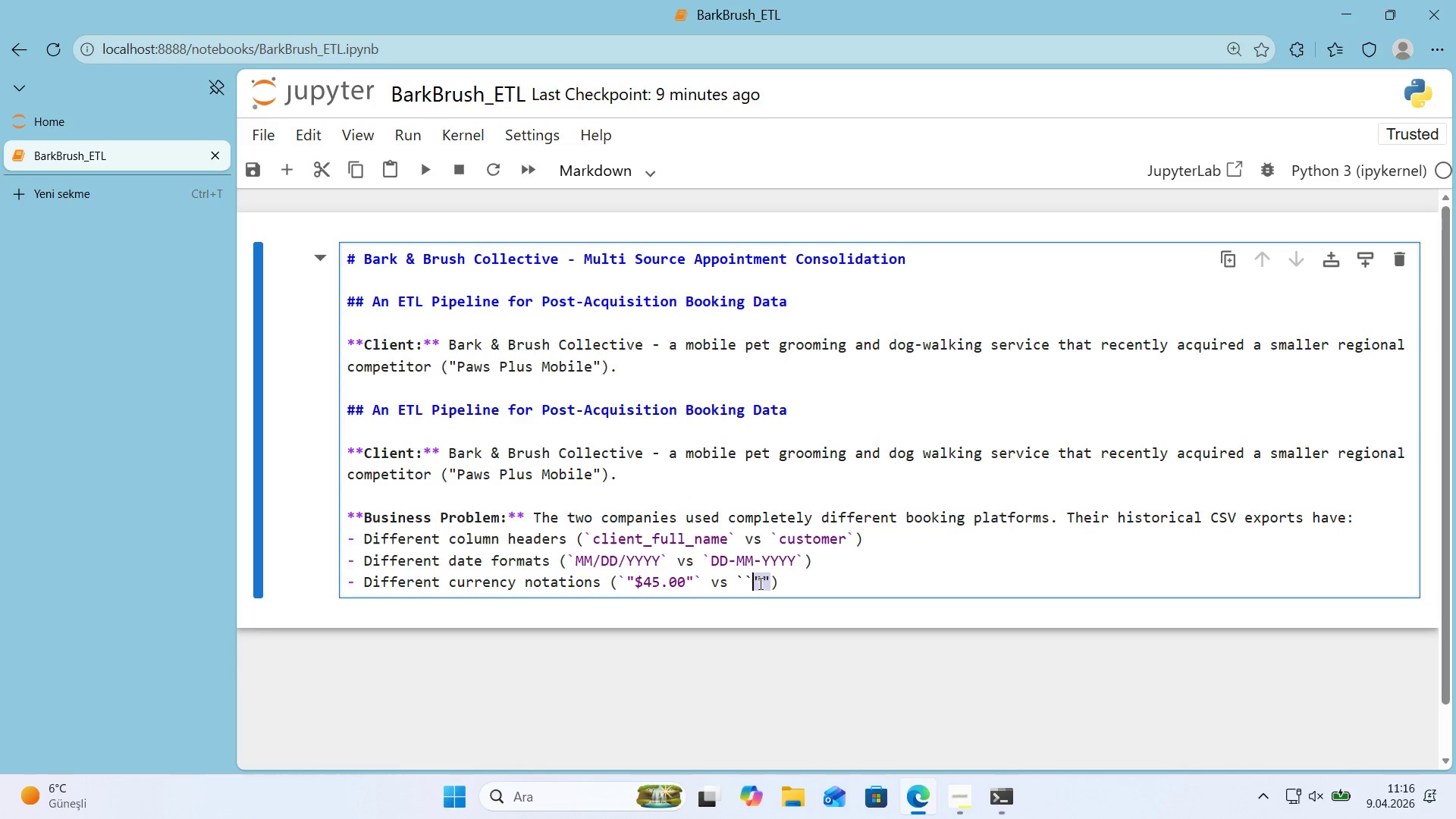 
left_click_drag(start_coordinate=[761, 583], to_coordinate=[745, 585])
 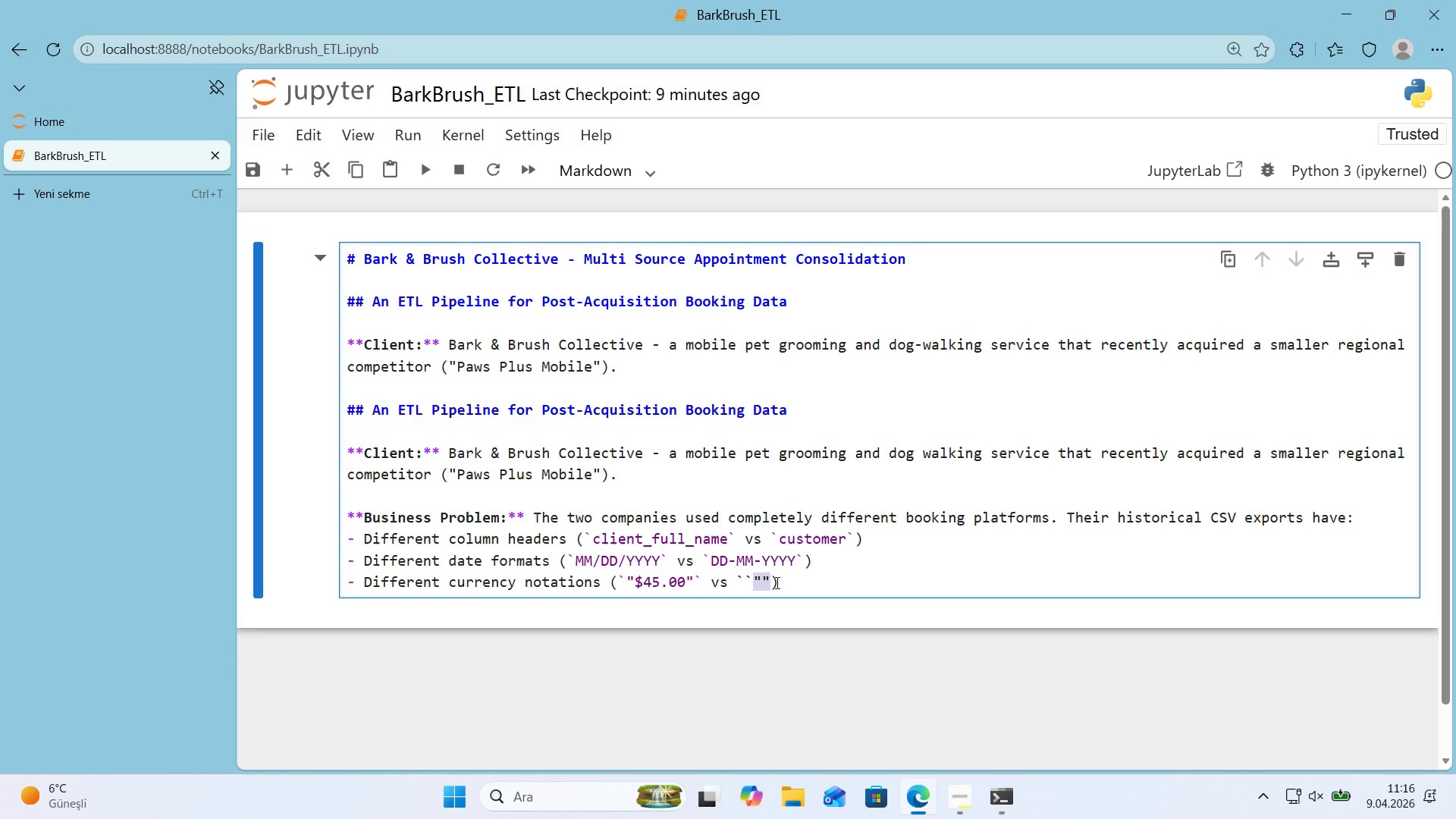 
key(Backspace)
 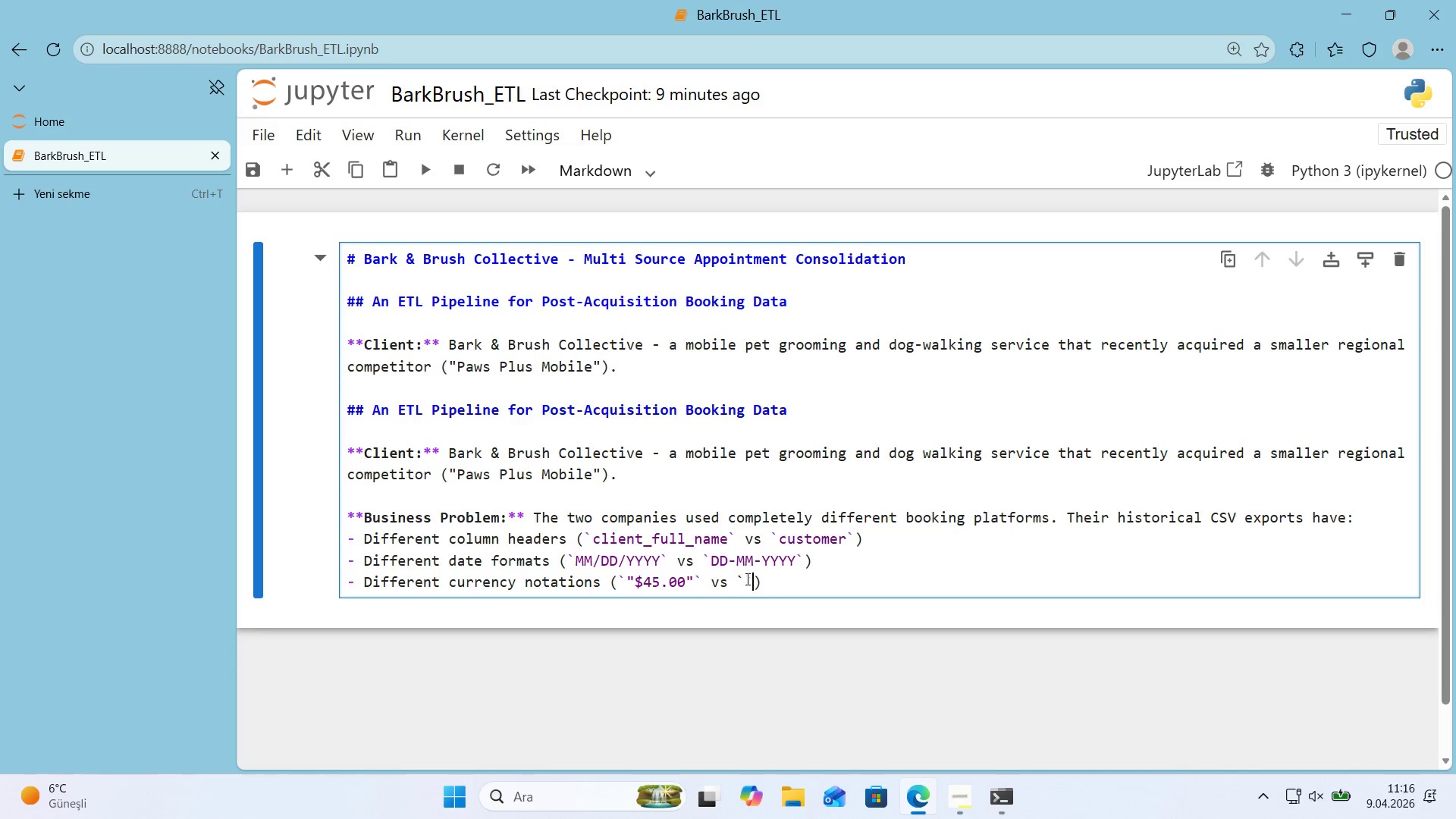 
left_click([745, 576])
 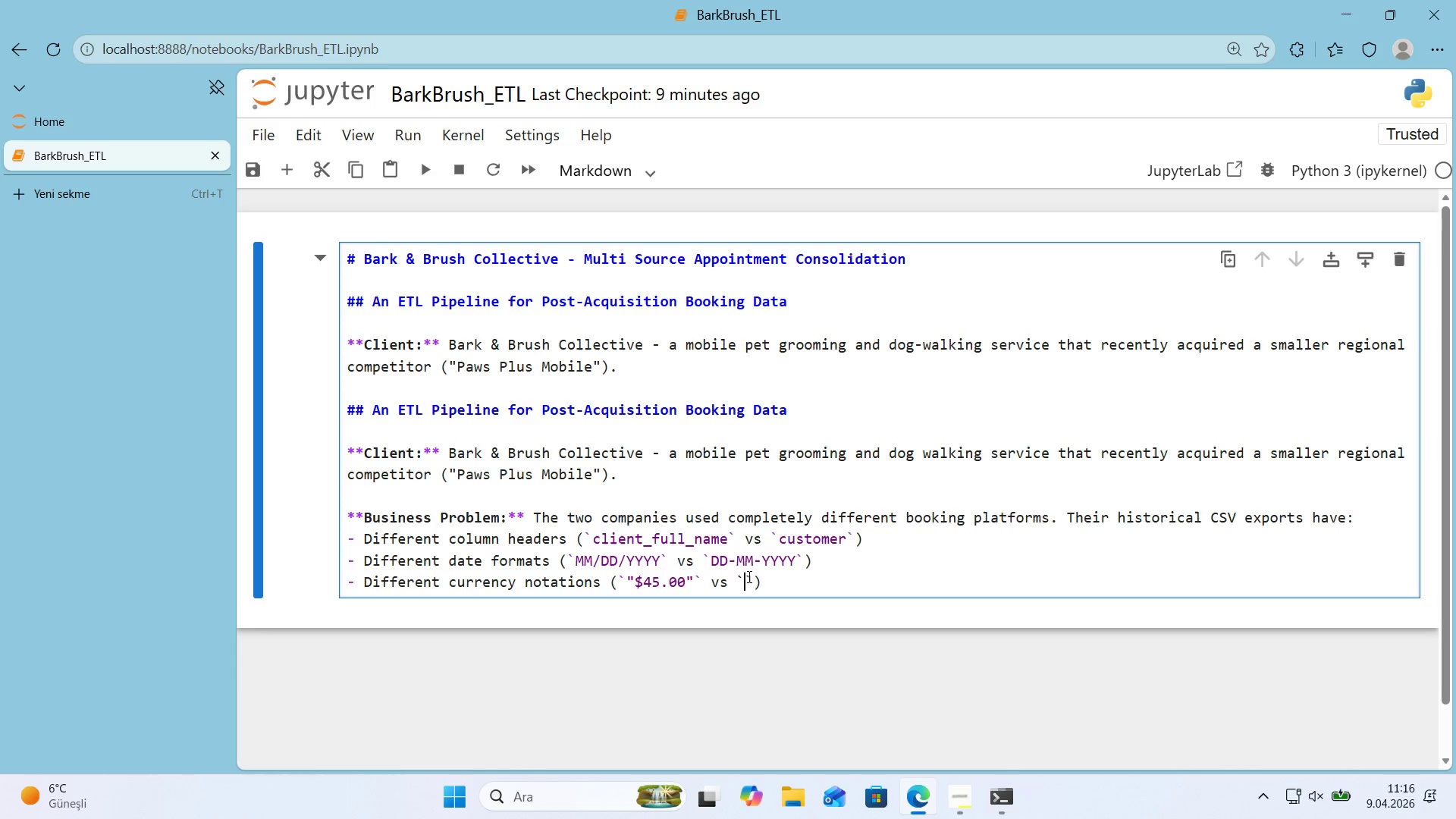 
key(Backquote)
 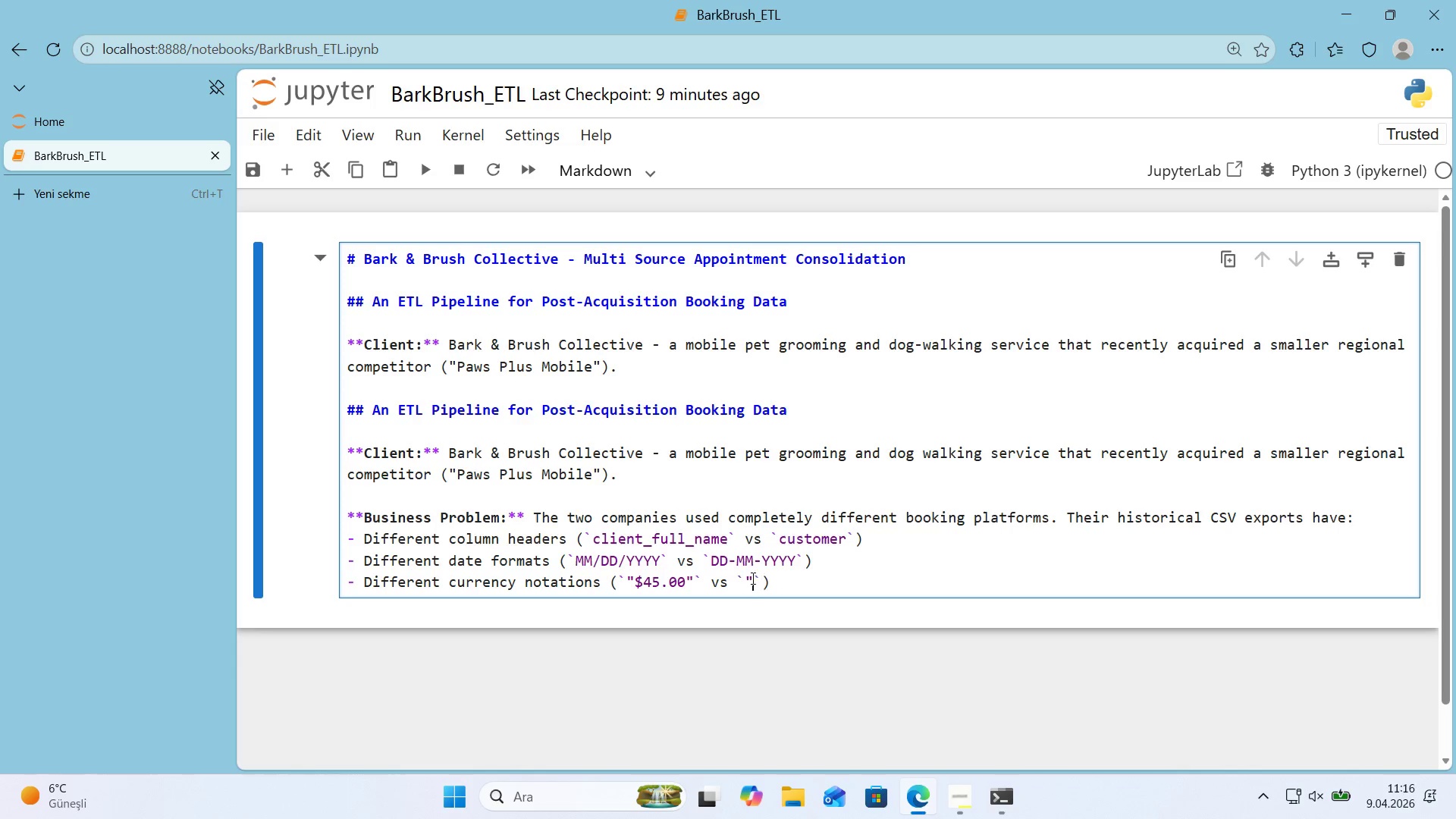 
key(Backquote)
 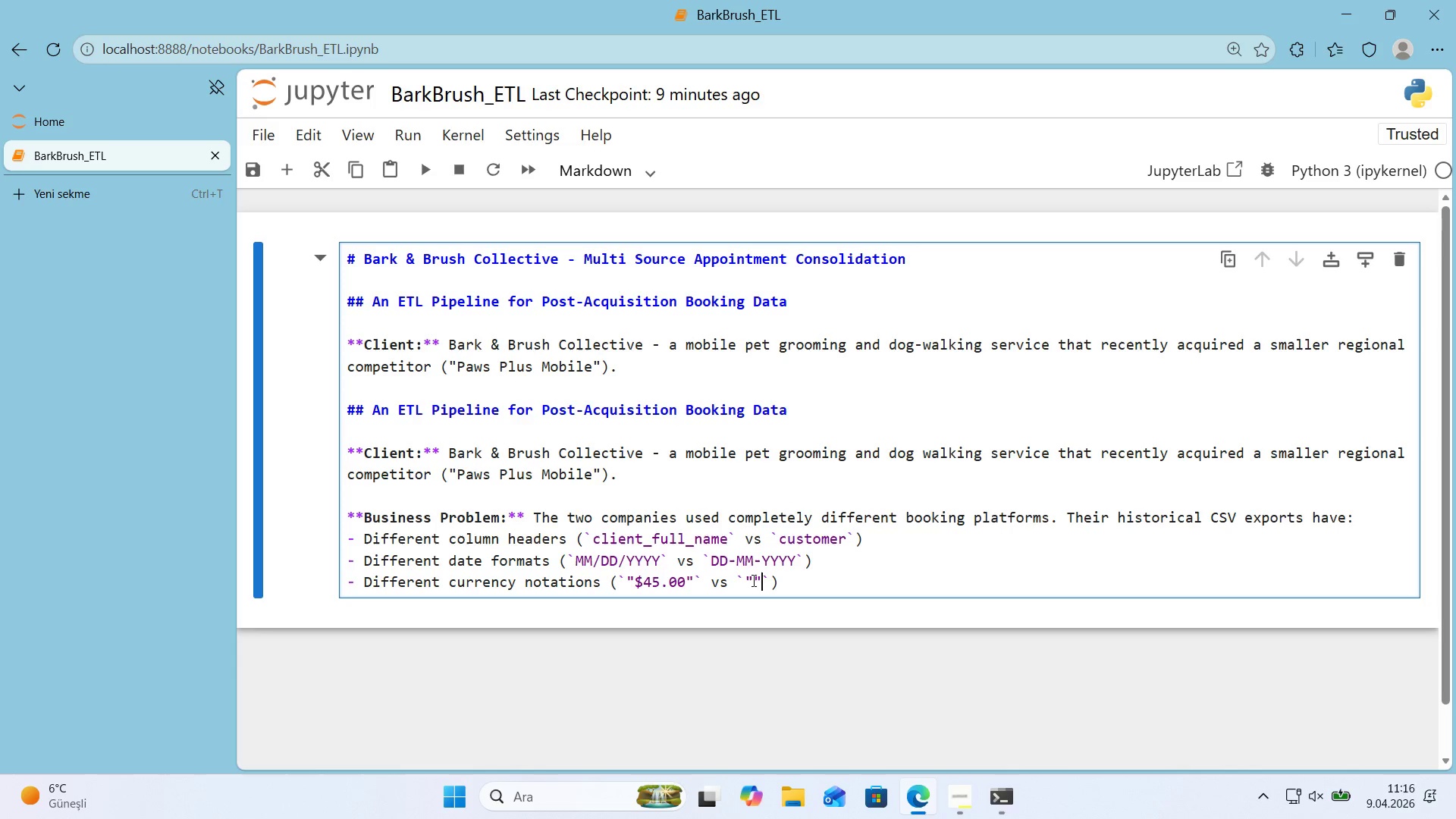 
left_click([752, 580])
 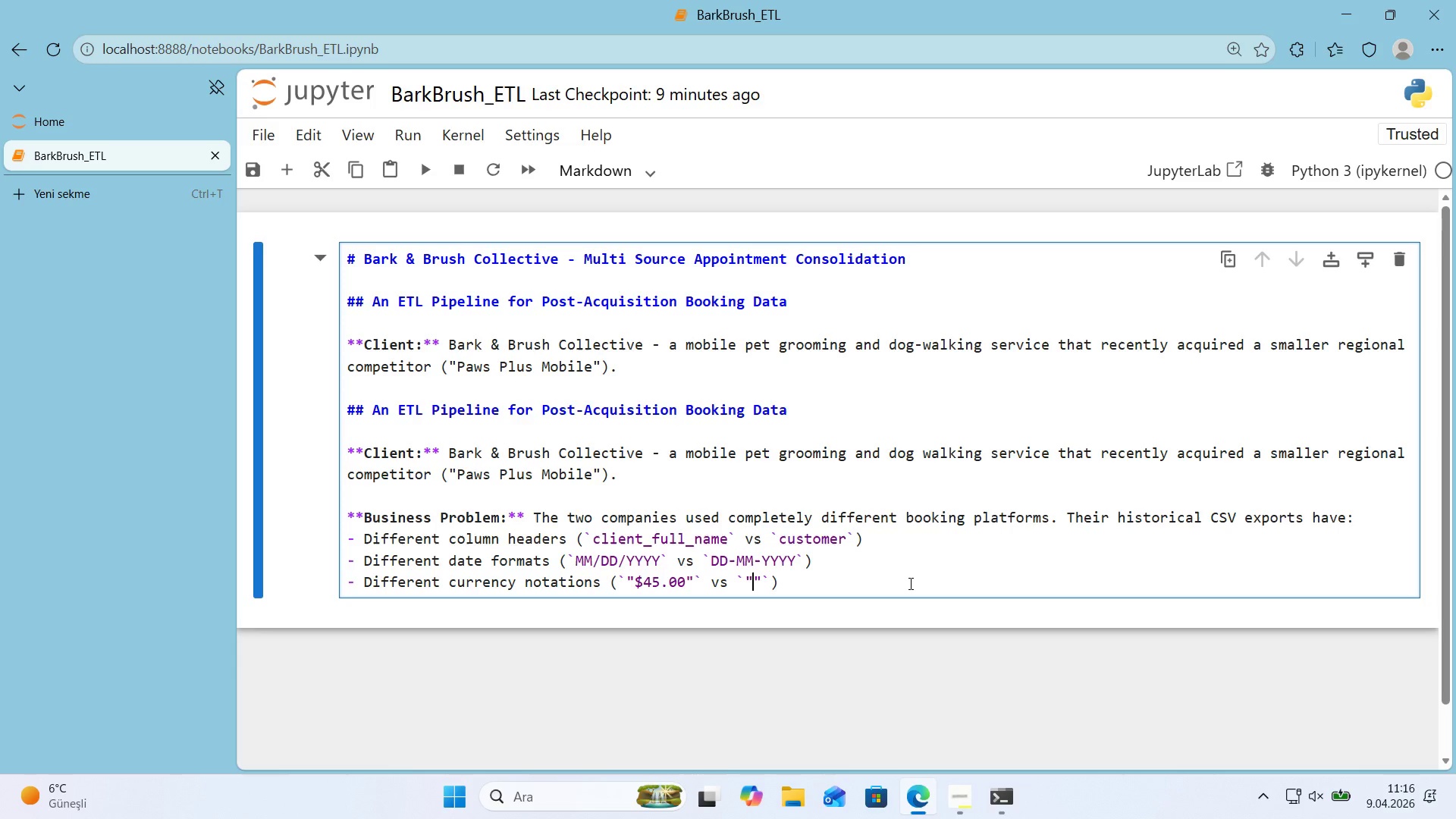 
type(45,00 USD)
 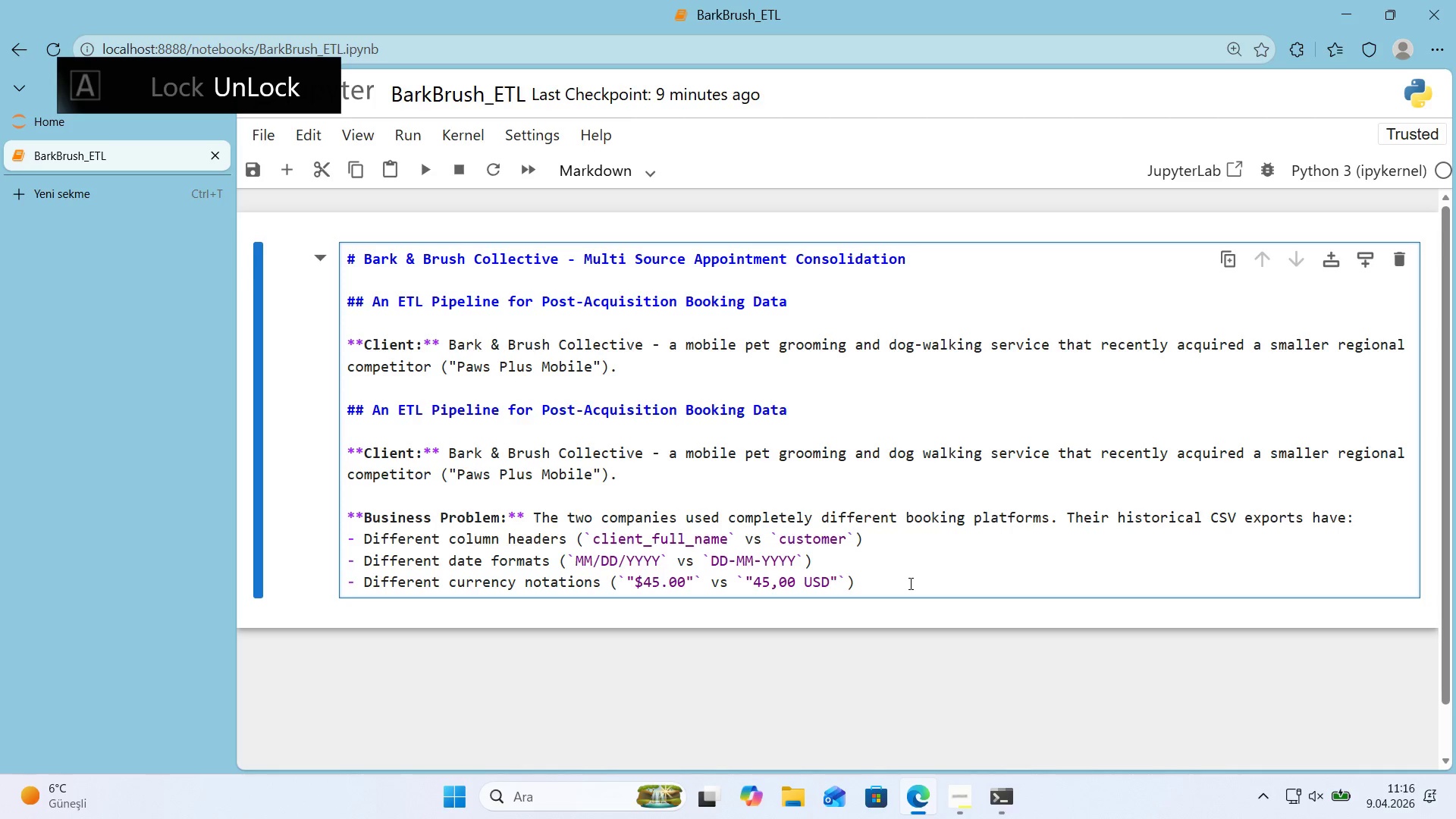 
key(ArrowRight)
 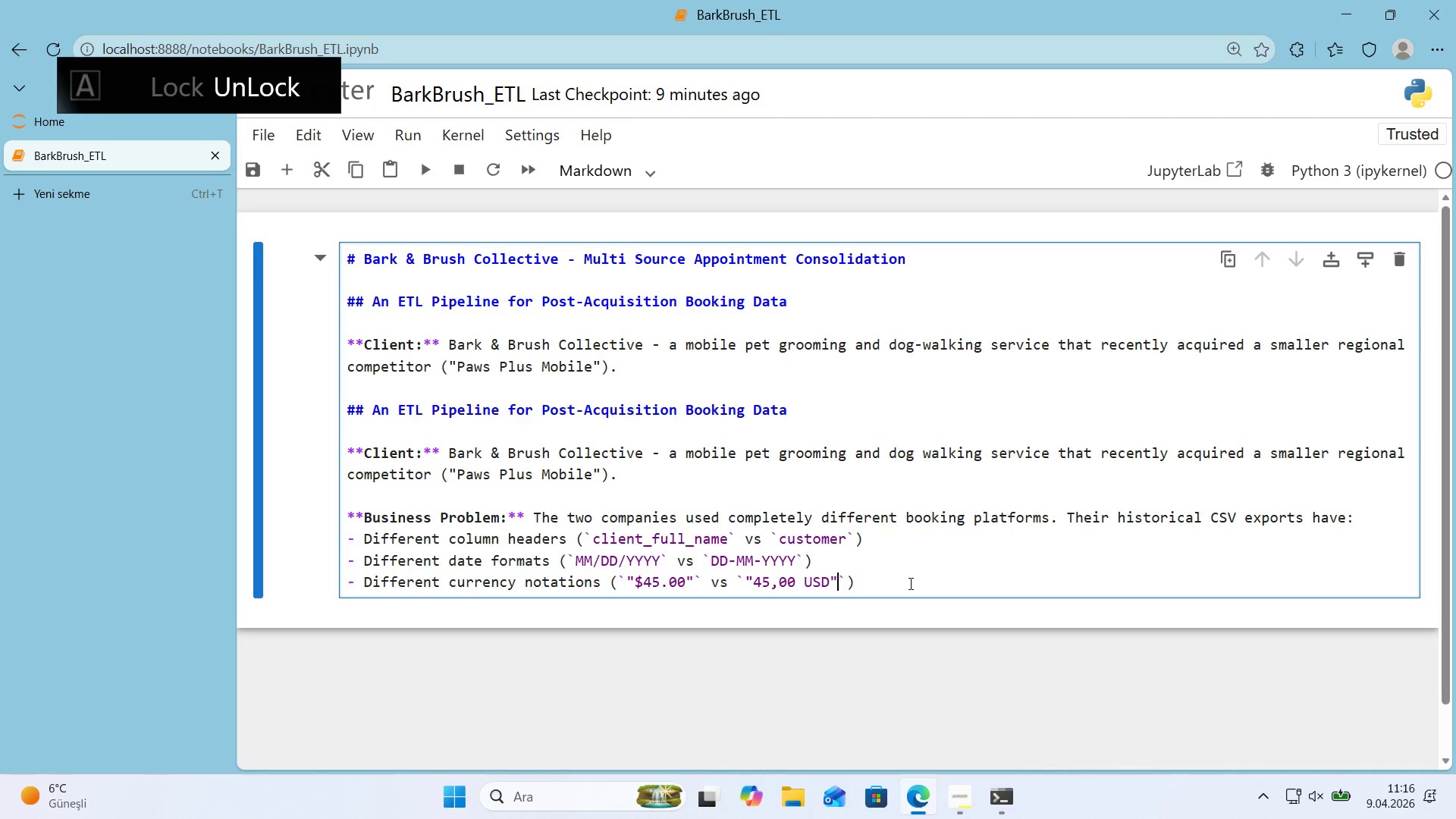 
key(ArrowRight)
 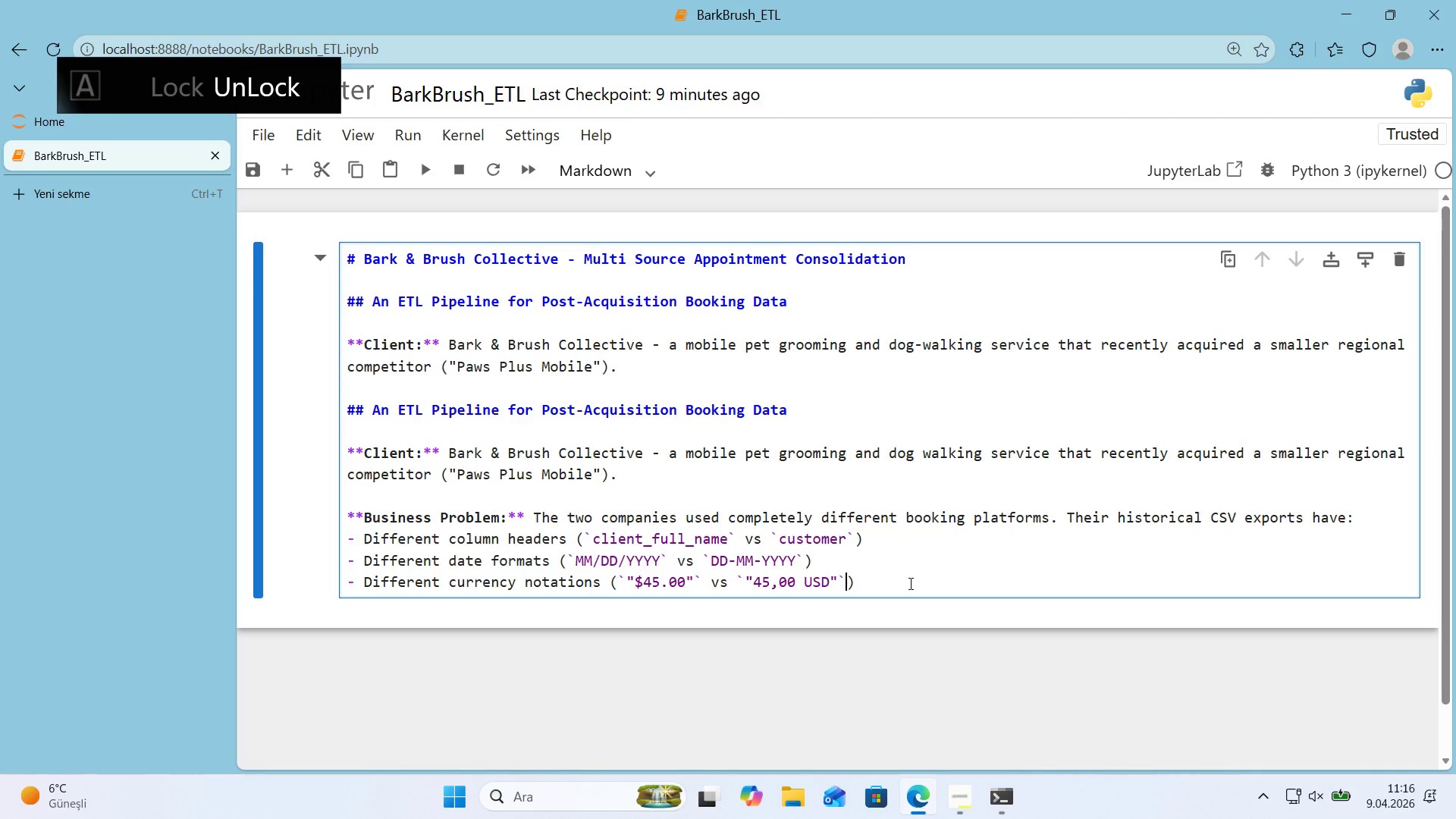 
key(ArrowRight)
 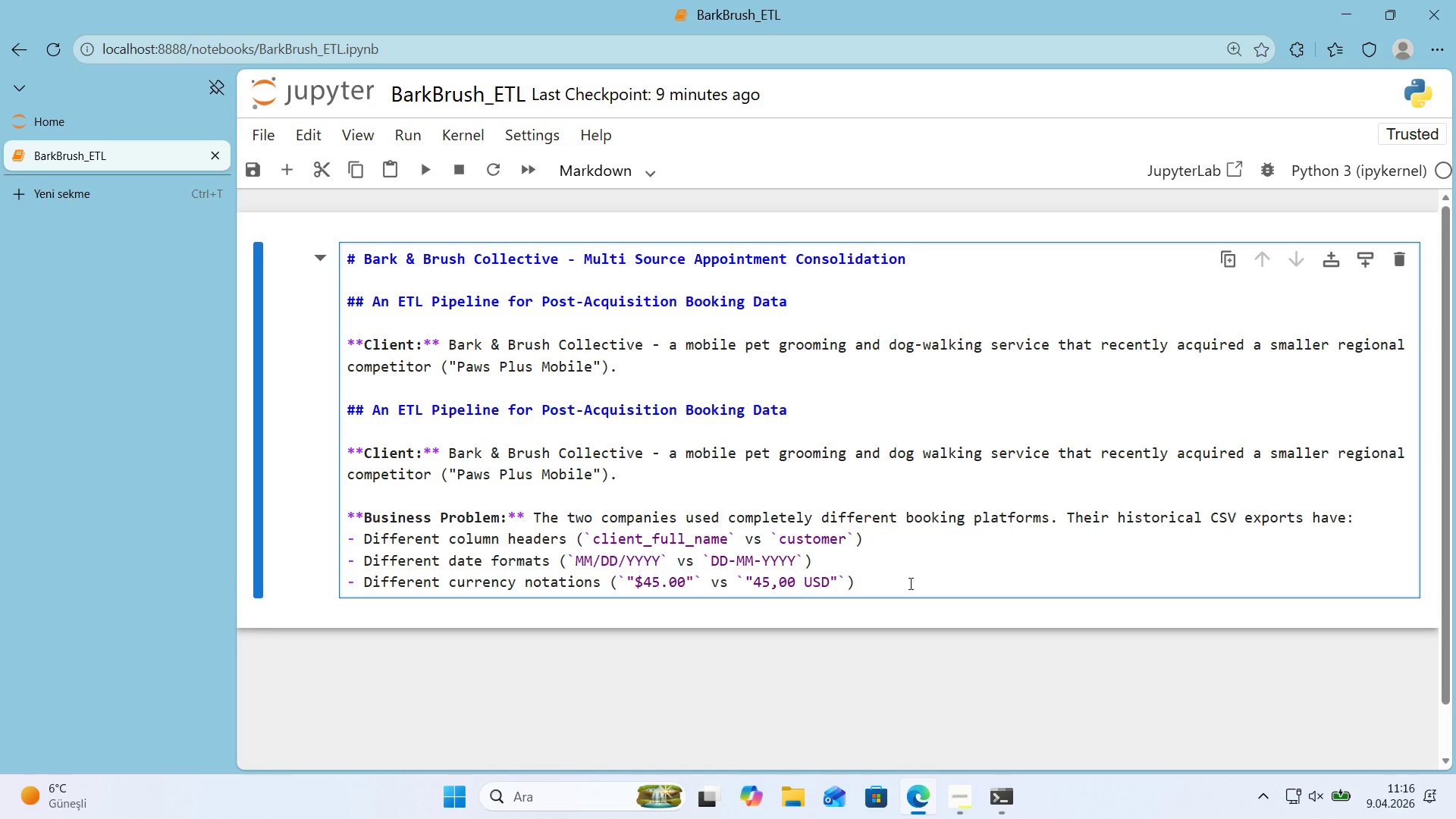 
wait(6.12)
 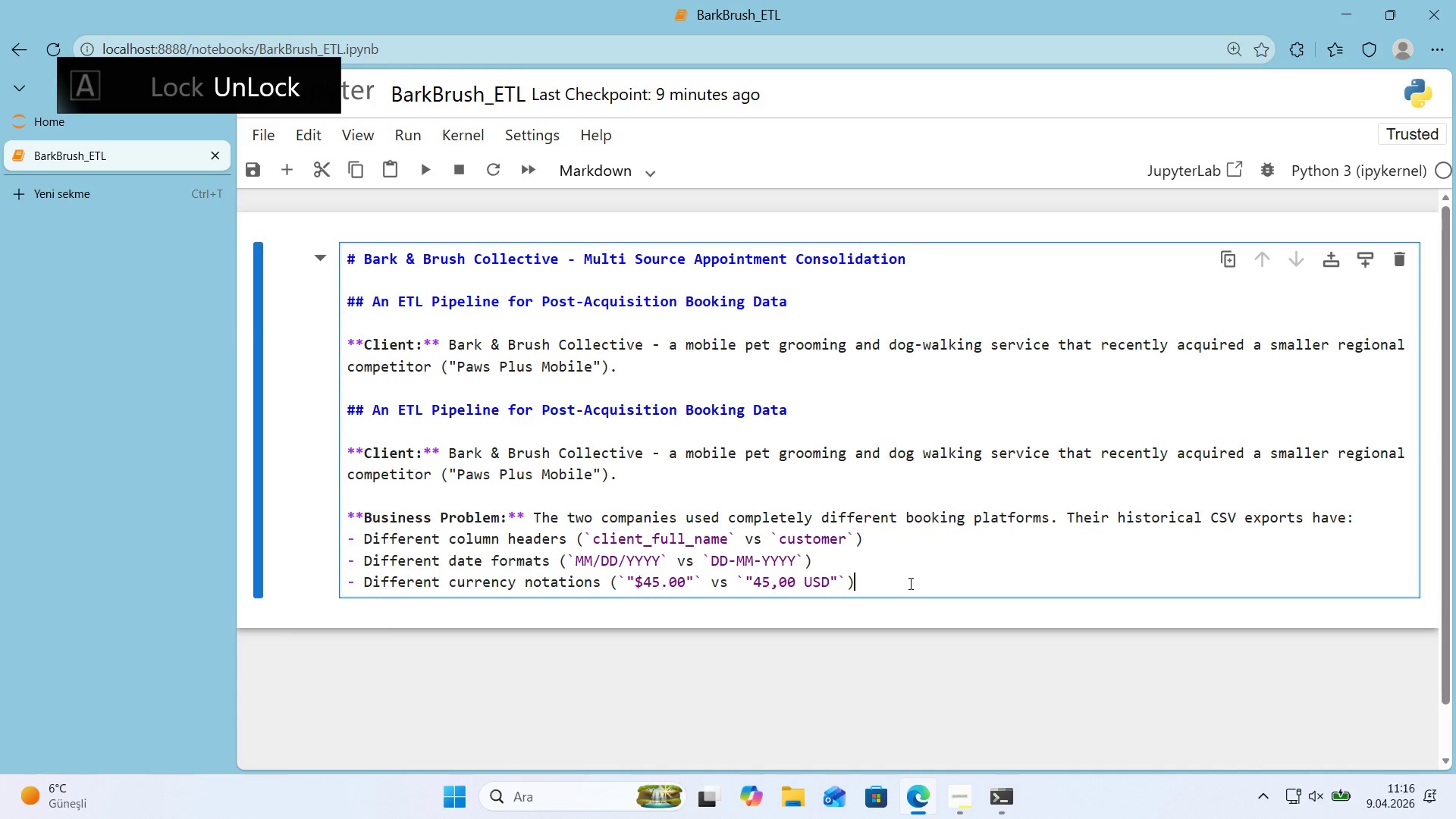 
key(Enter)
 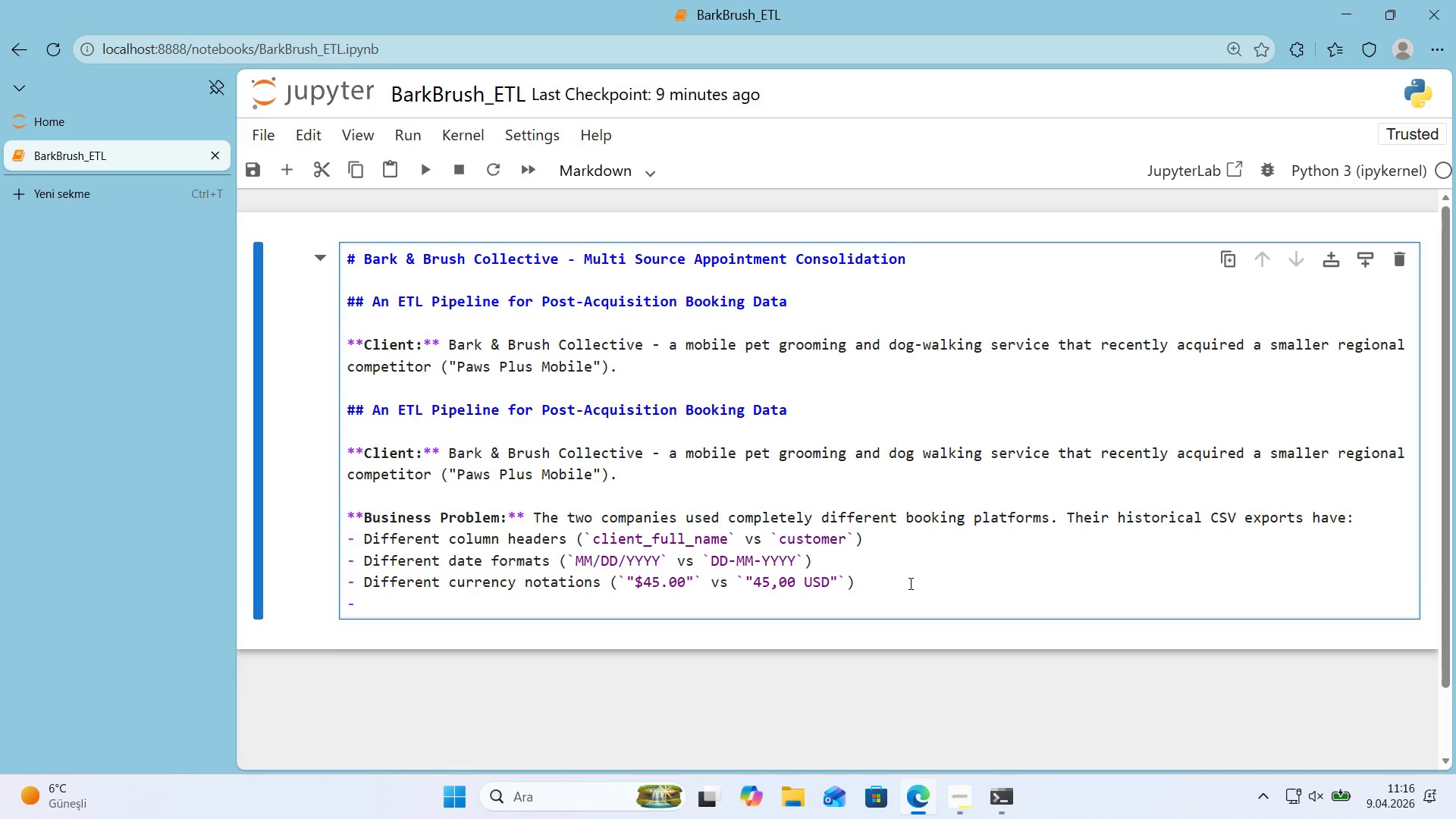 
type(D'fferent serv'ce-category vocabular'es *()
 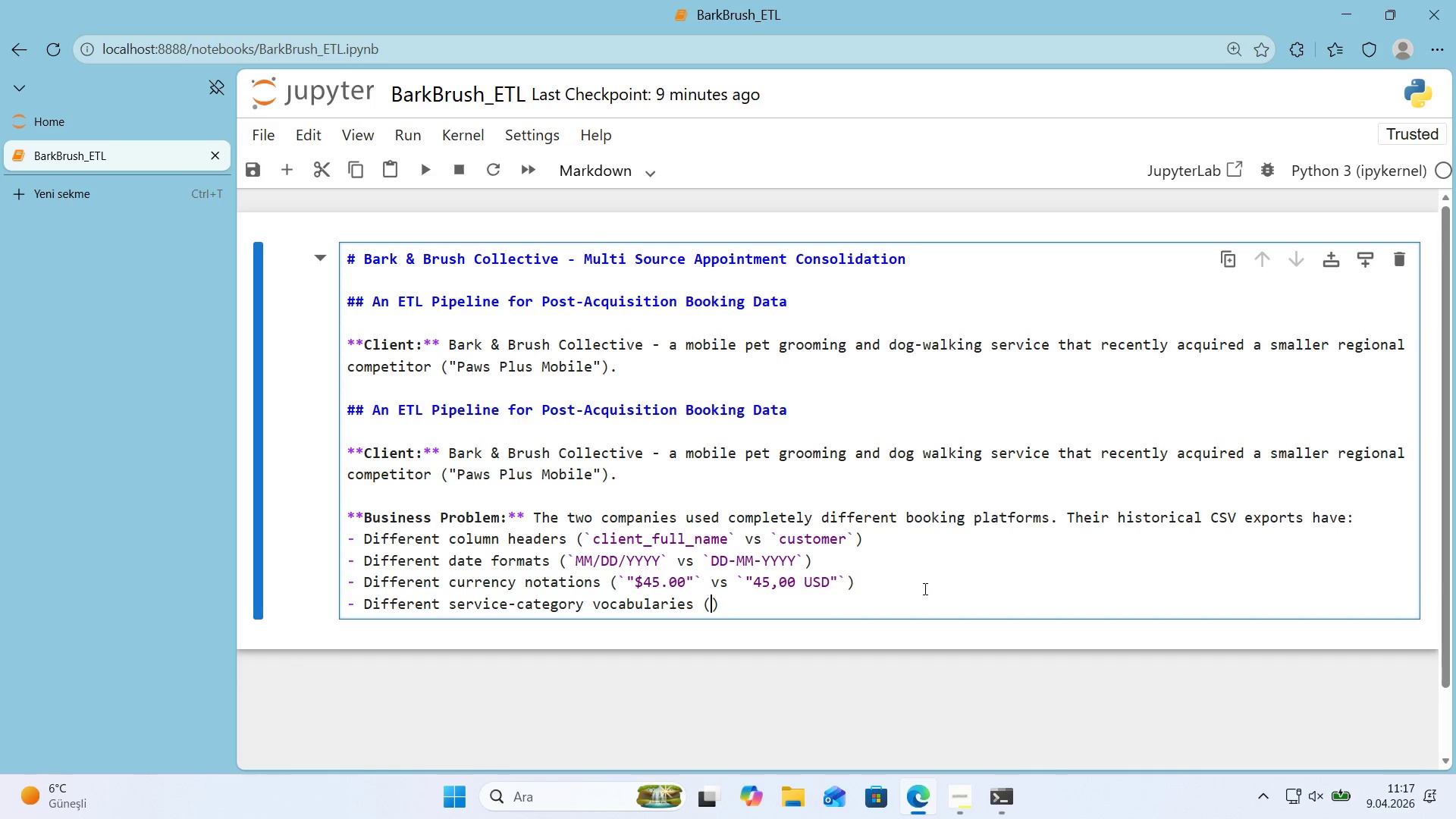 
 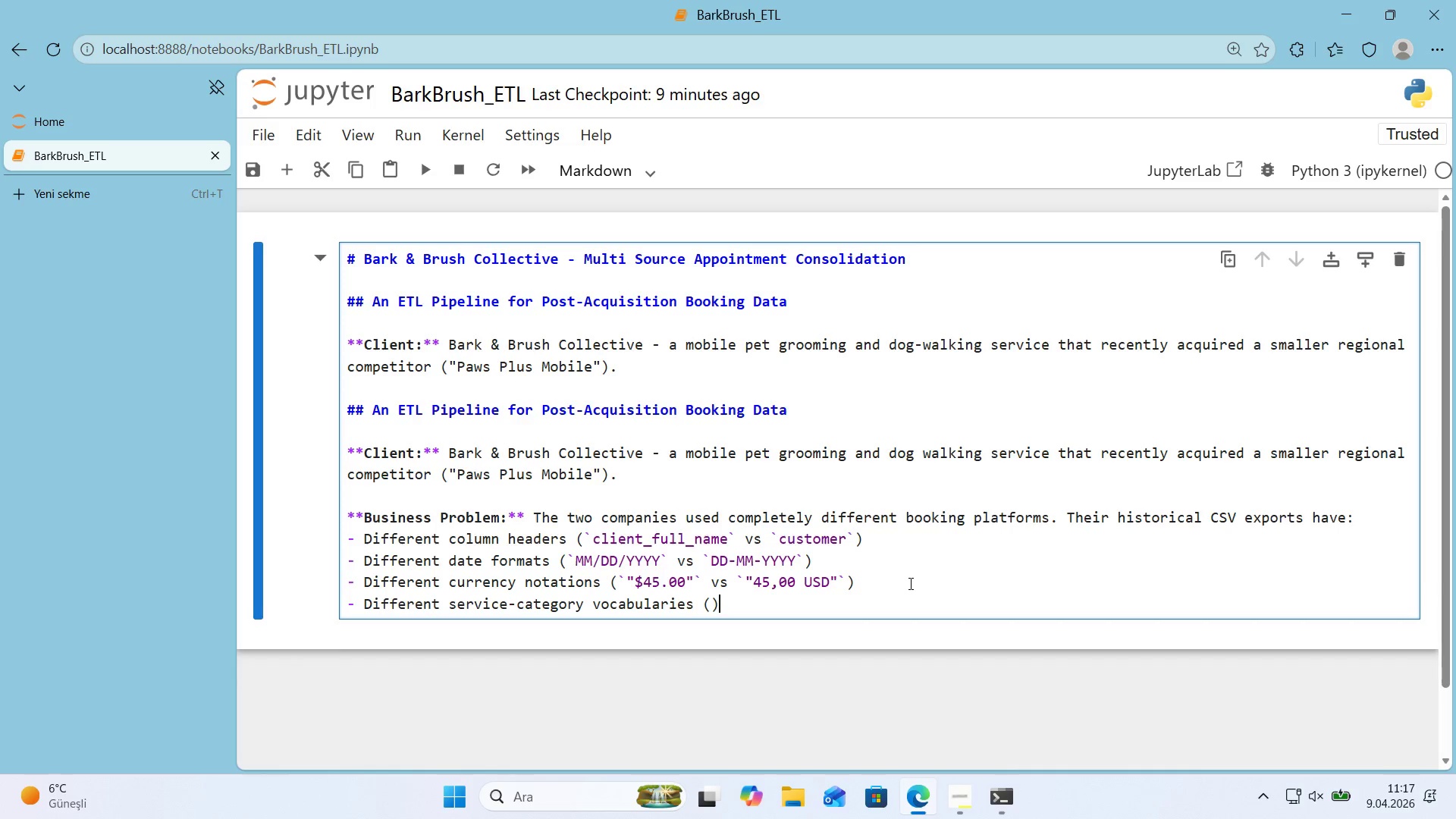 
key(ArrowLeft)
 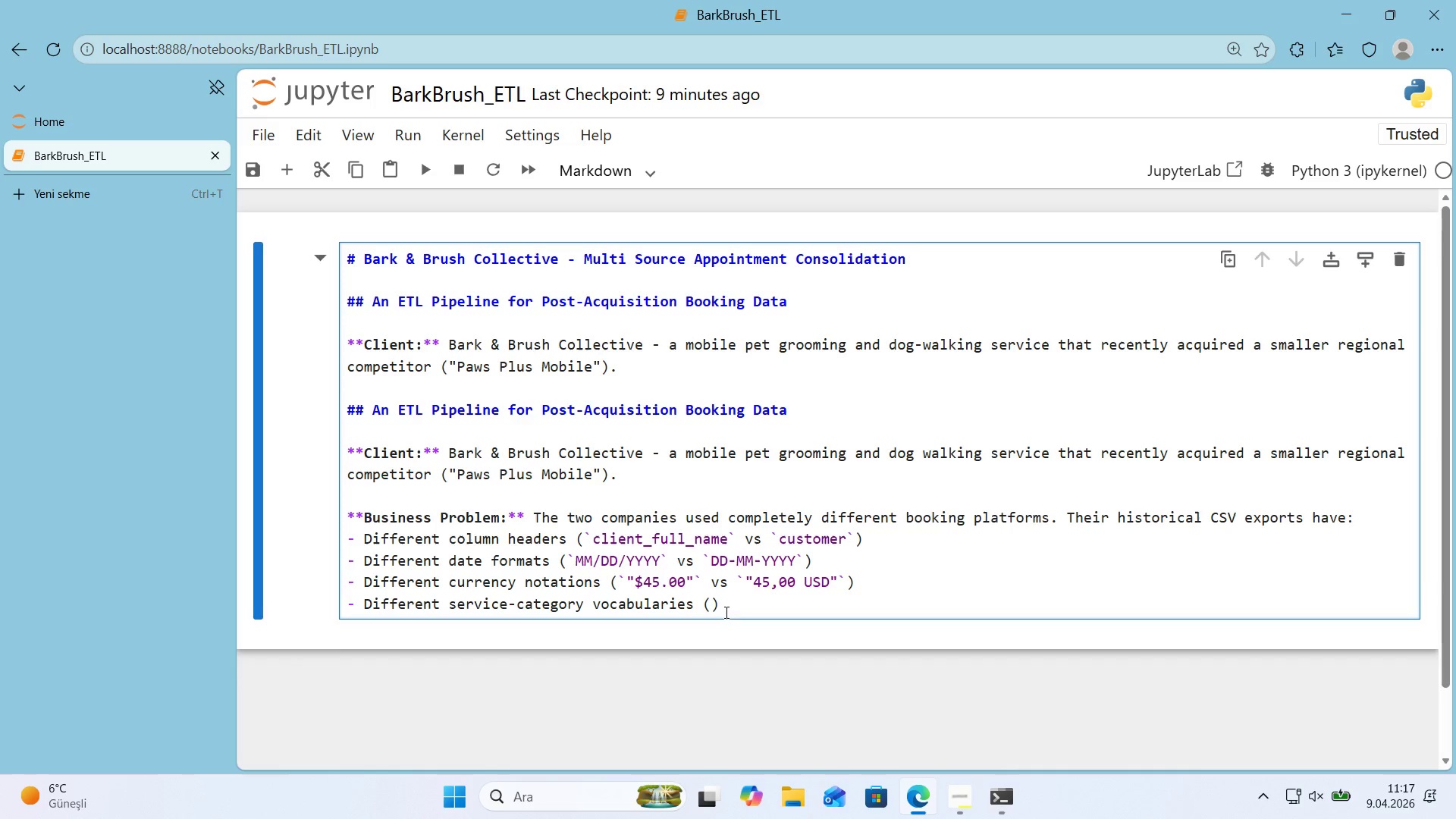 
left_click([707, 609])
 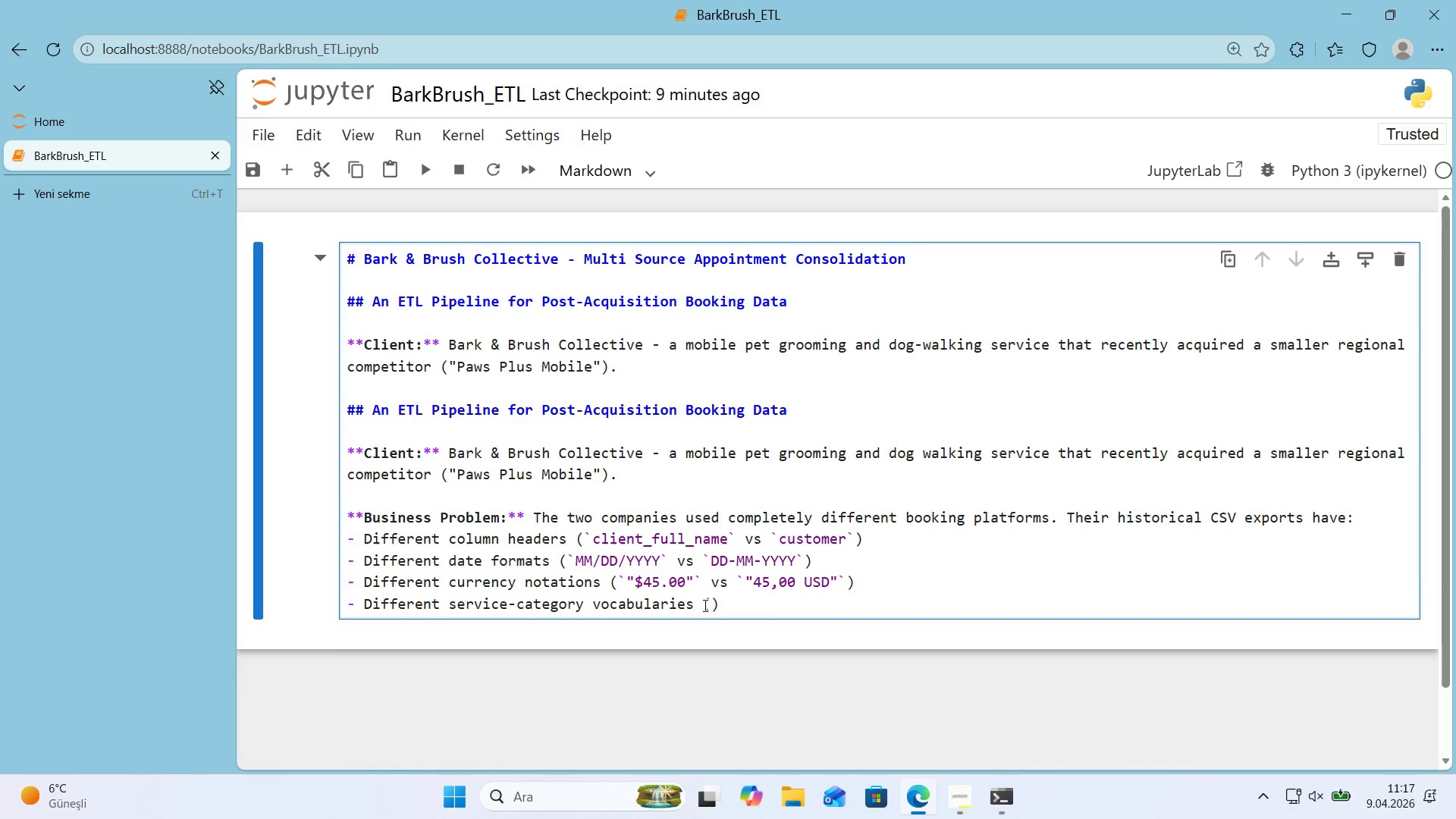 
left_click([711, 604])
 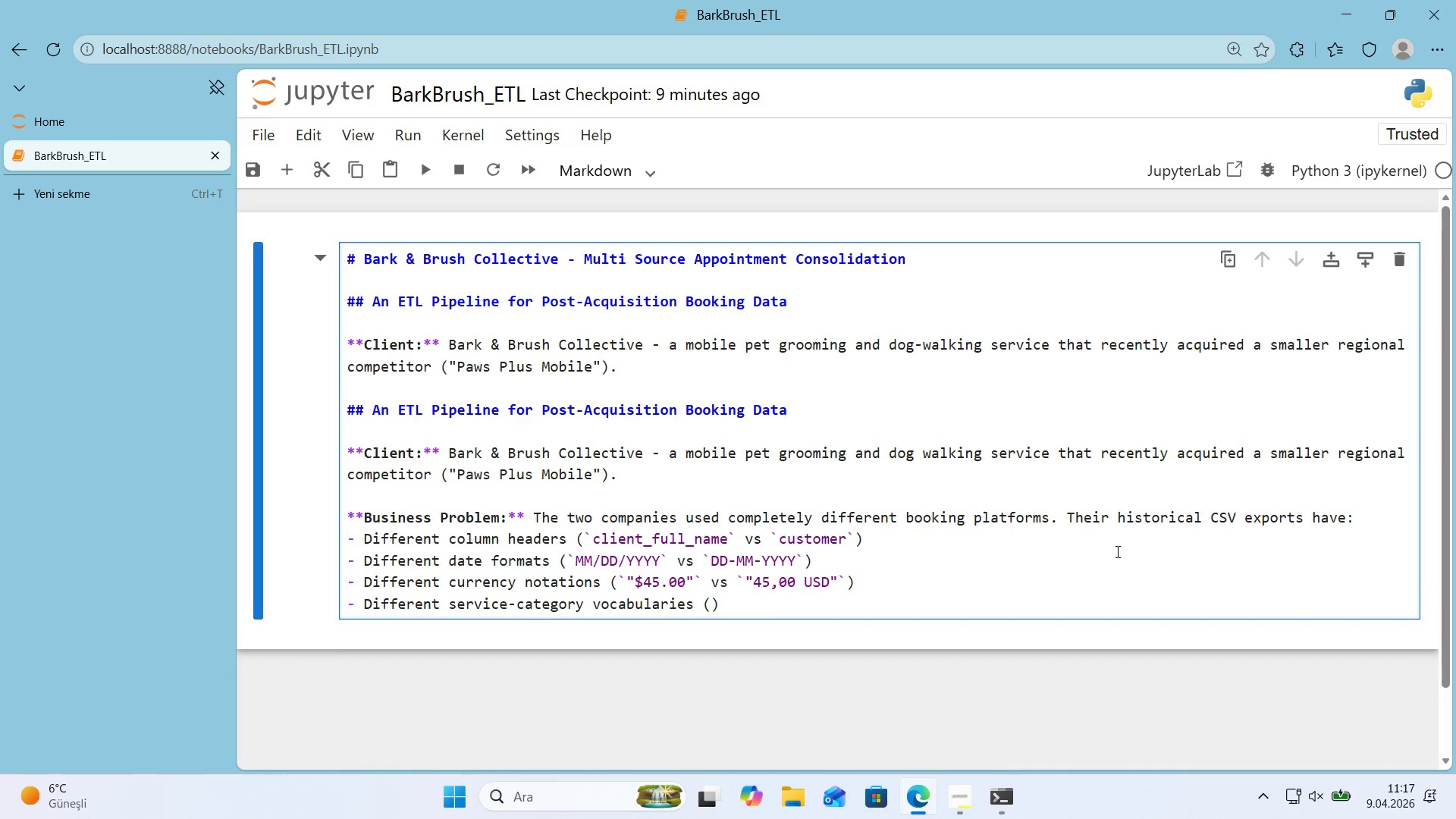 
key(Alt+Control+Comma)
 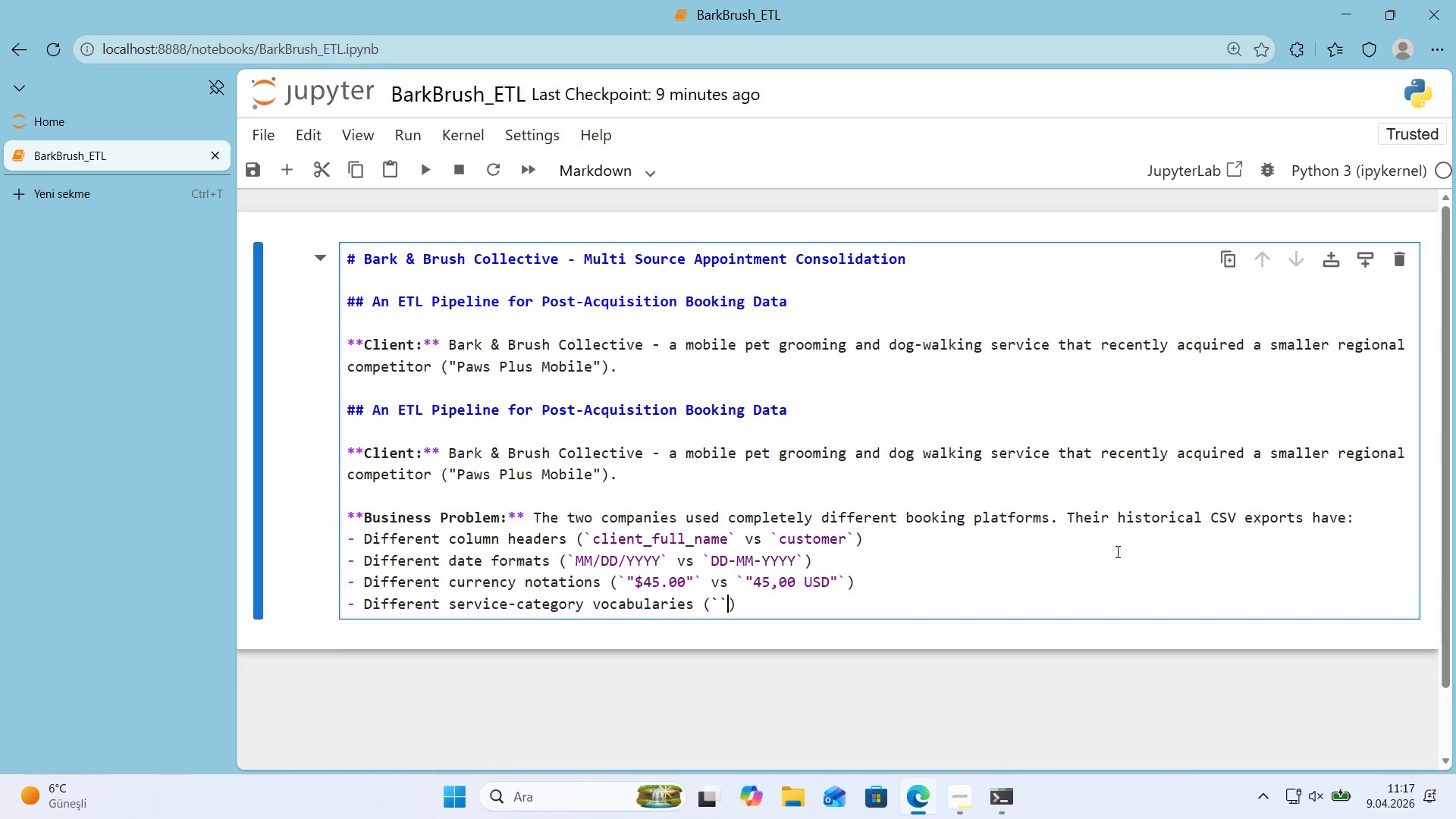 
key(Alt+Control+Comma)
 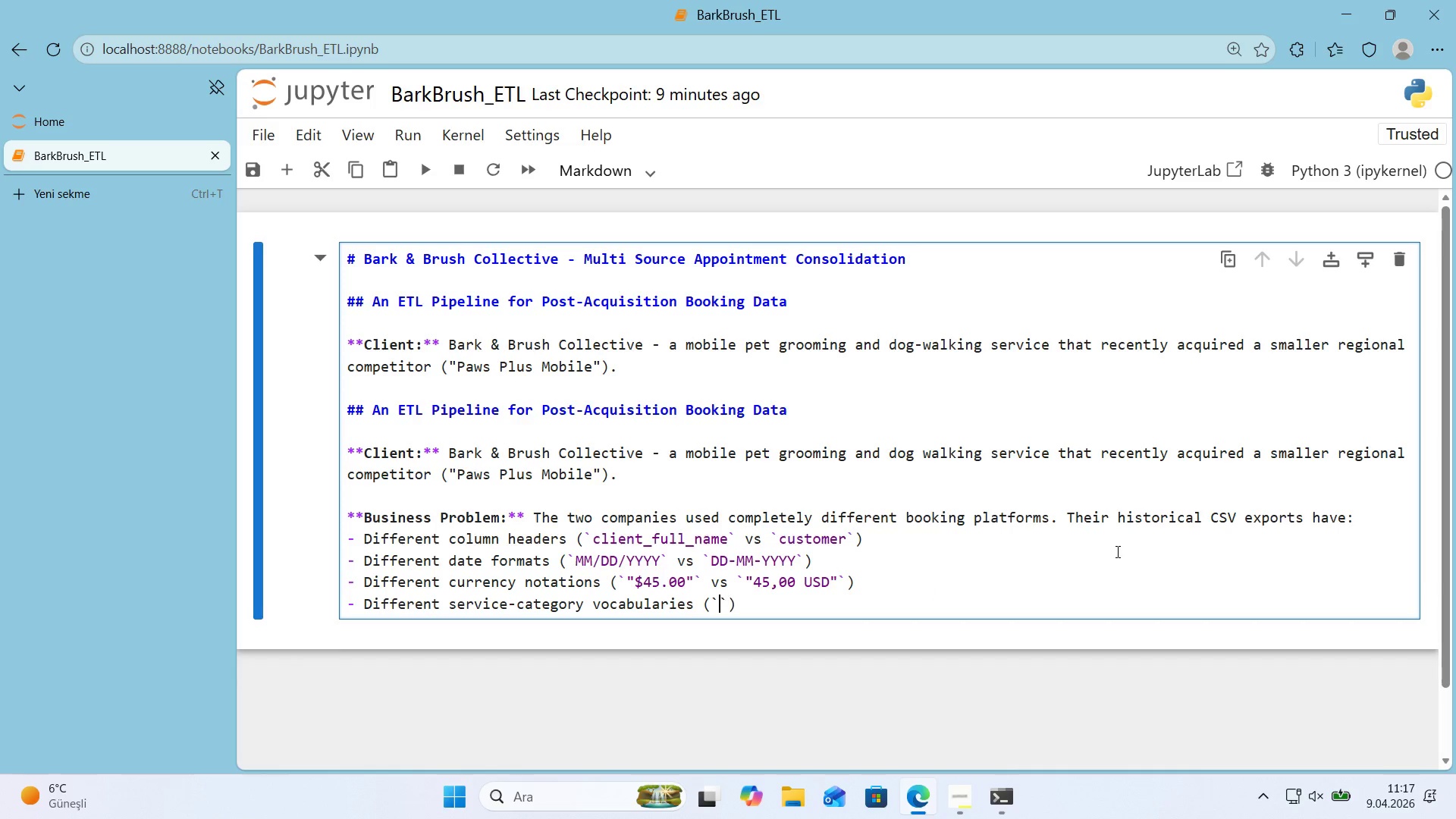 
key(ArrowLeft)
 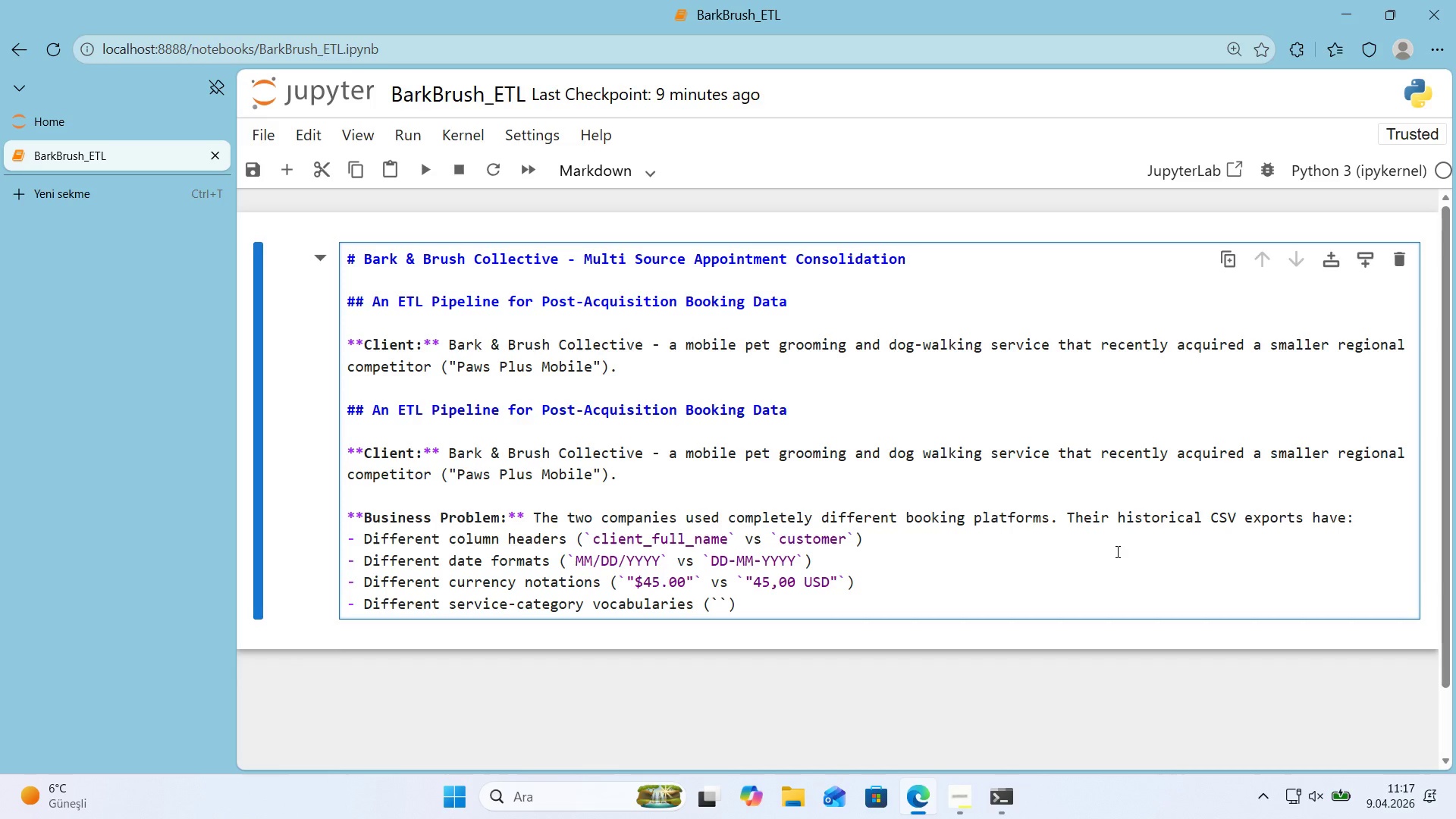 
key(Backquote)
 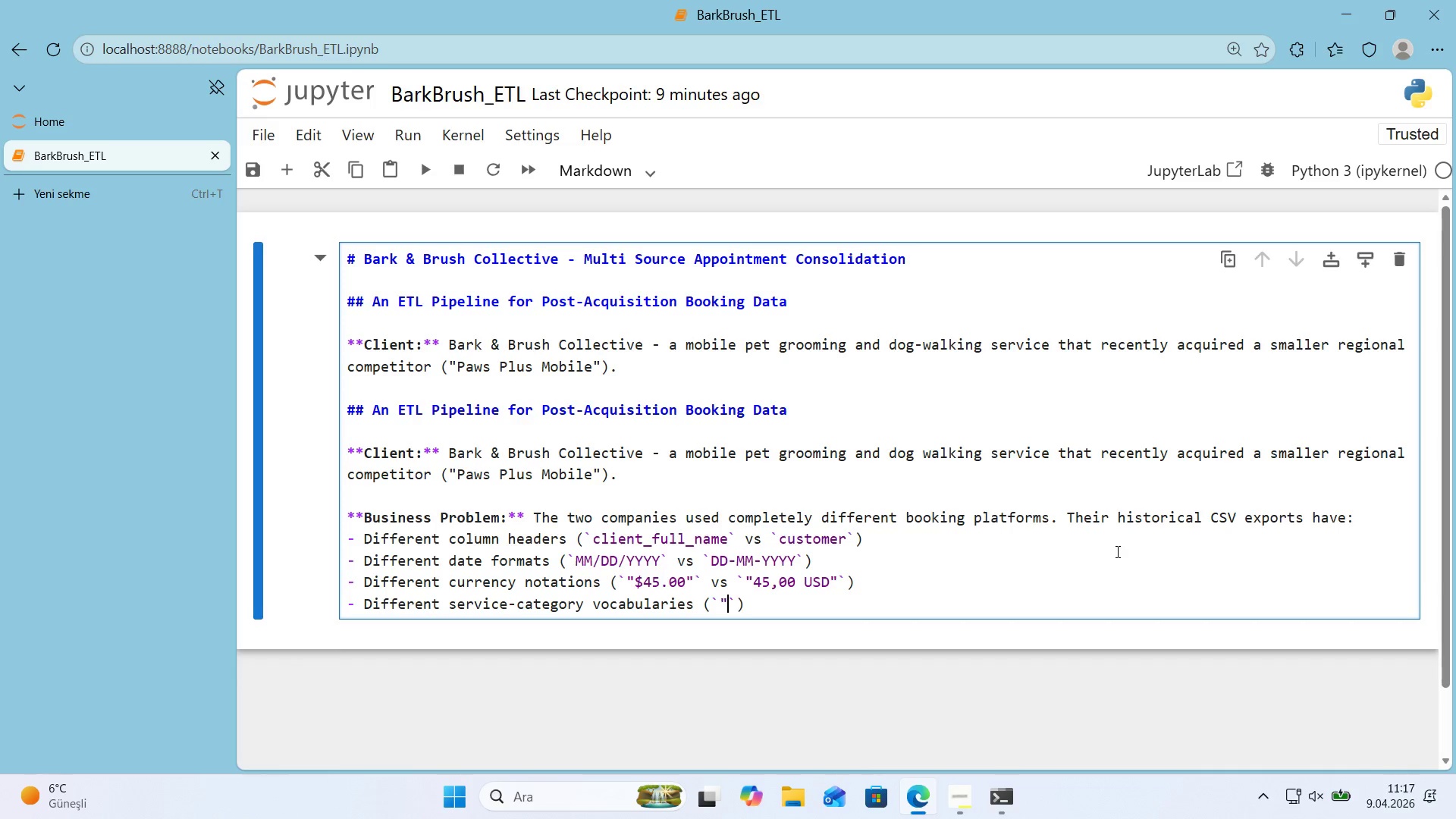 
key(Backquote)
 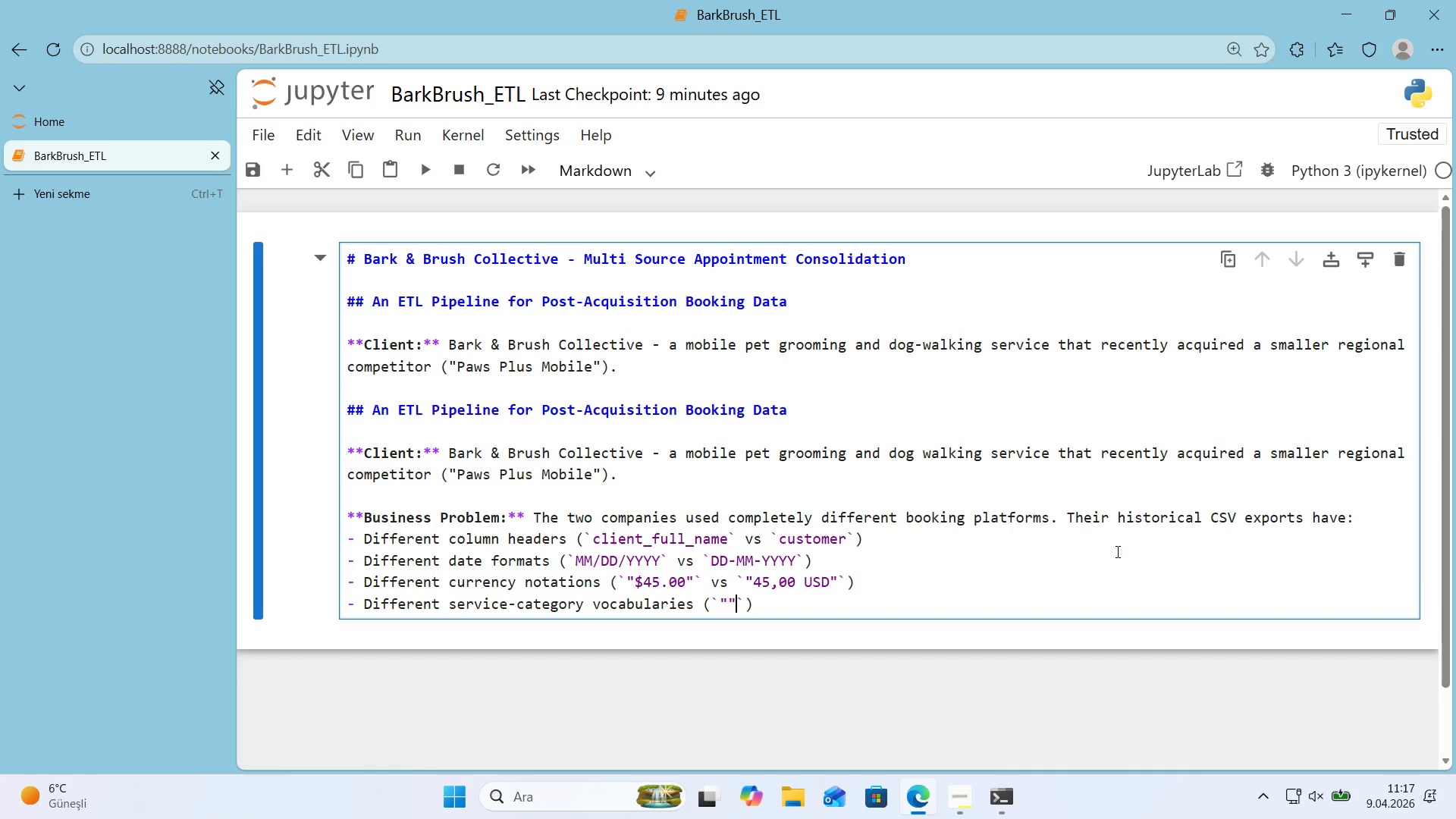 
key(ArrowLeft)
 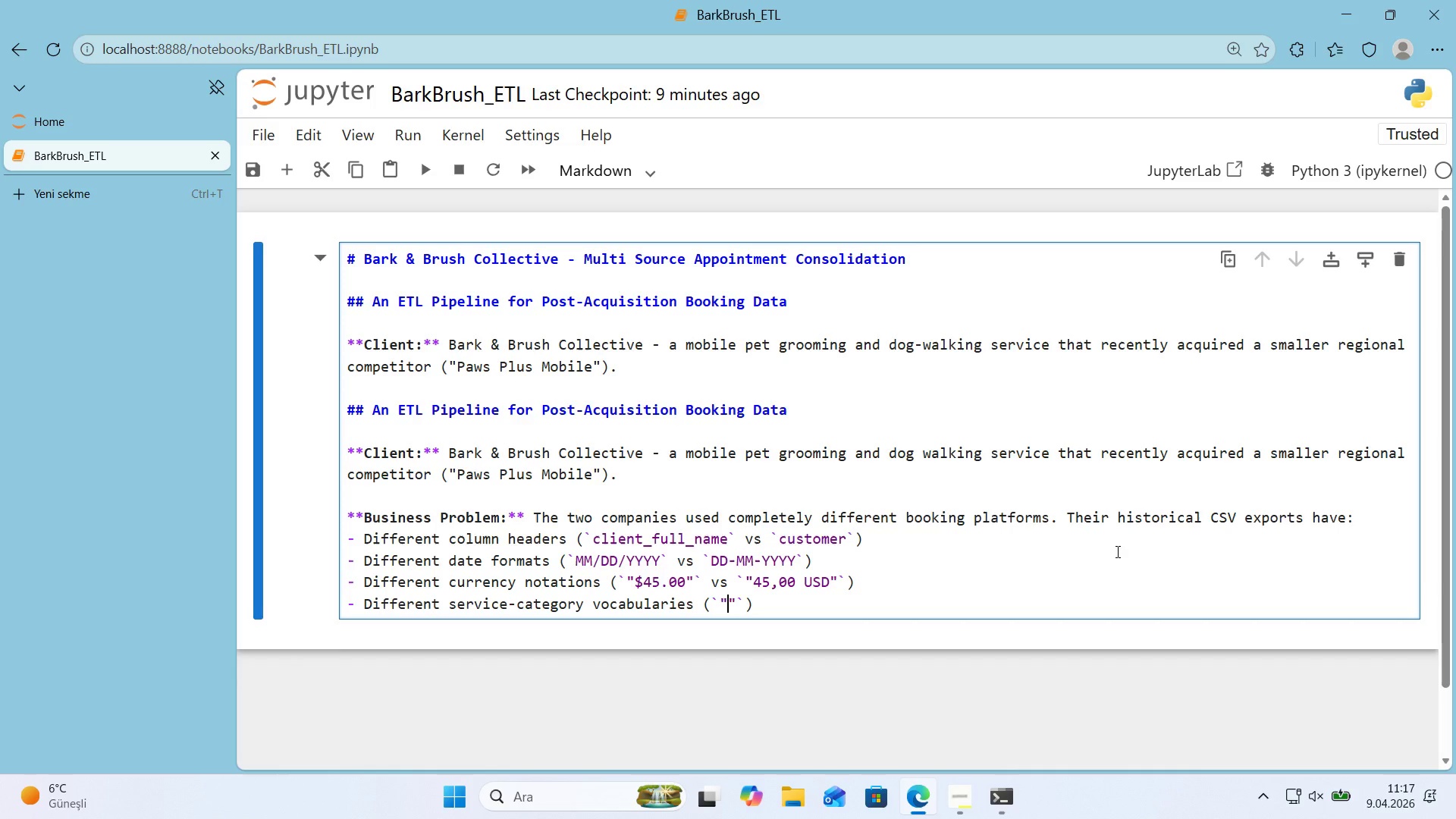 
type(Full Groom)
 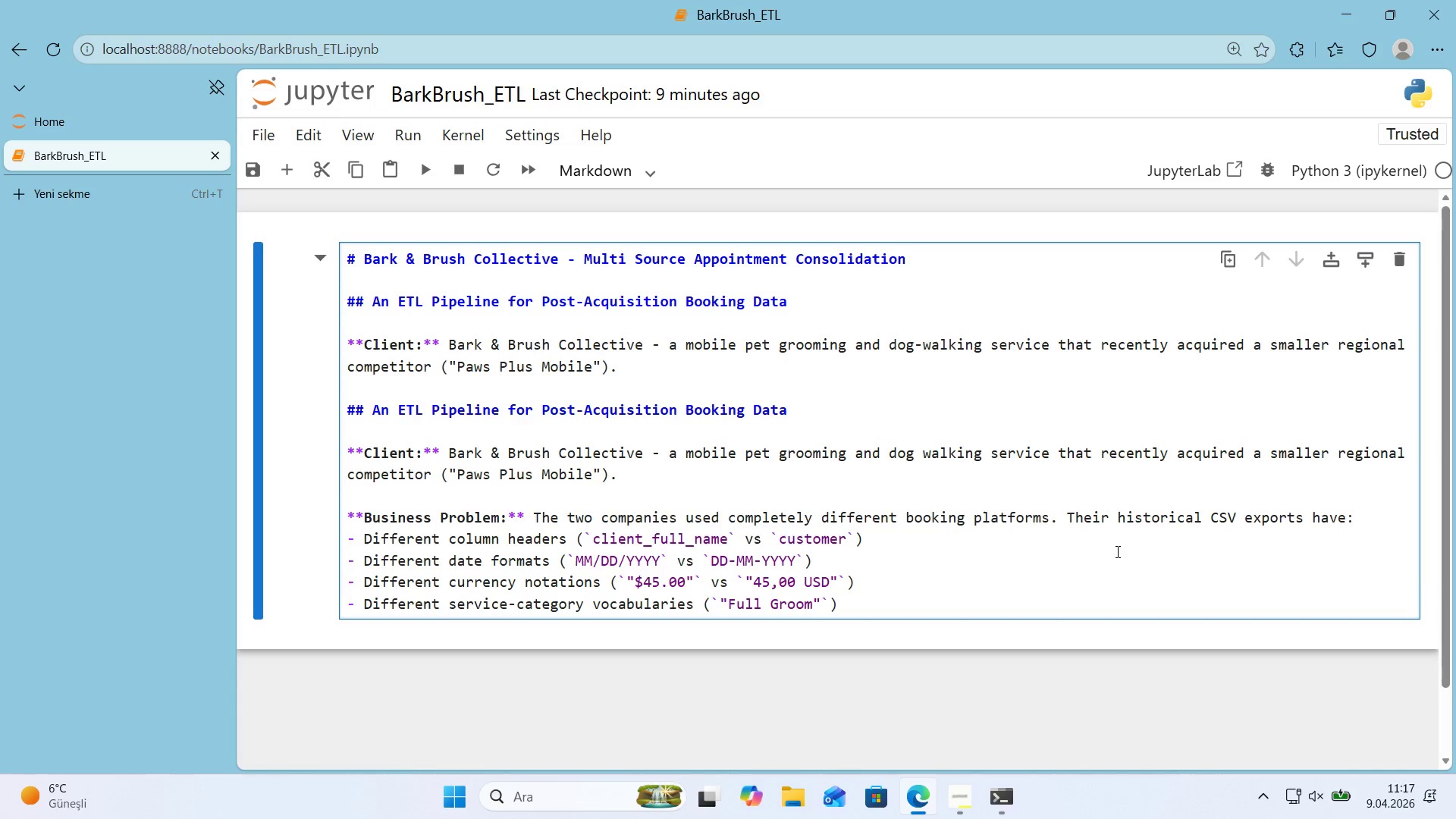 
key(ArrowRight)
 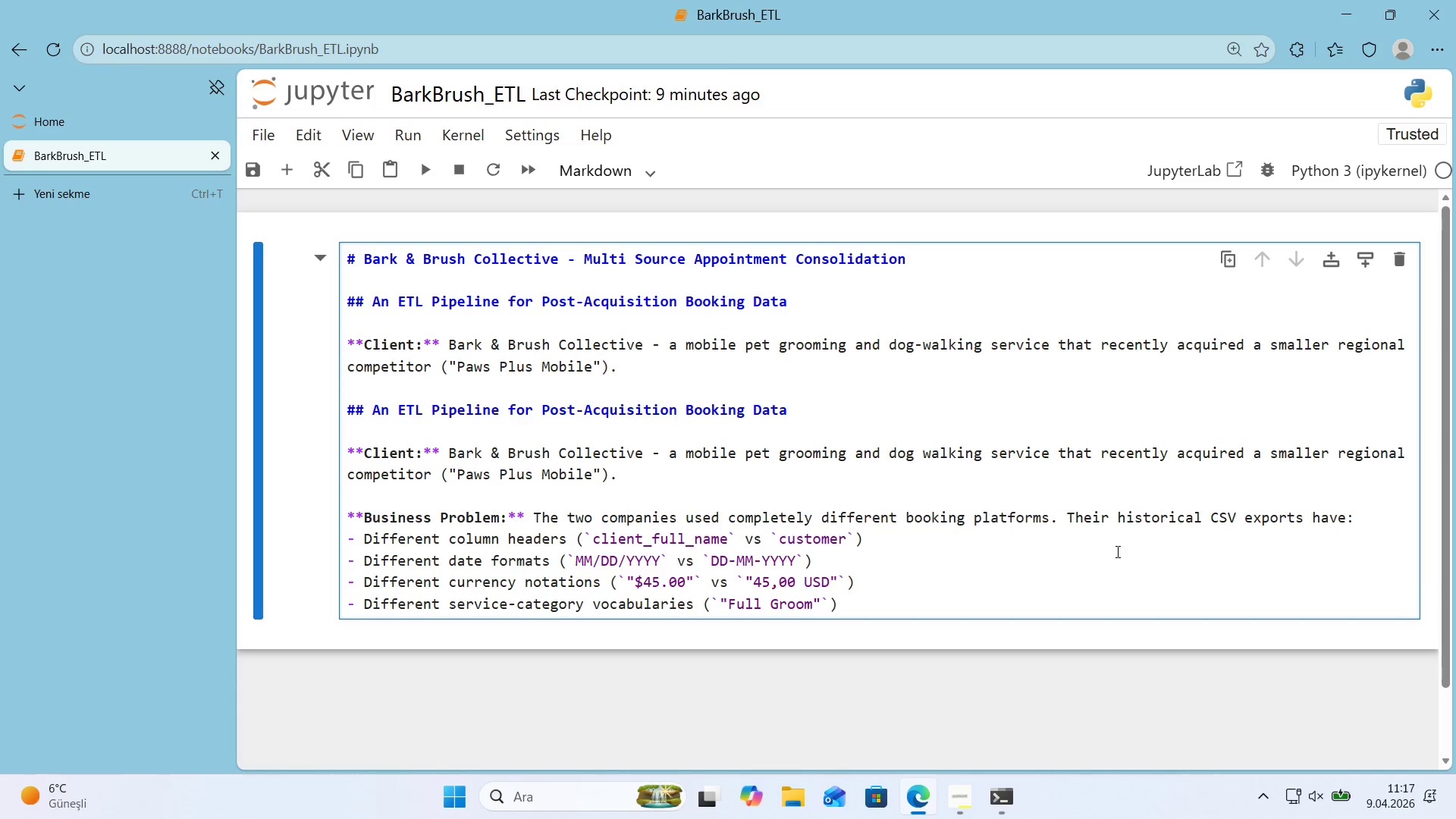 
key(ArrowRight)
 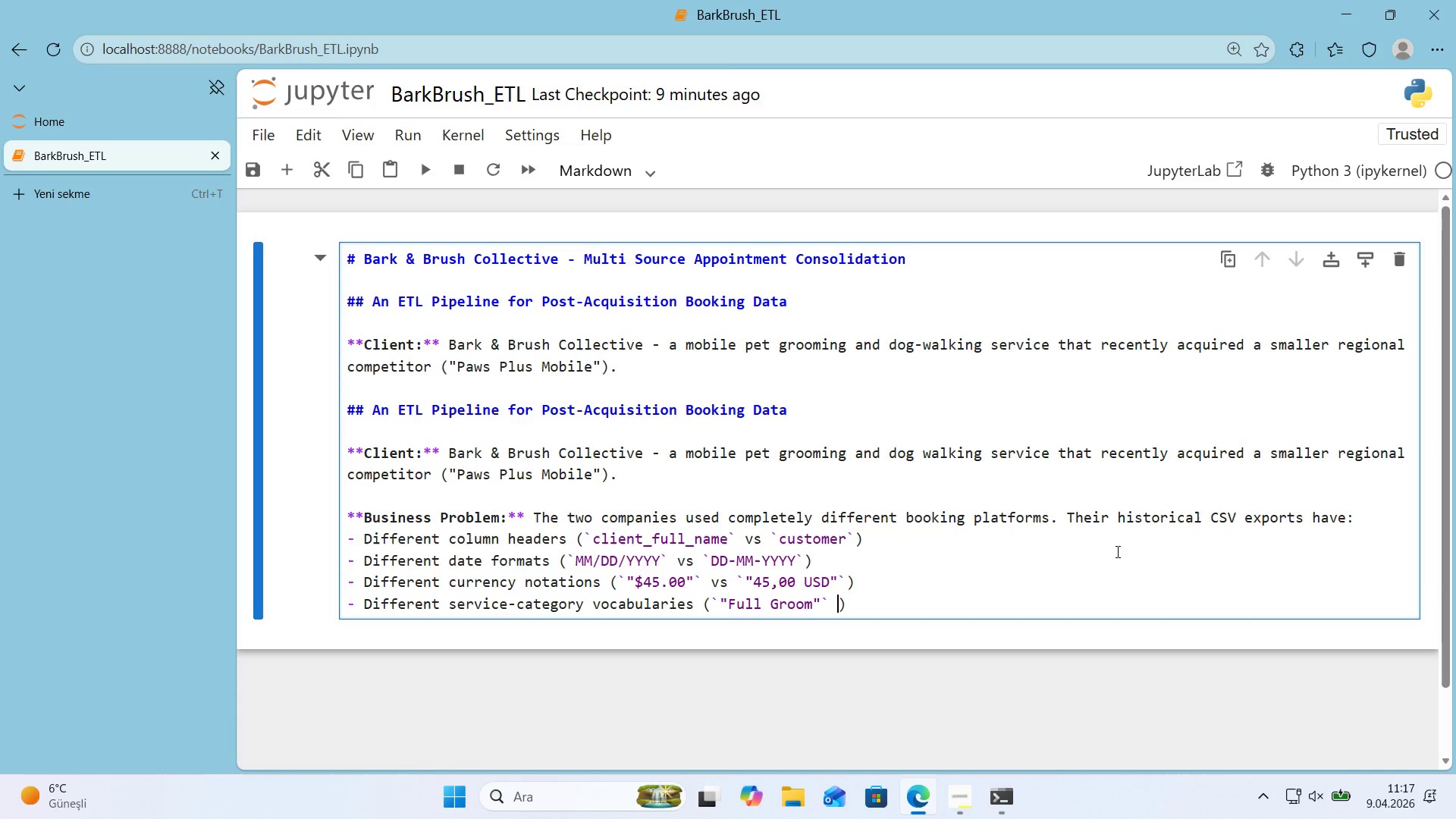 
type( vs )
 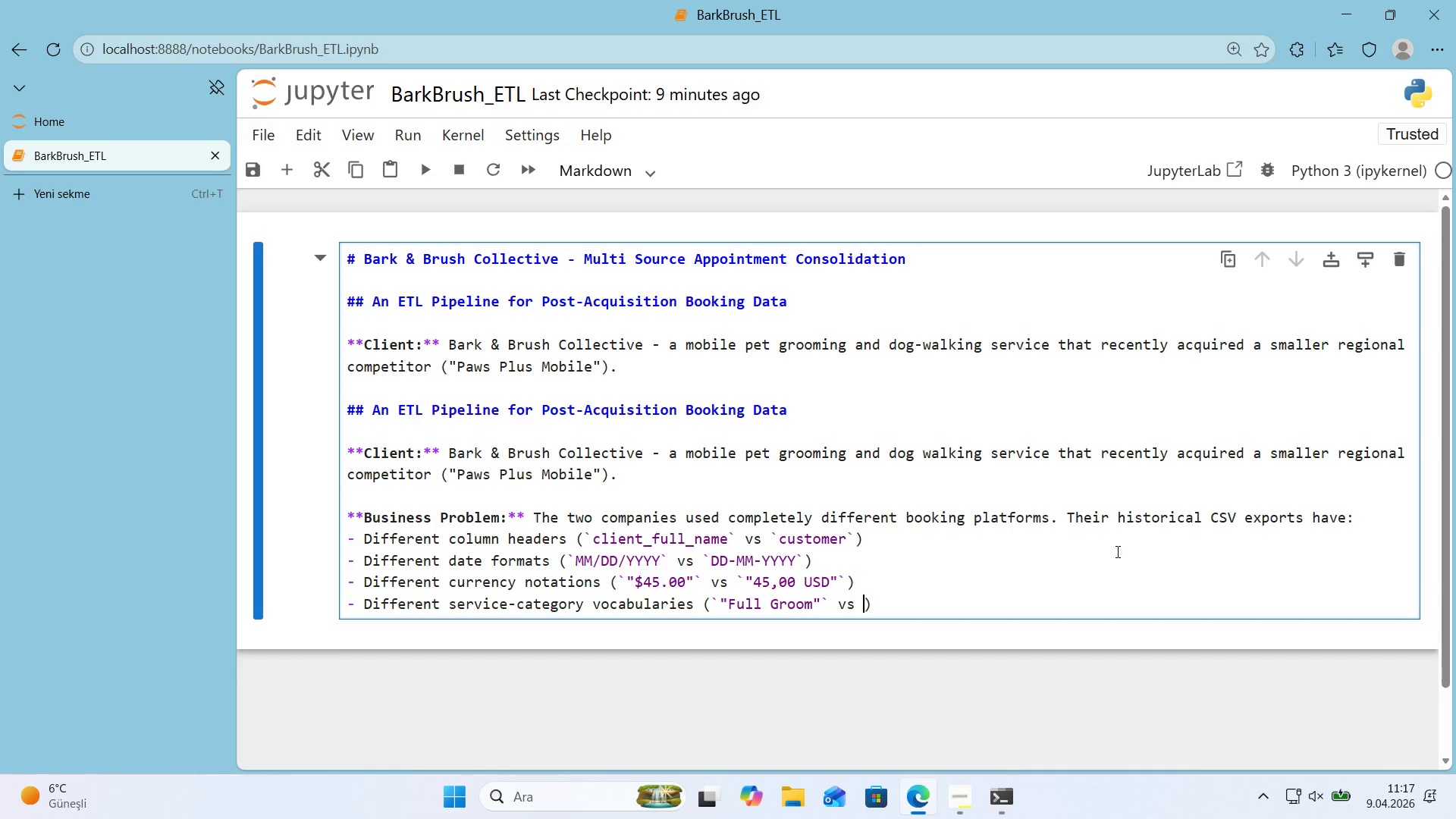 
key(Alt+Control+Comma)
 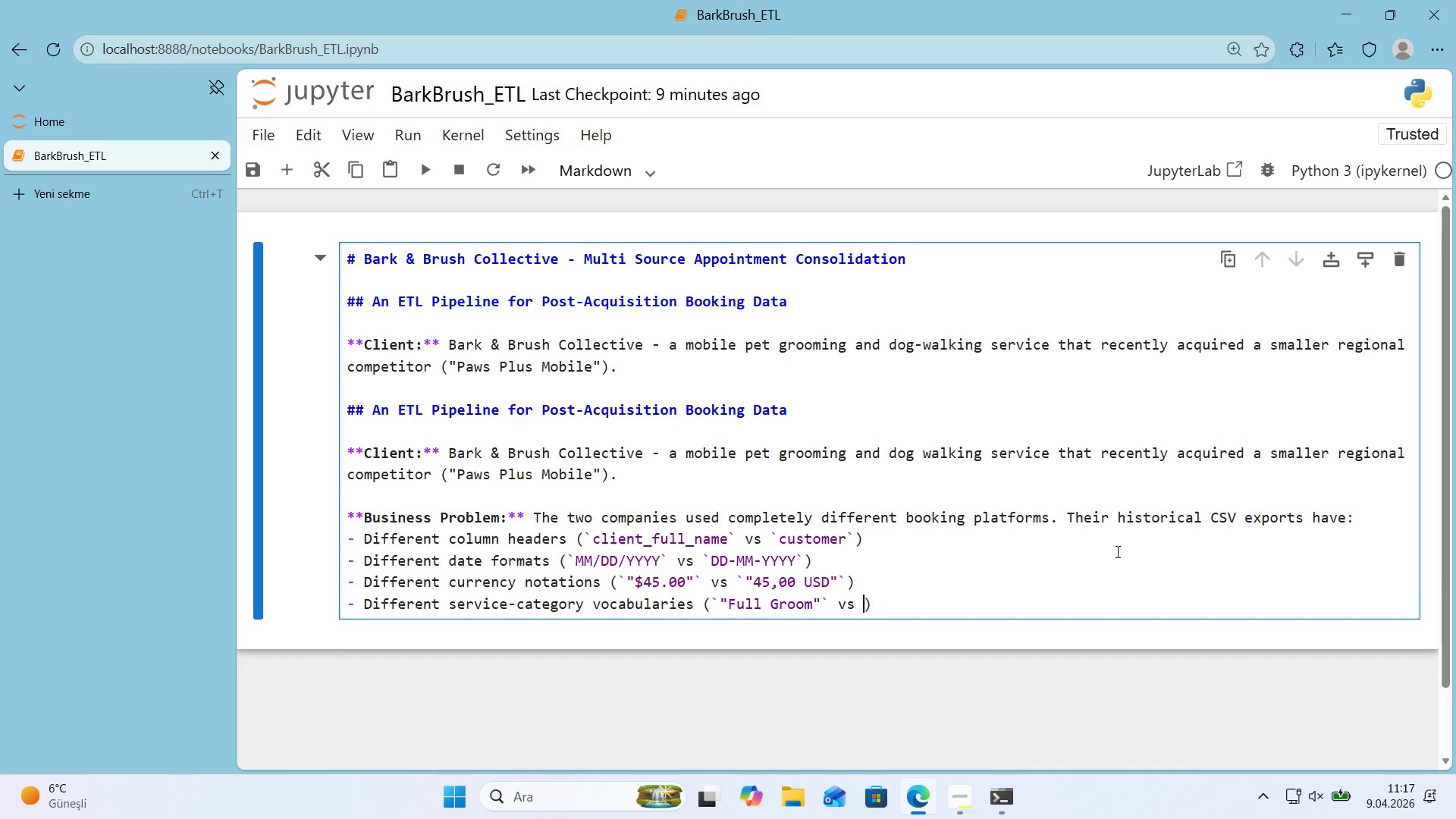 
key(Alt+Control+Comma)
 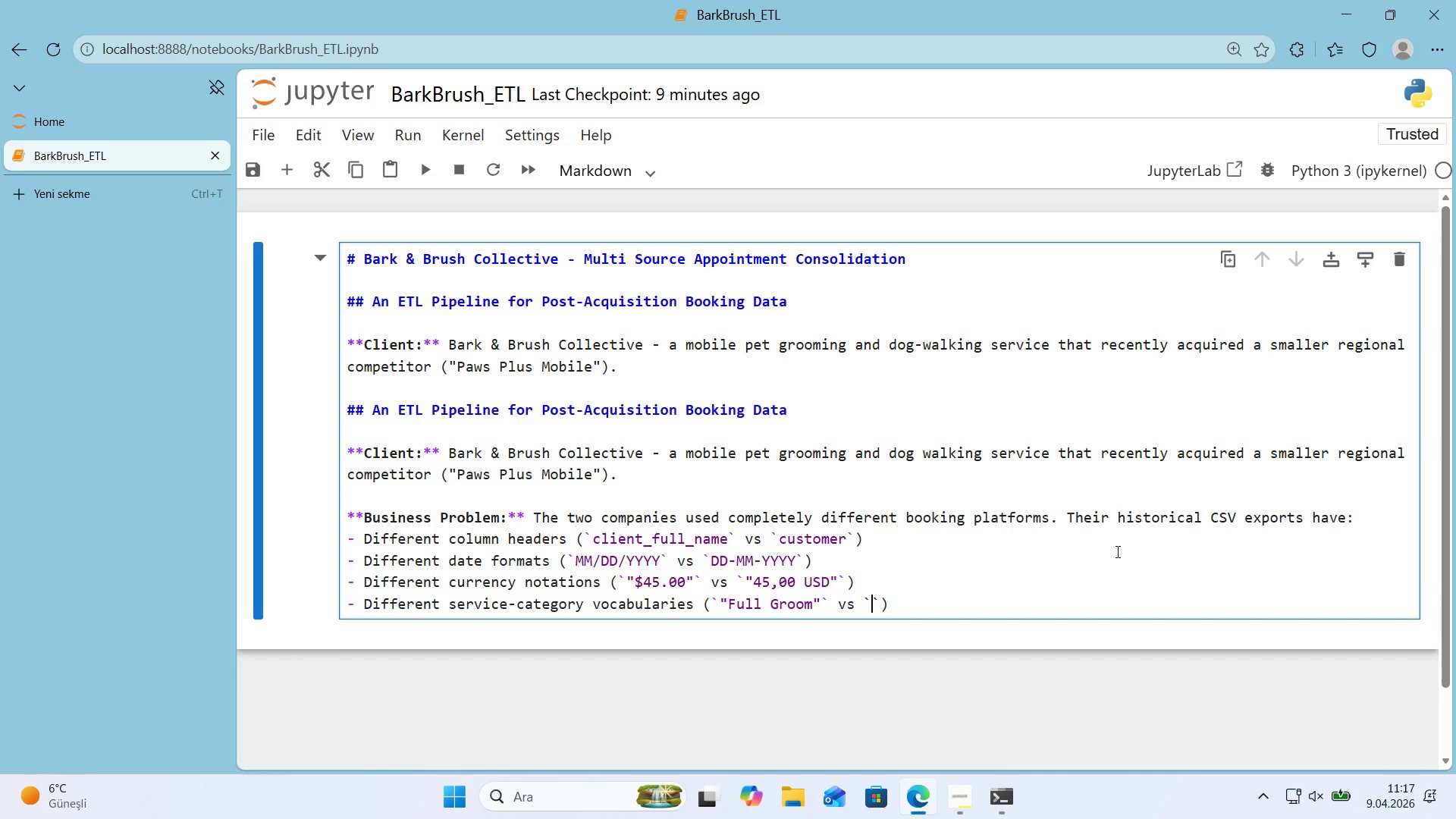 
key(ArrowLeft)
 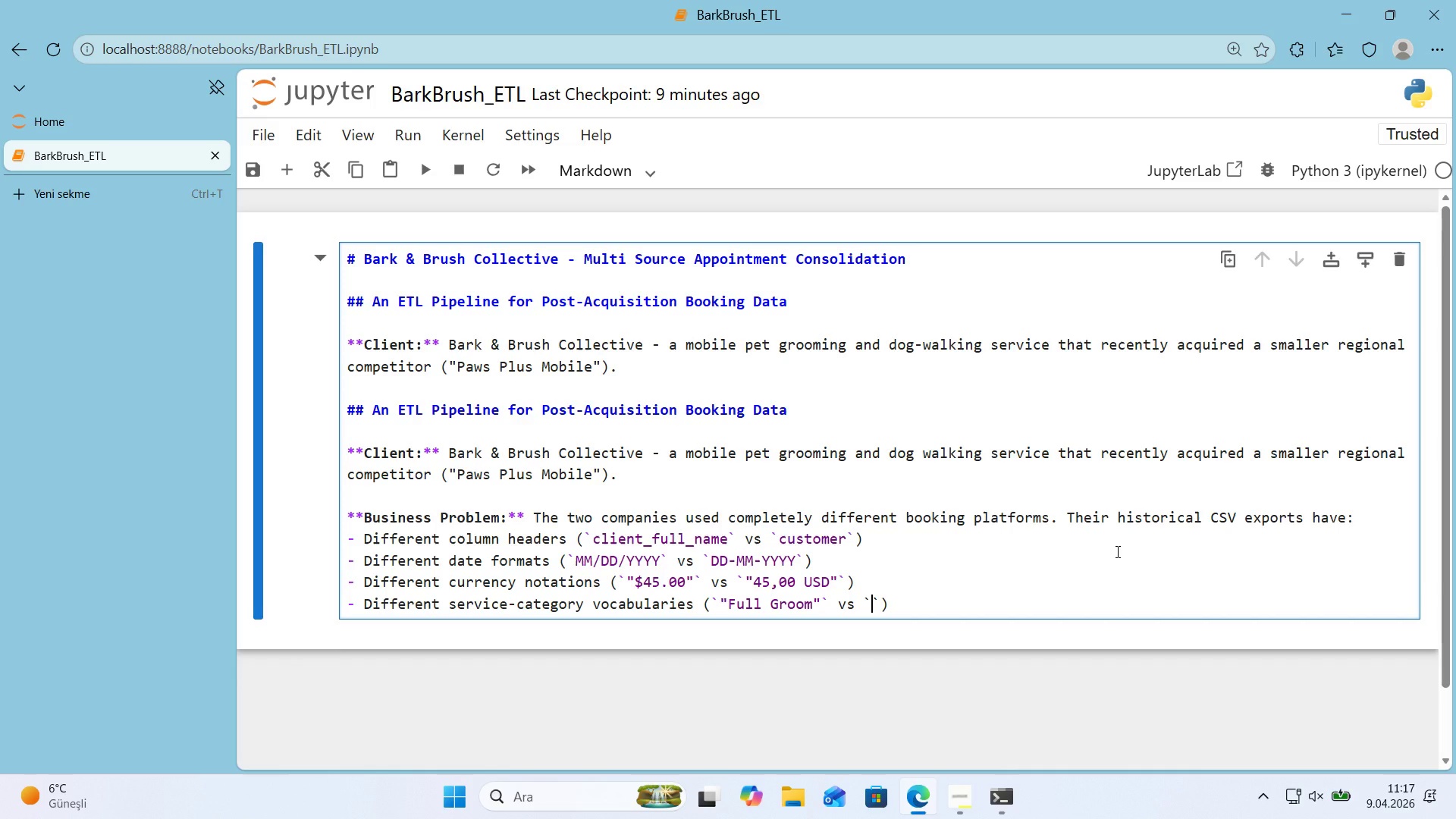 
type(d)
key(Backspace)
type(DE)
key(Backspace)
type(eluxe)
 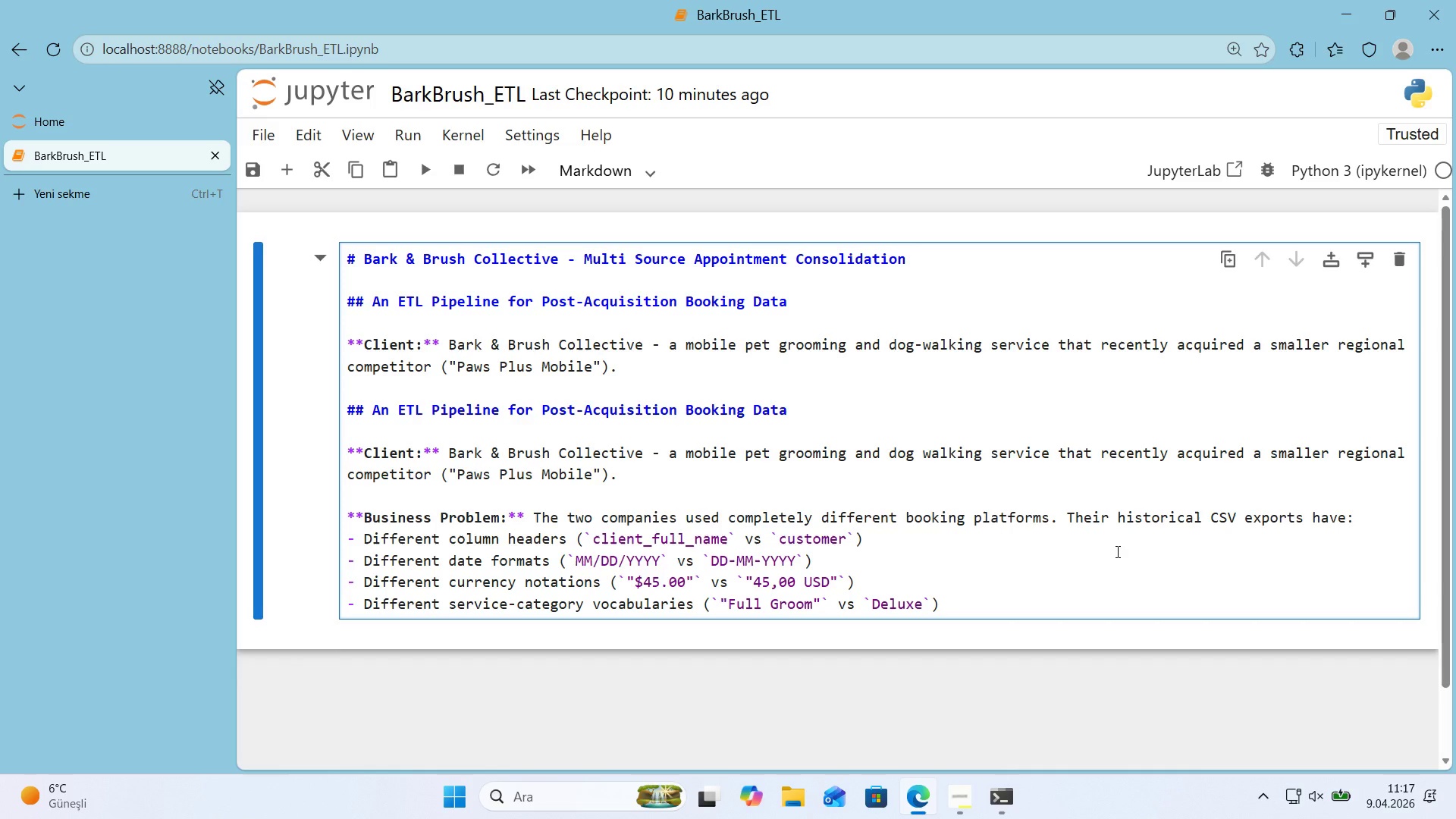 
wait(10.48)
 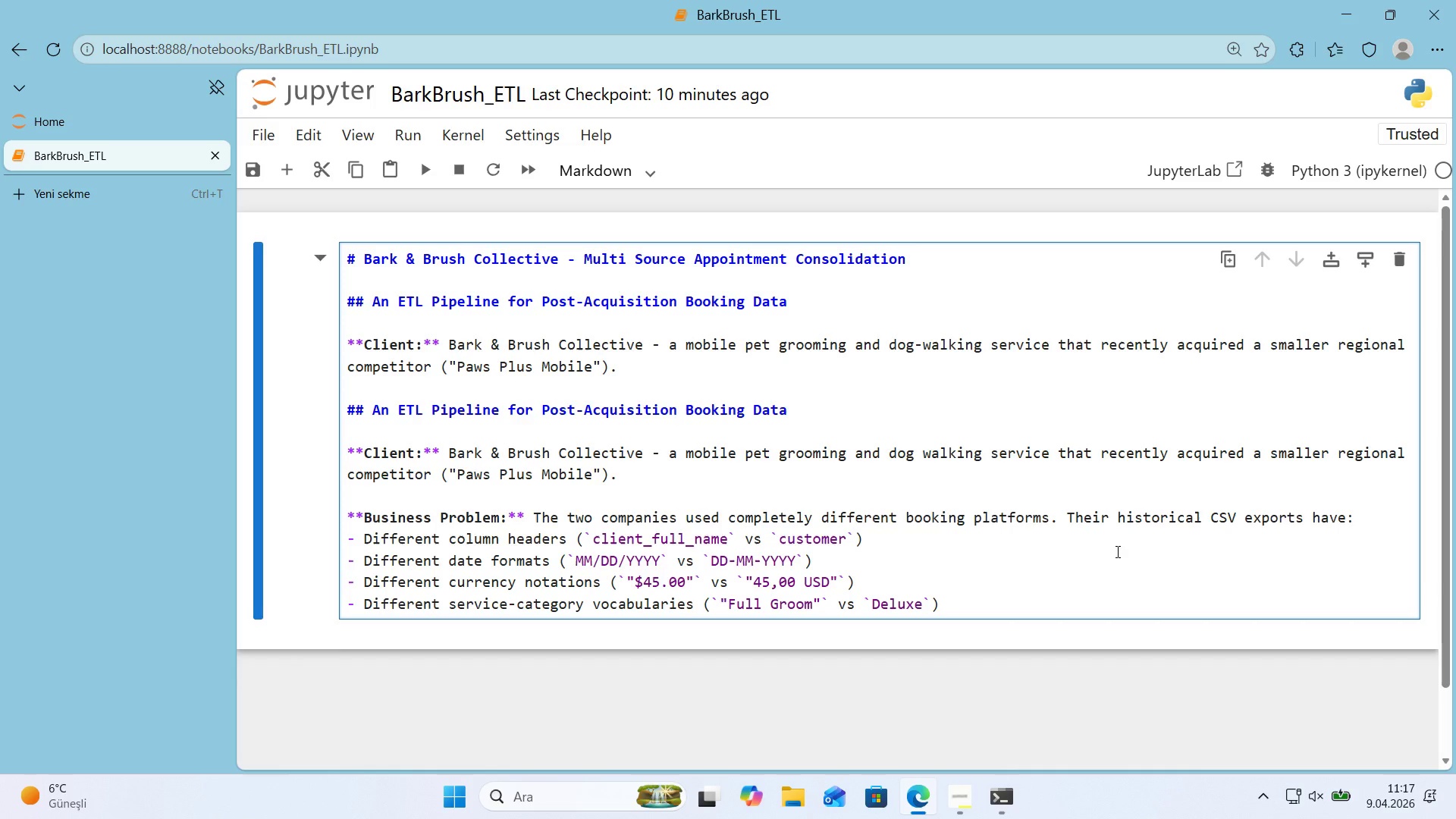 
type( Wash)
 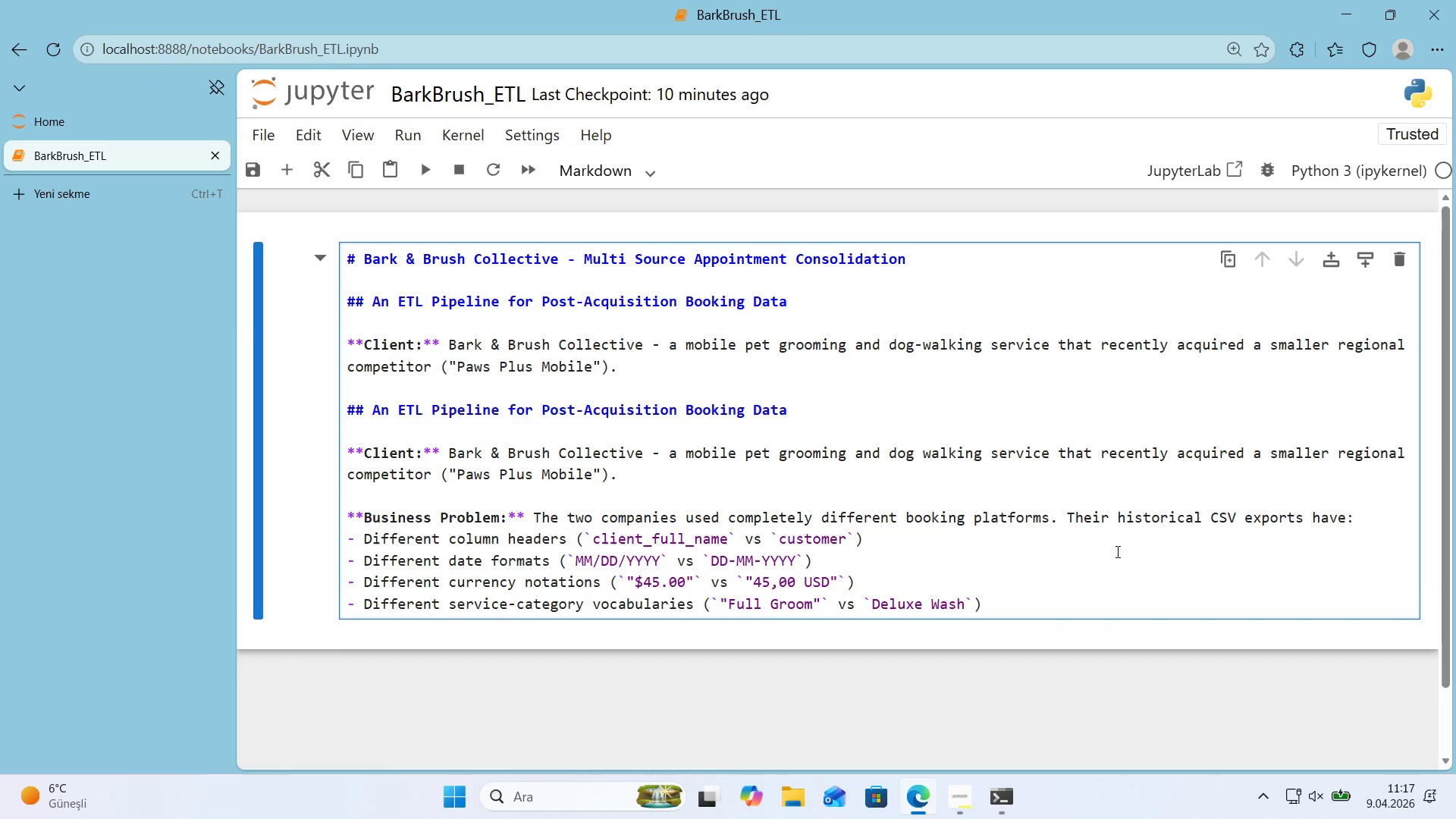 
type( ^ Cut)
 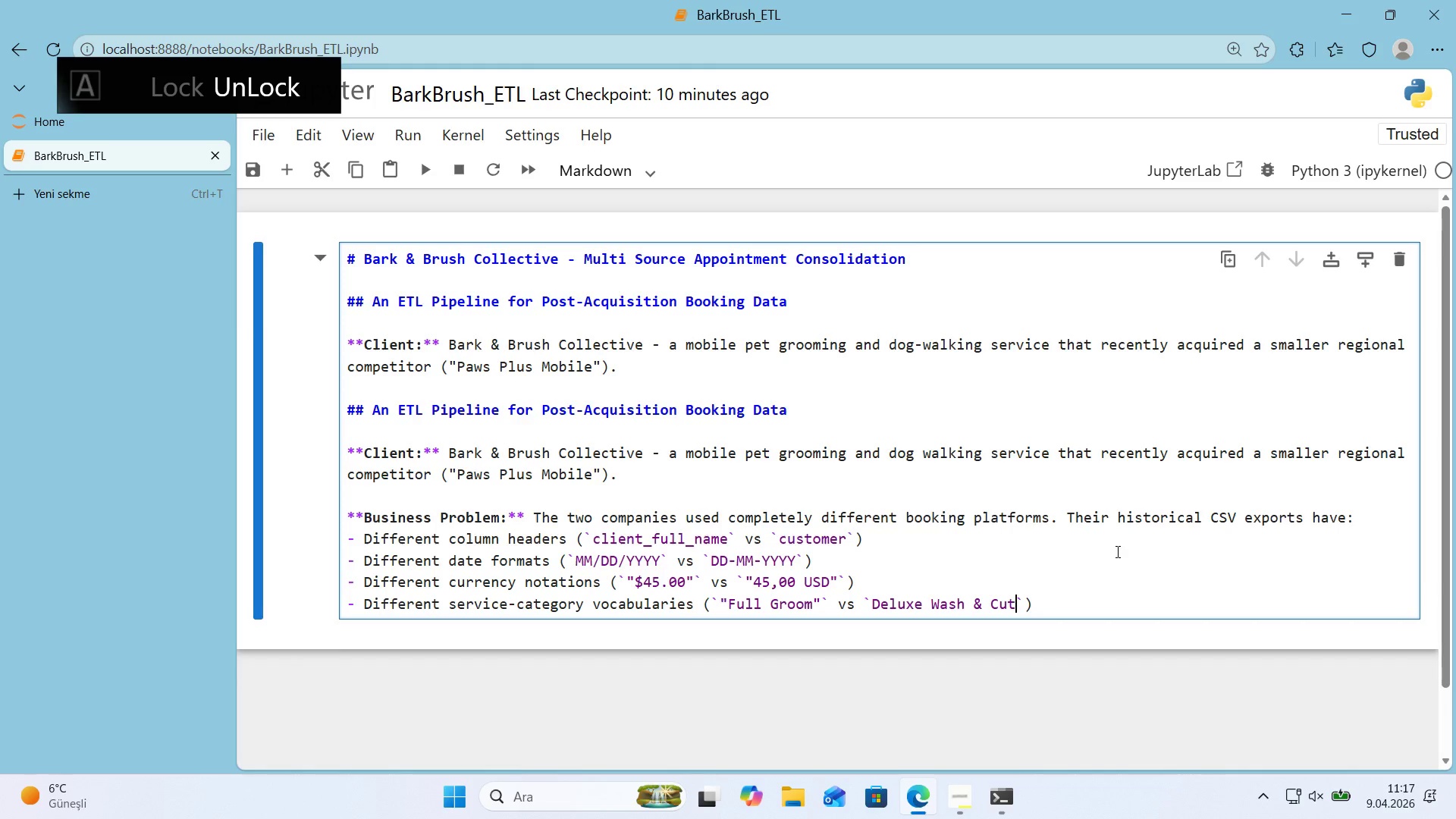 
key(ArrowRight)
 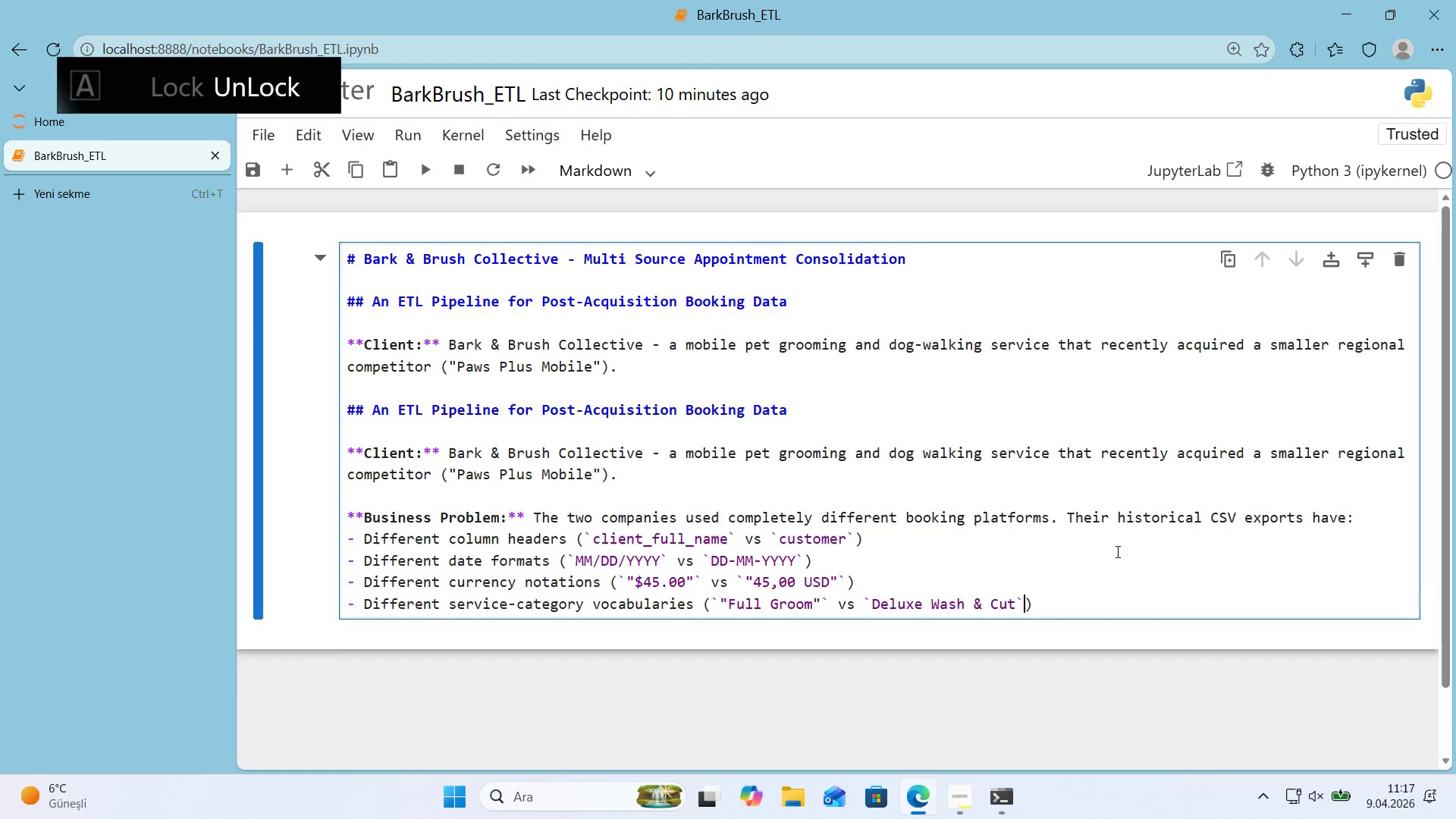 
key(ArrowRight)
 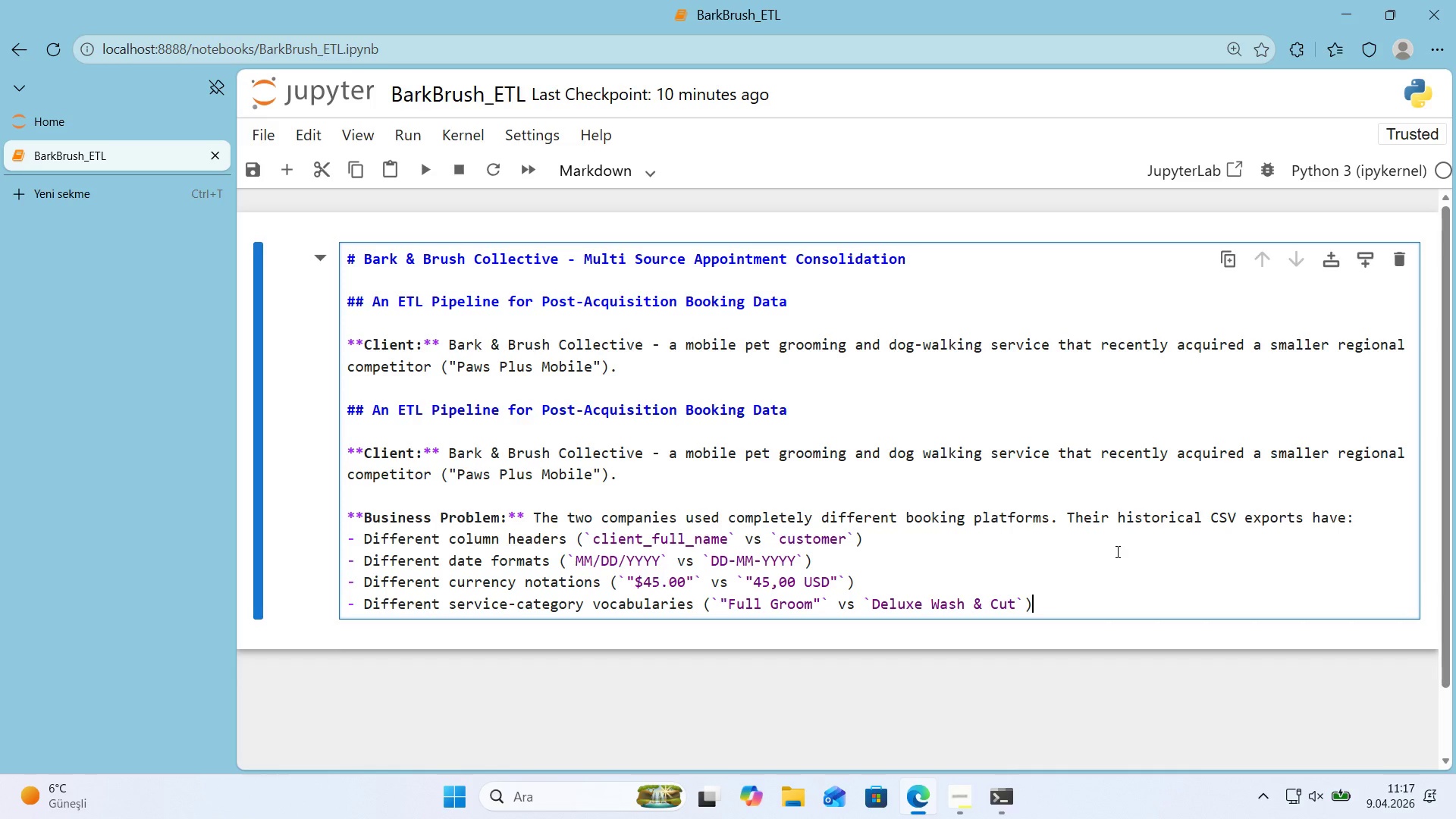 
key(ArrowLeft)
 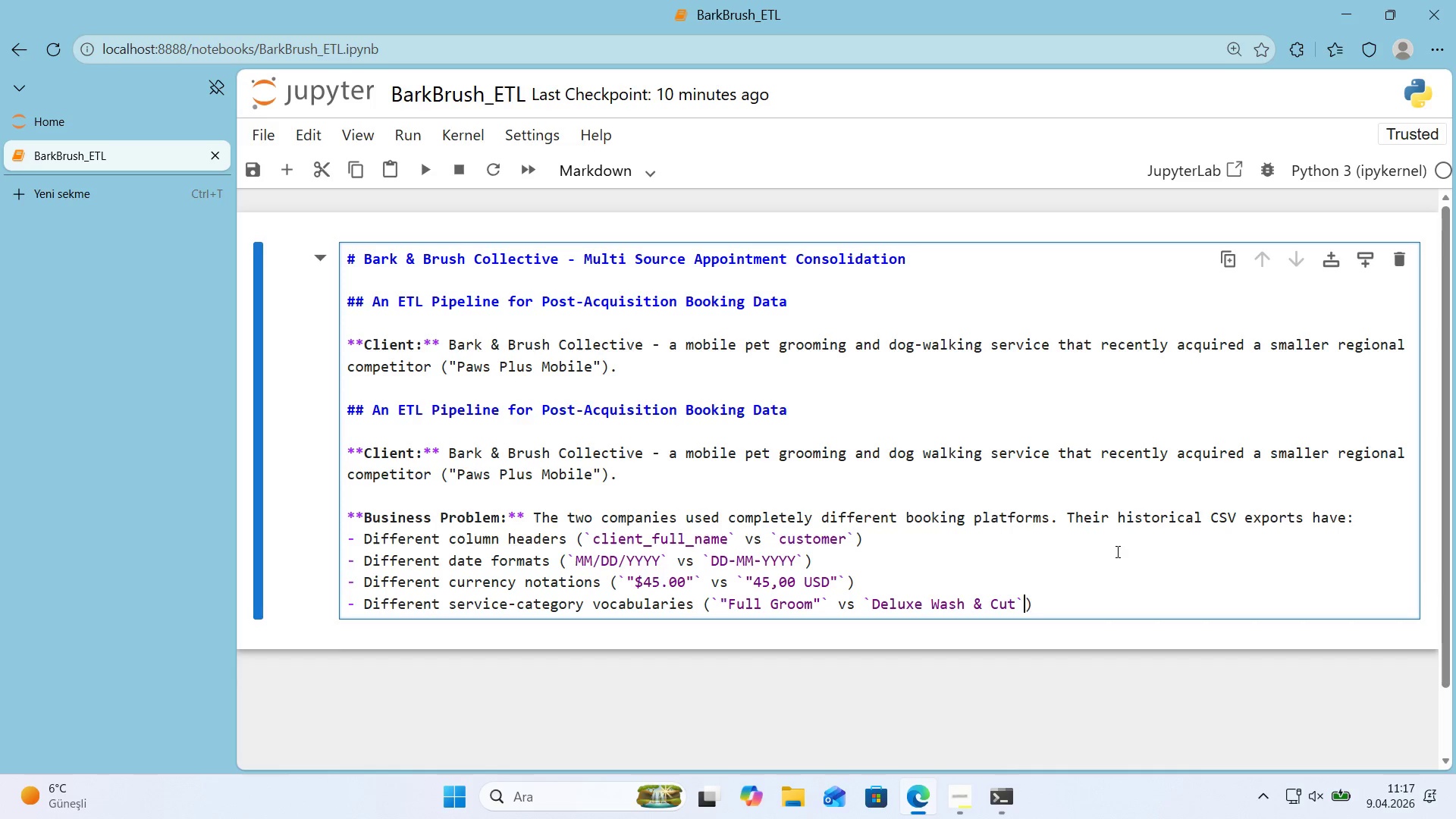 
key(ArrowLeft)
 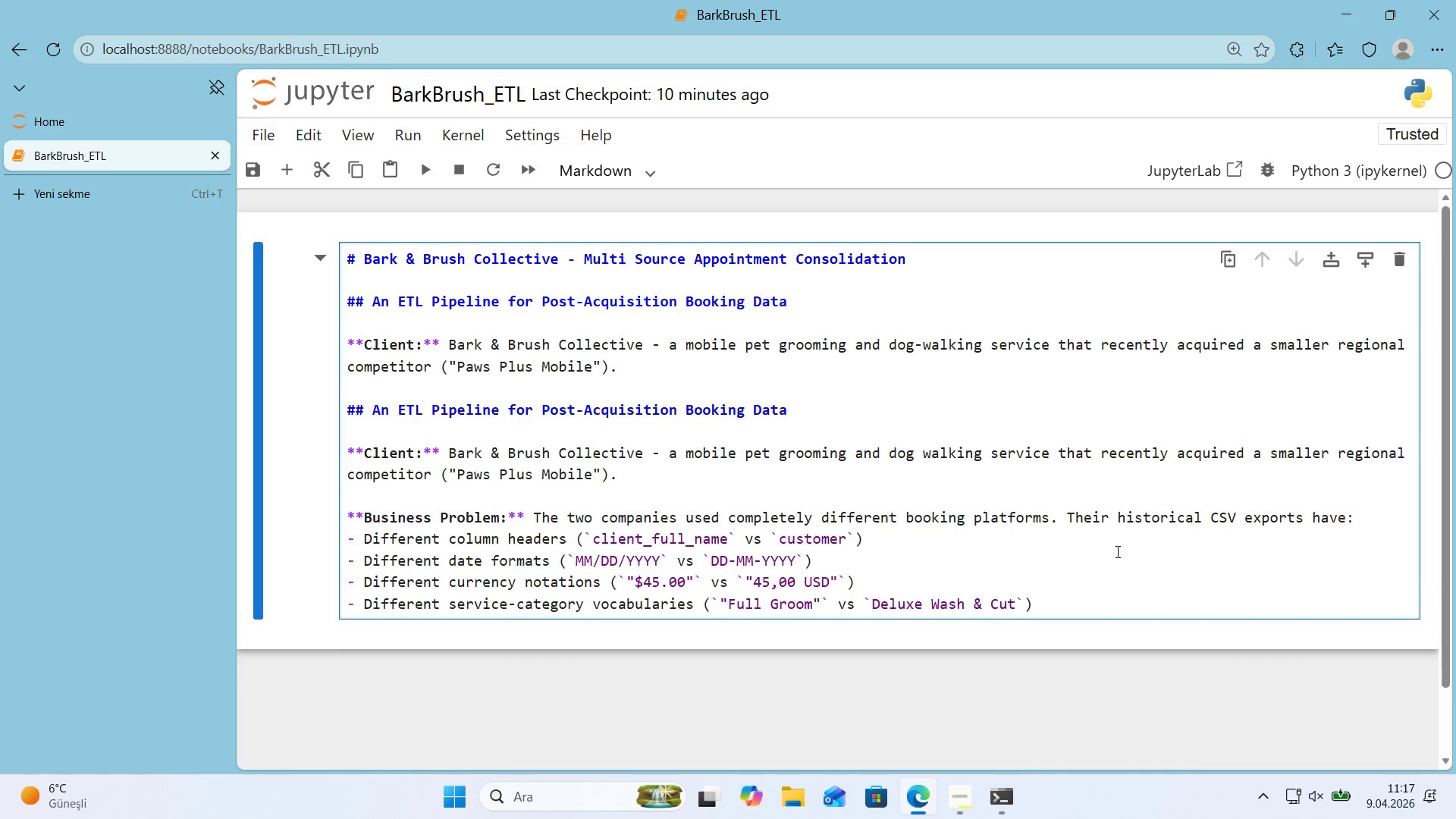 
key(Backquote)
 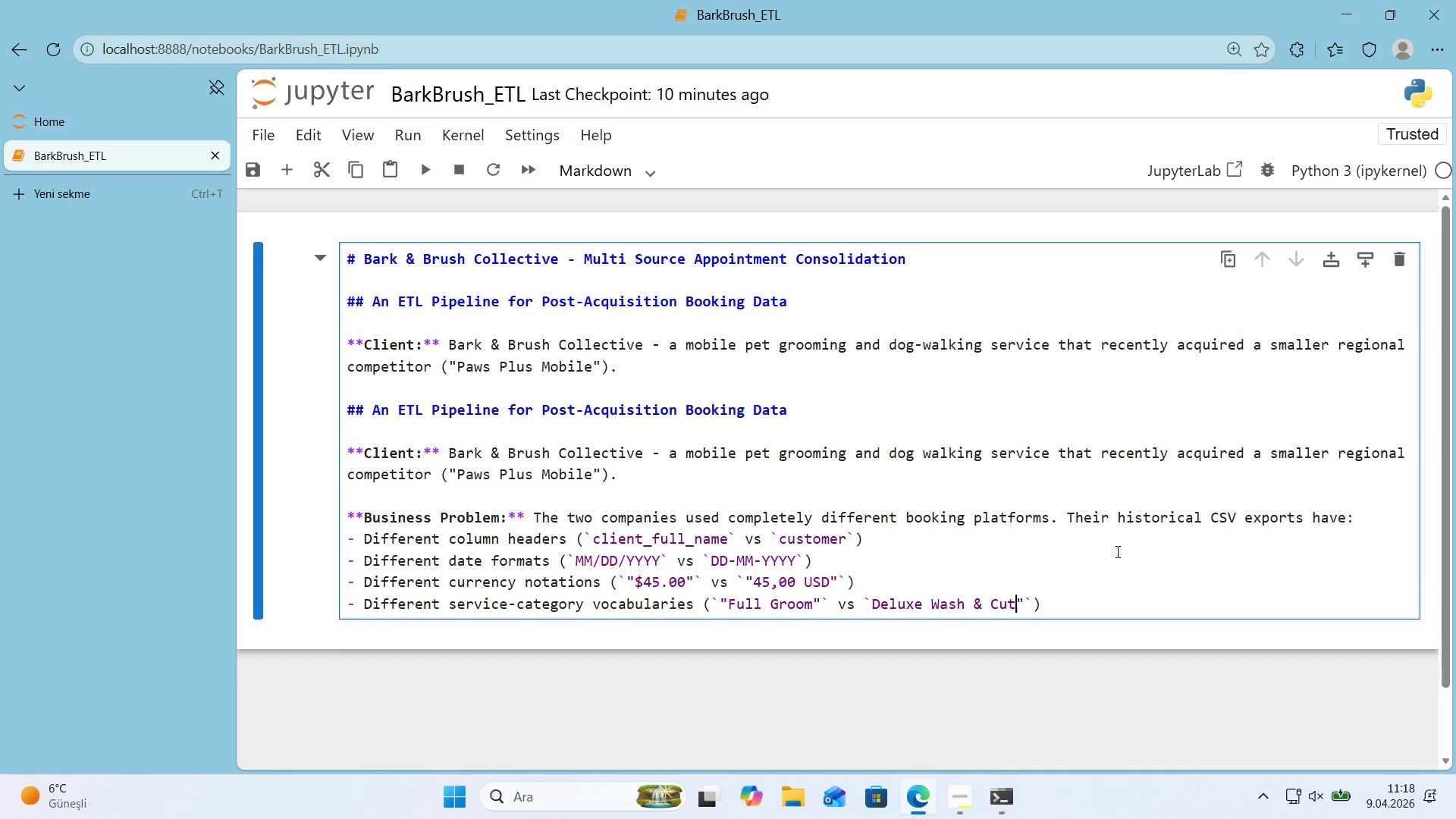 
key(ArrowLeft)
 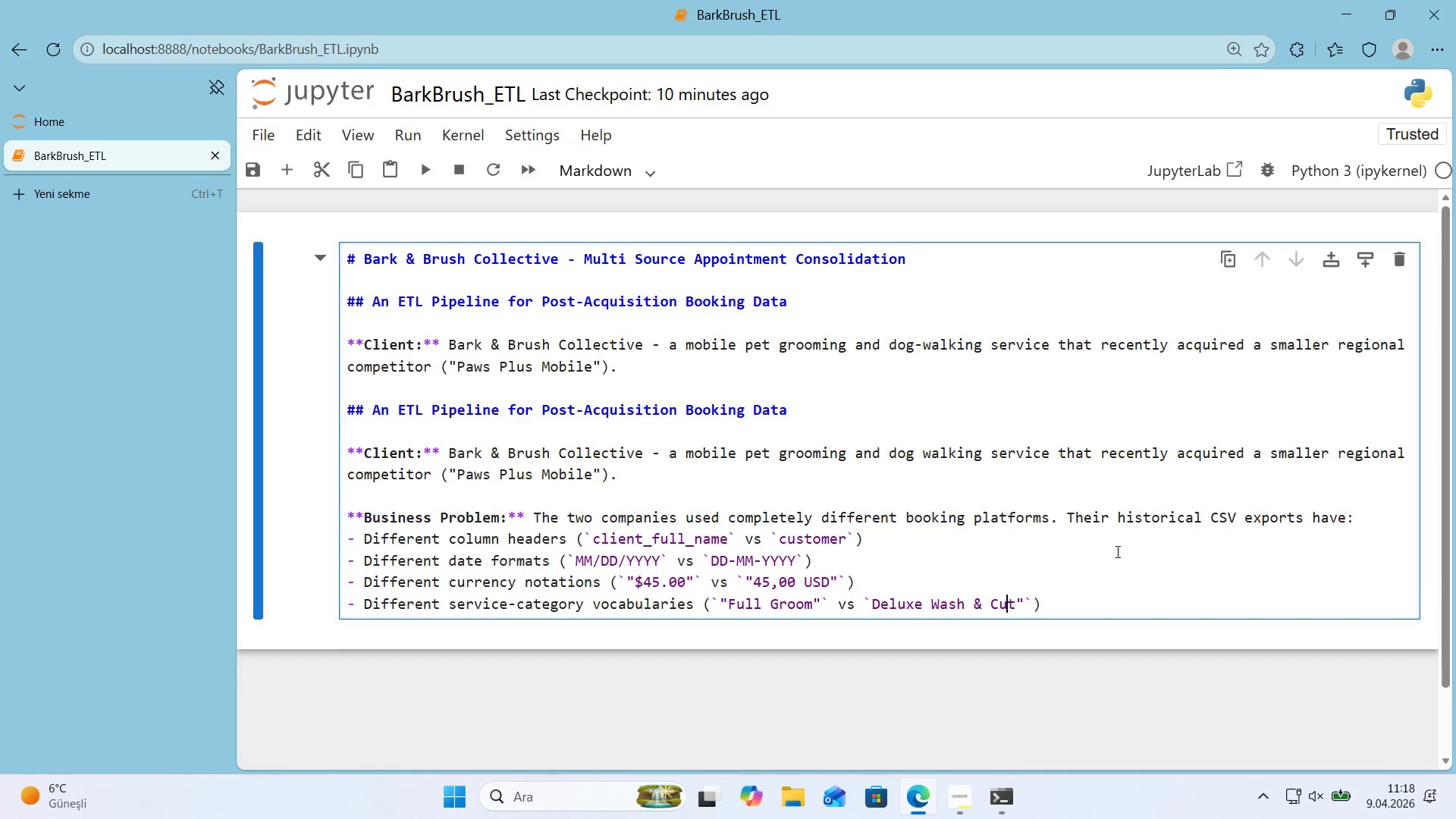 
key(ArrowLeft)
 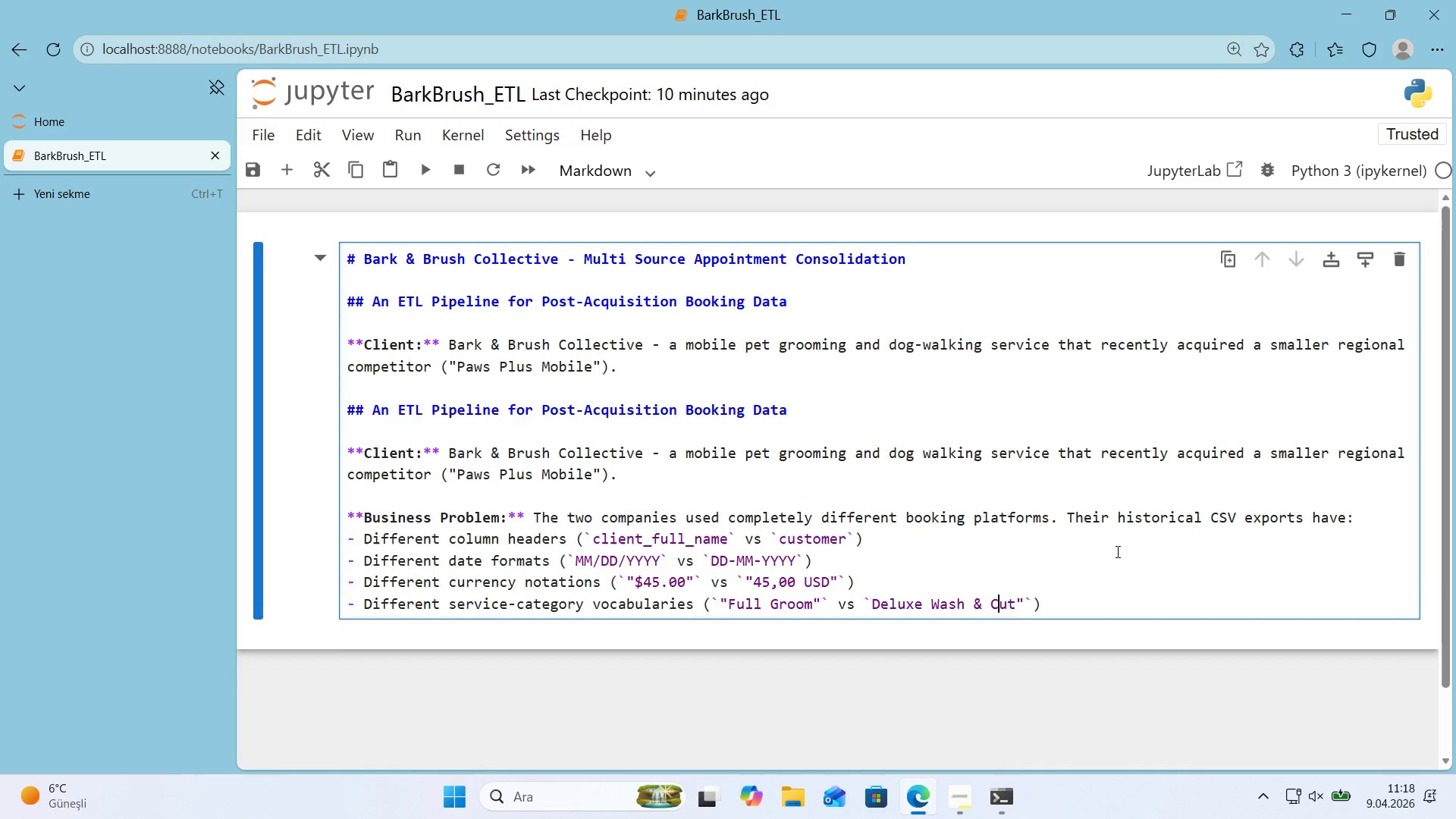 
key(ArrowLeft)
 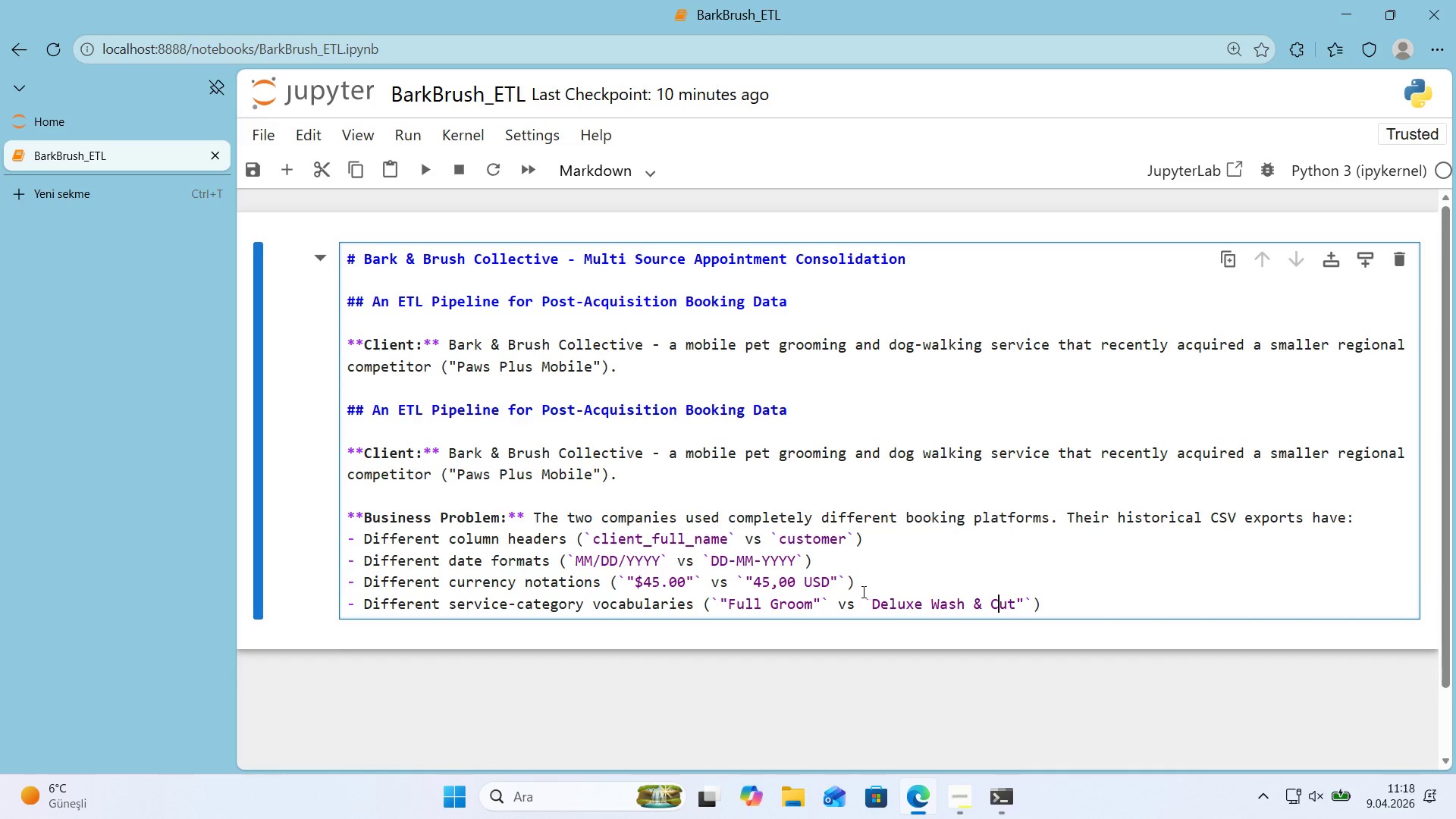 
left_click([876, 606])
 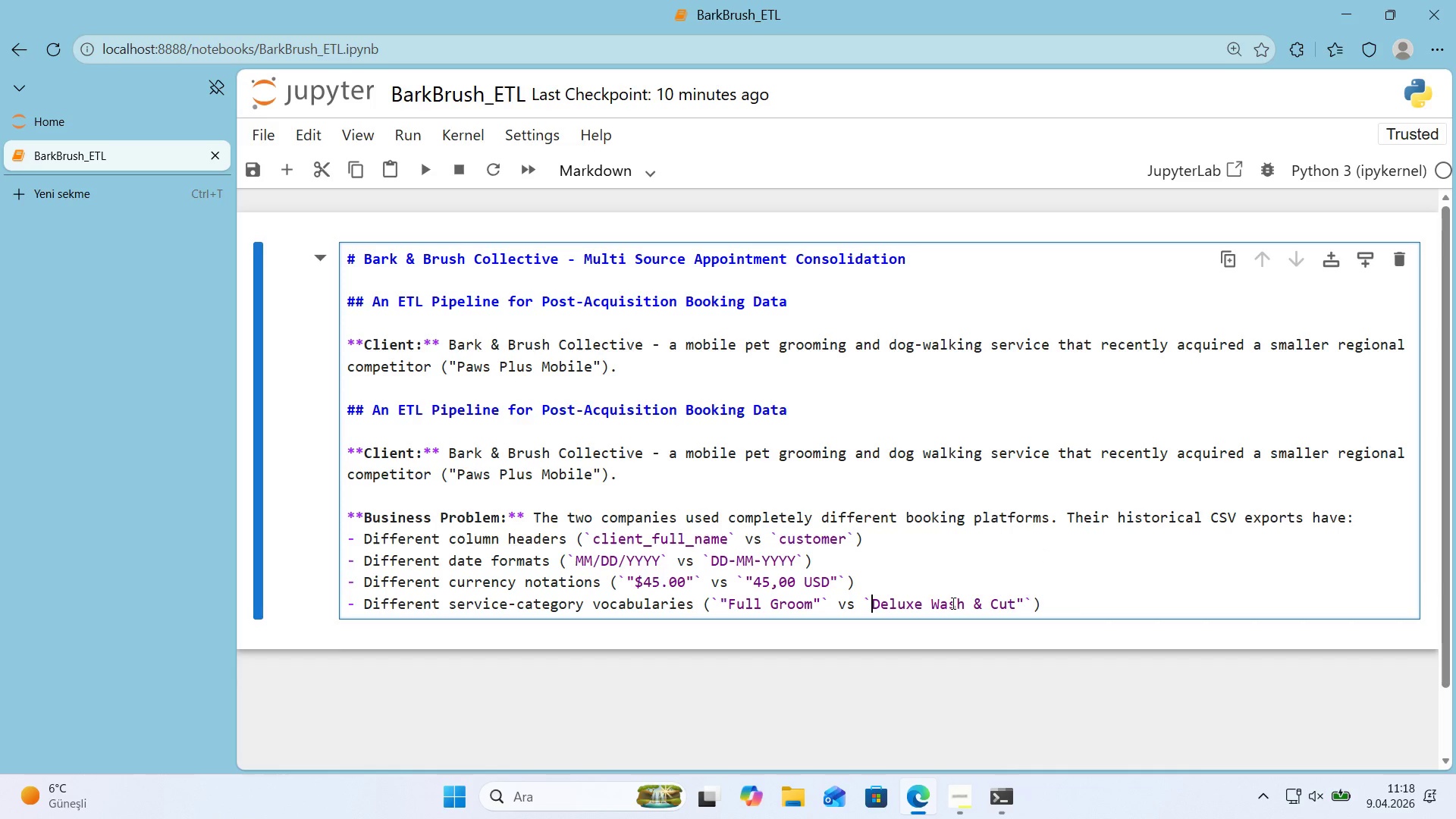 
key(Backquote)
 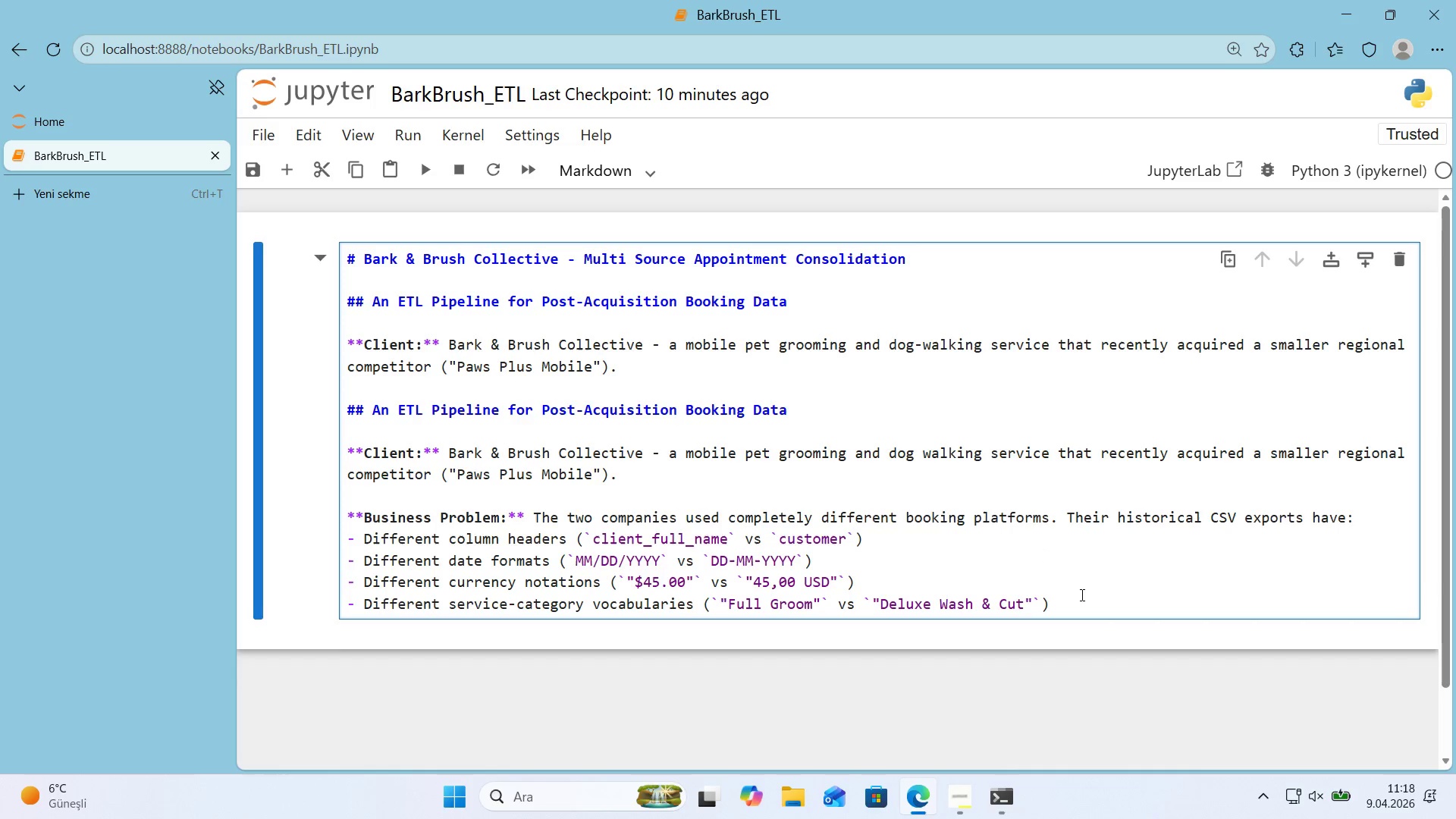 
key(Enter)
 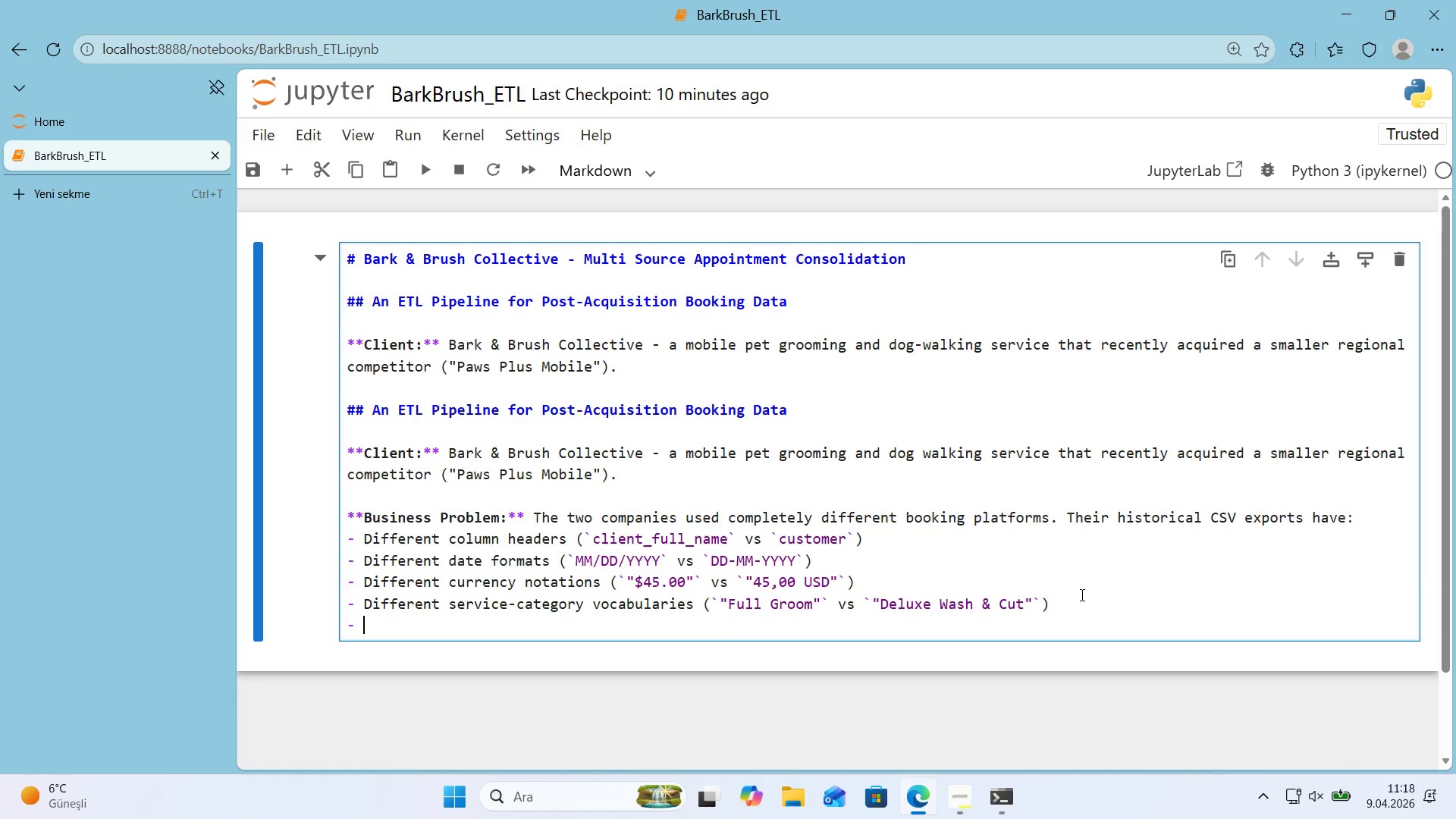 
key(Enter)
 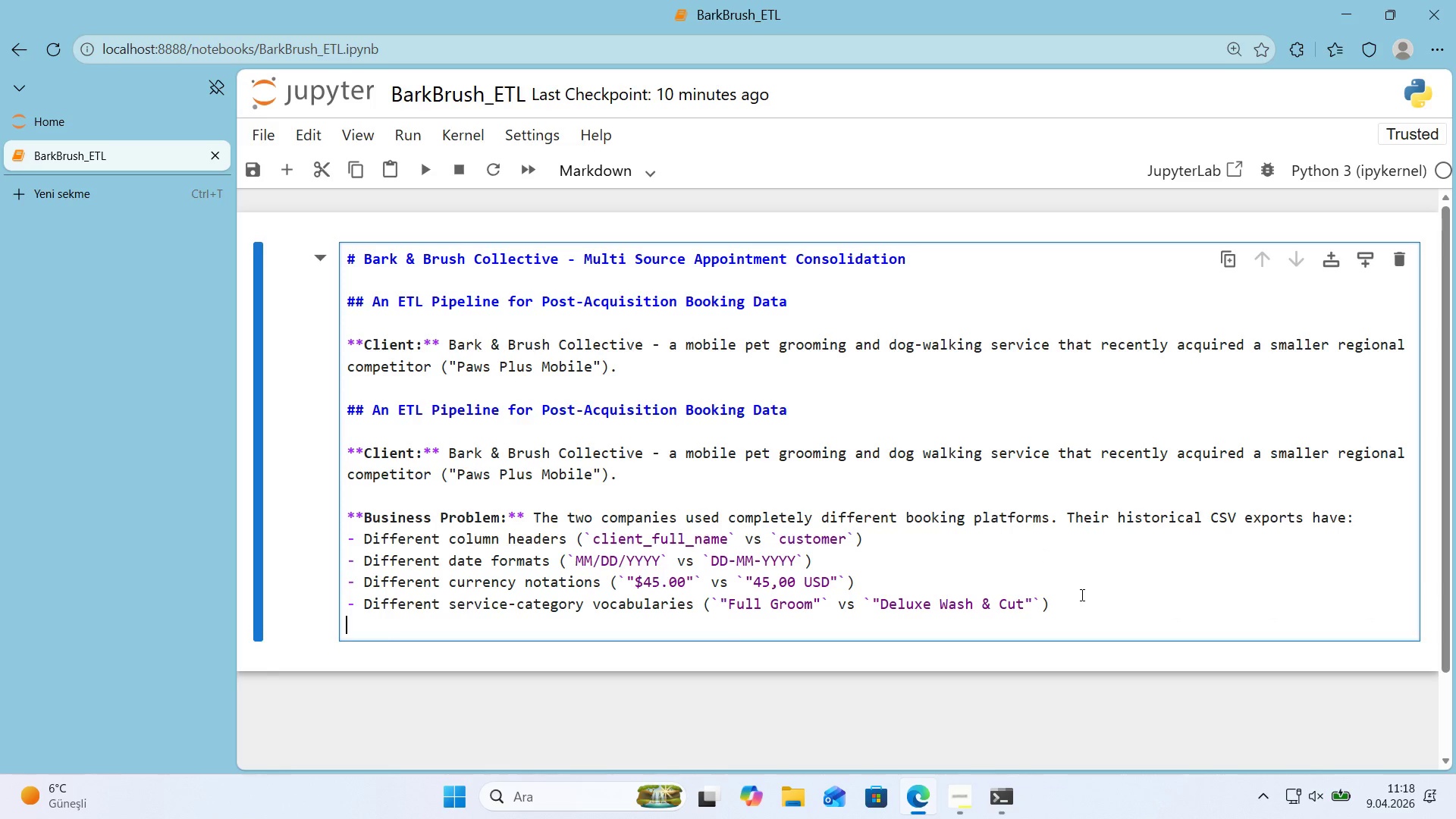 
key(Enter)
 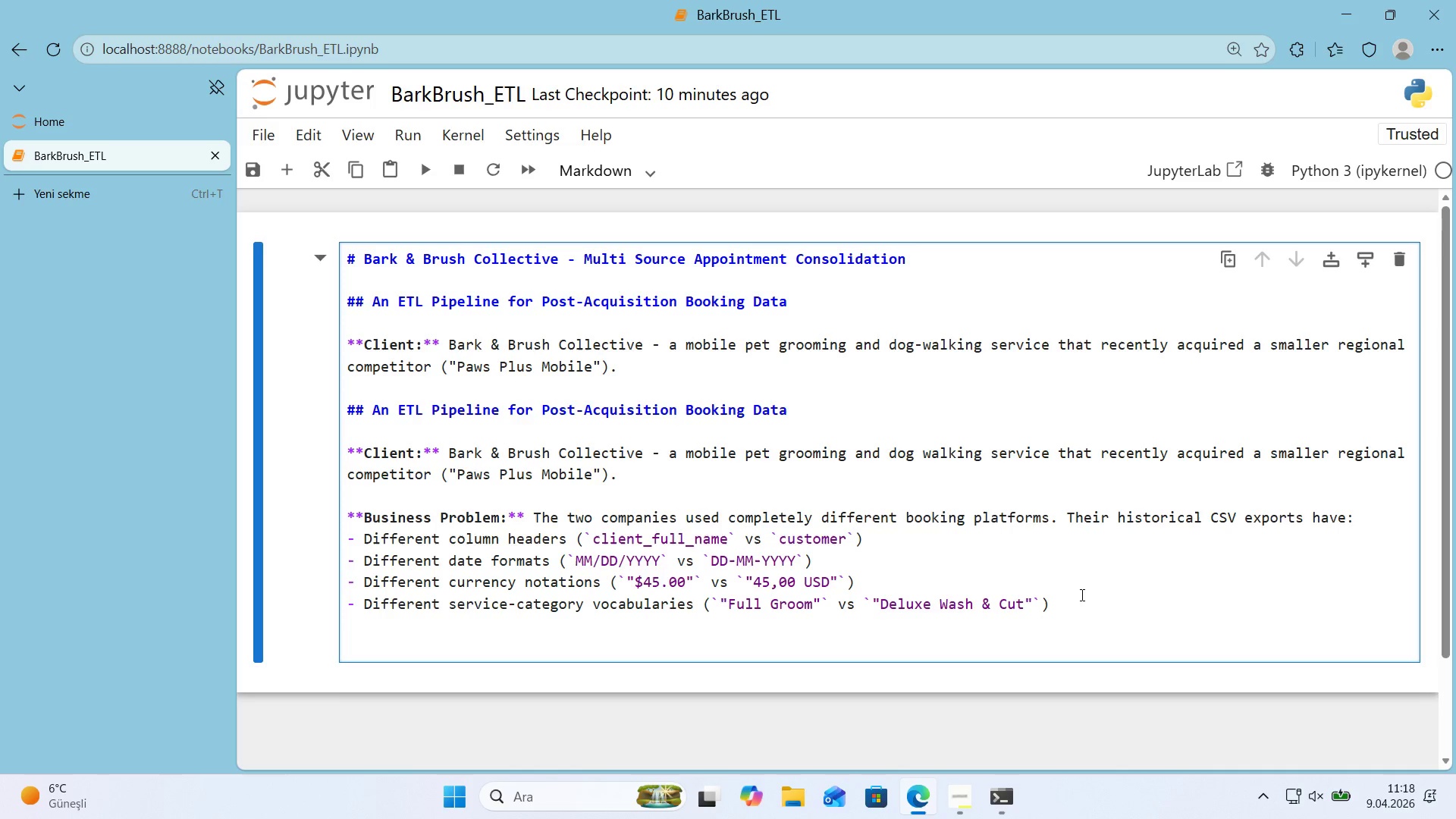 
wait(7.17)
 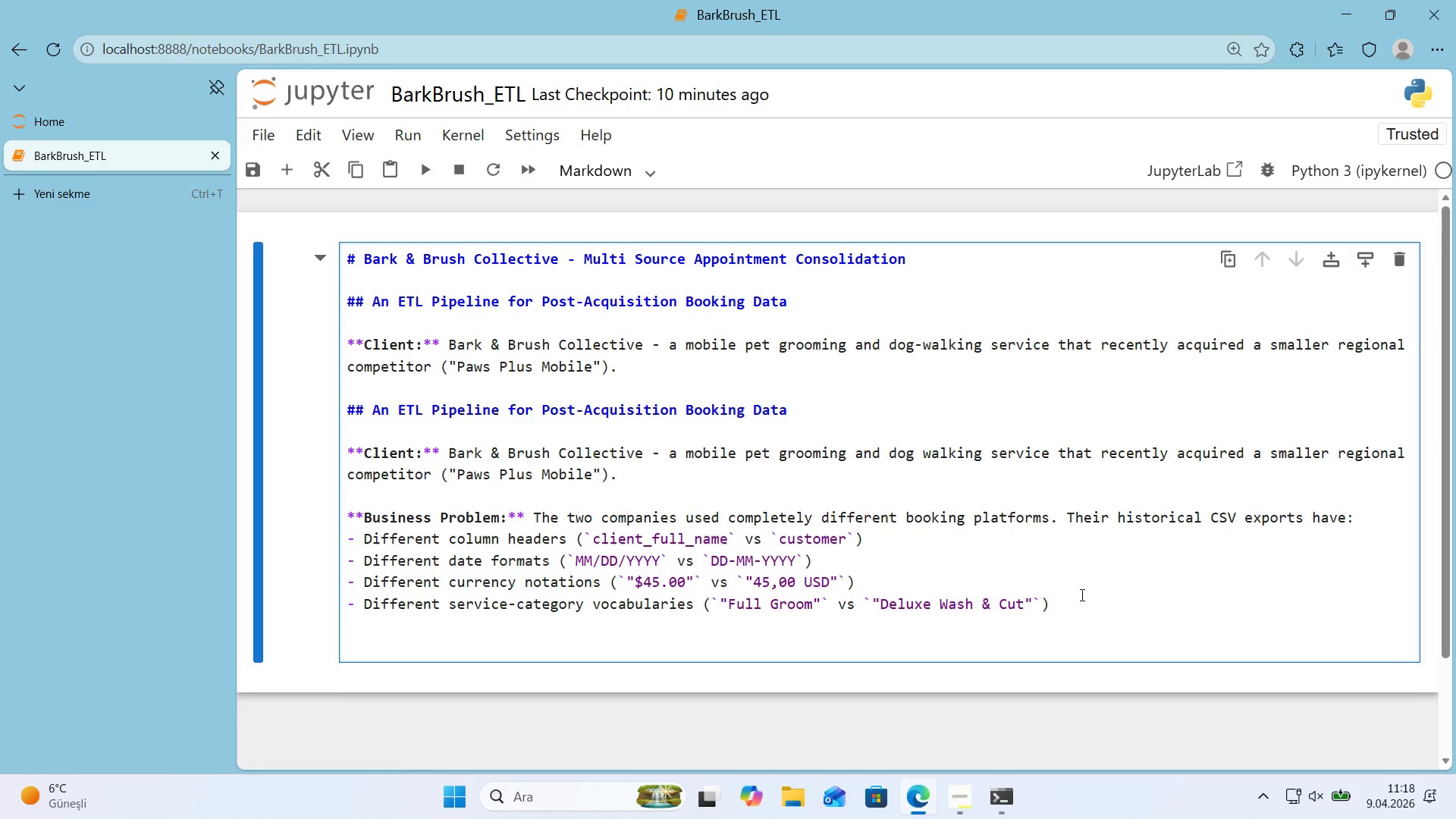 
type(Unt'l these two feee)
key(Backspace)
type(ds are reconc'led, the 'nternal Data Analy)
 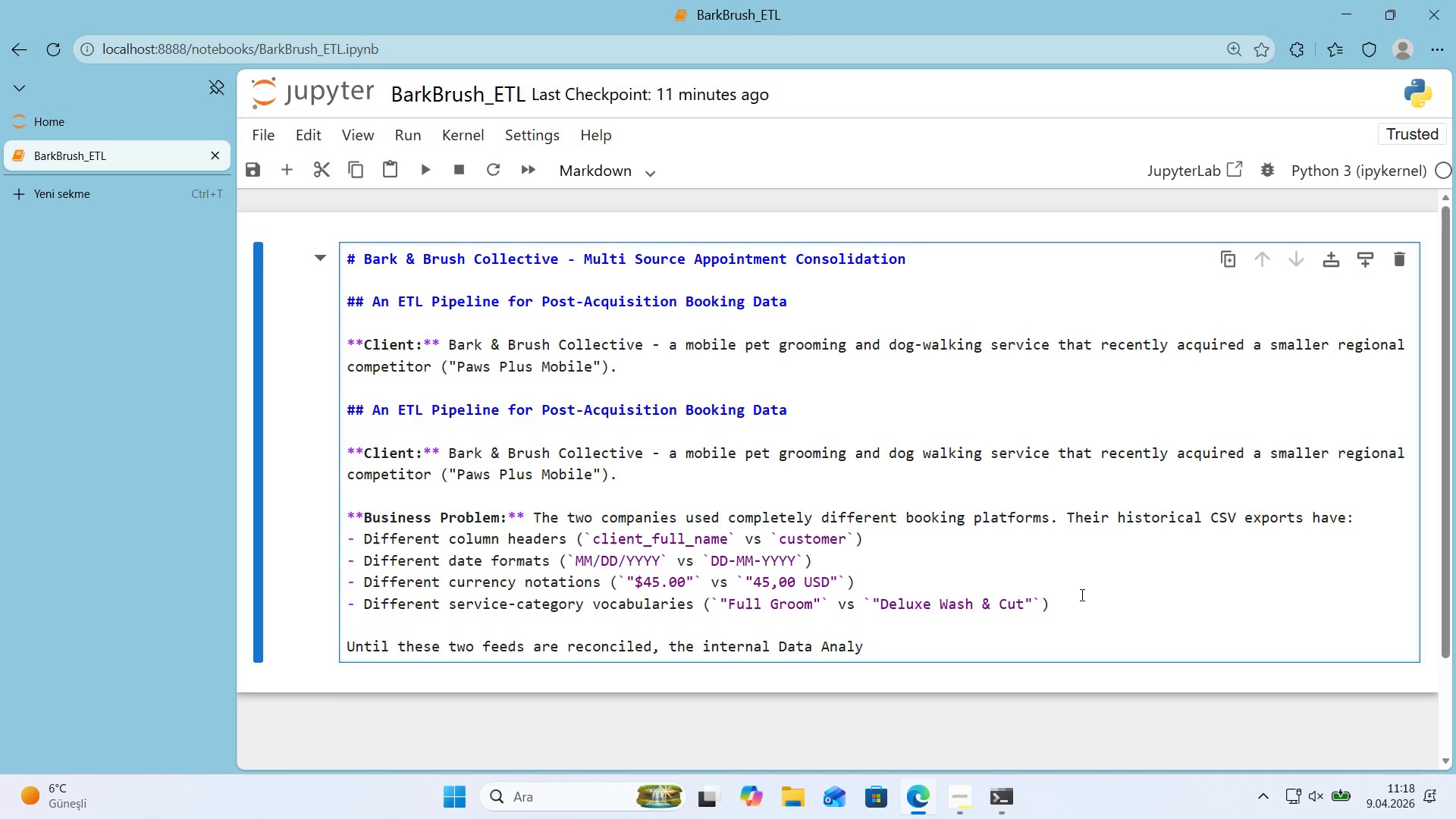 
type(st car )
key(Backspace)
key(Backspace)
type(nnot bu'ld )
 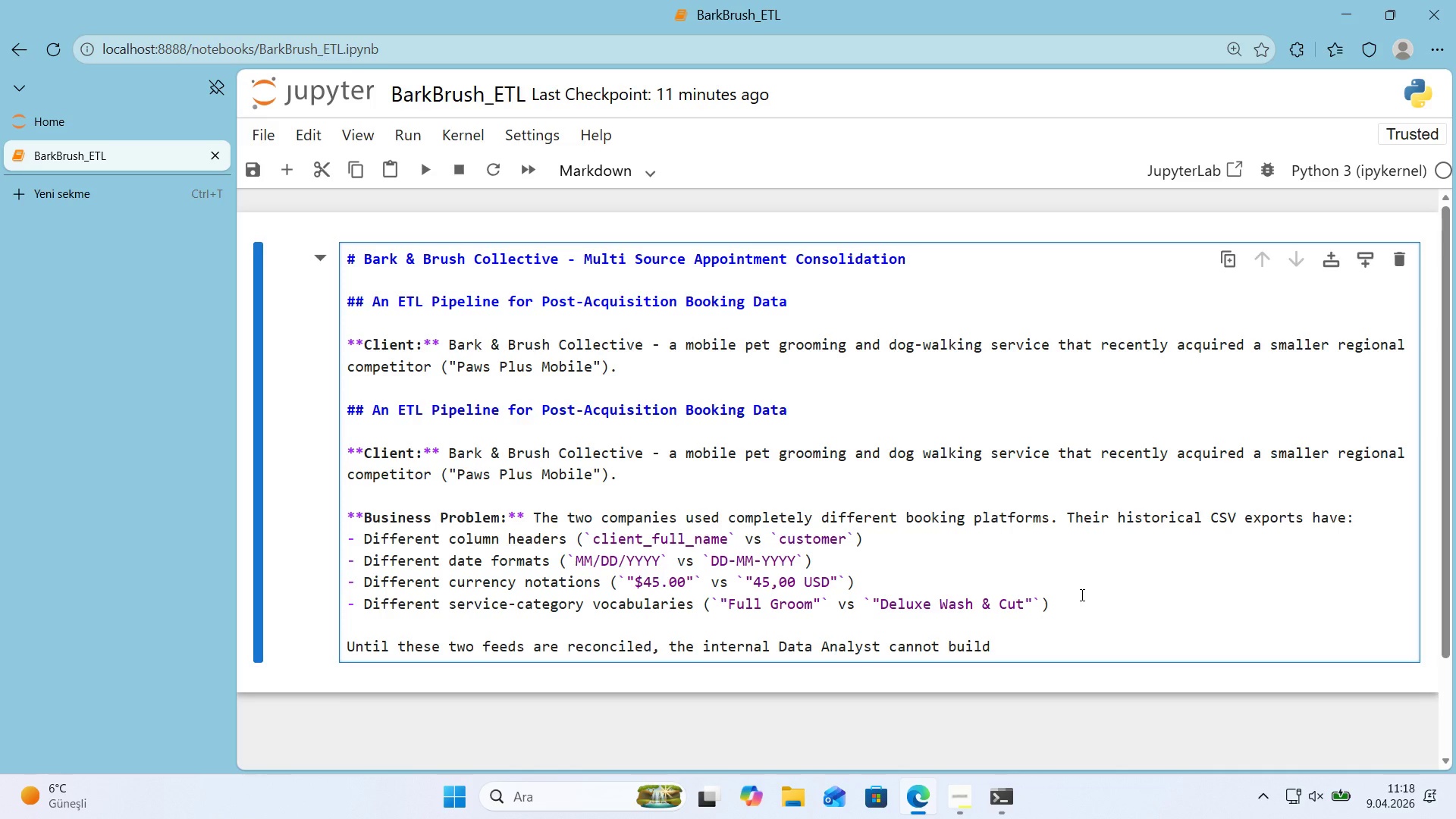 
wait(7.69)
 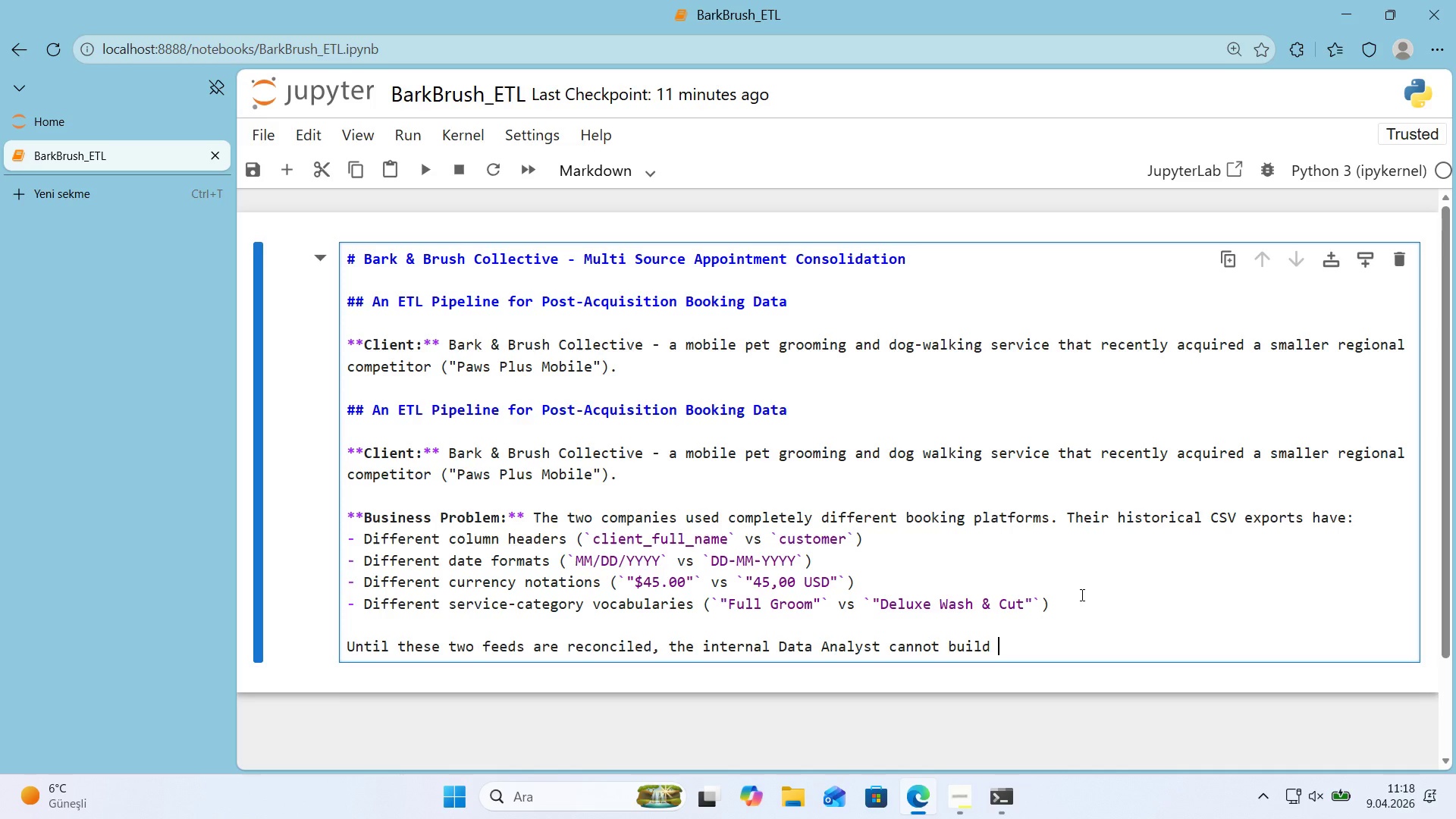 
type(a s'ngle a)
key(Backspace)
type(Tableau dashboard on top of them.)
 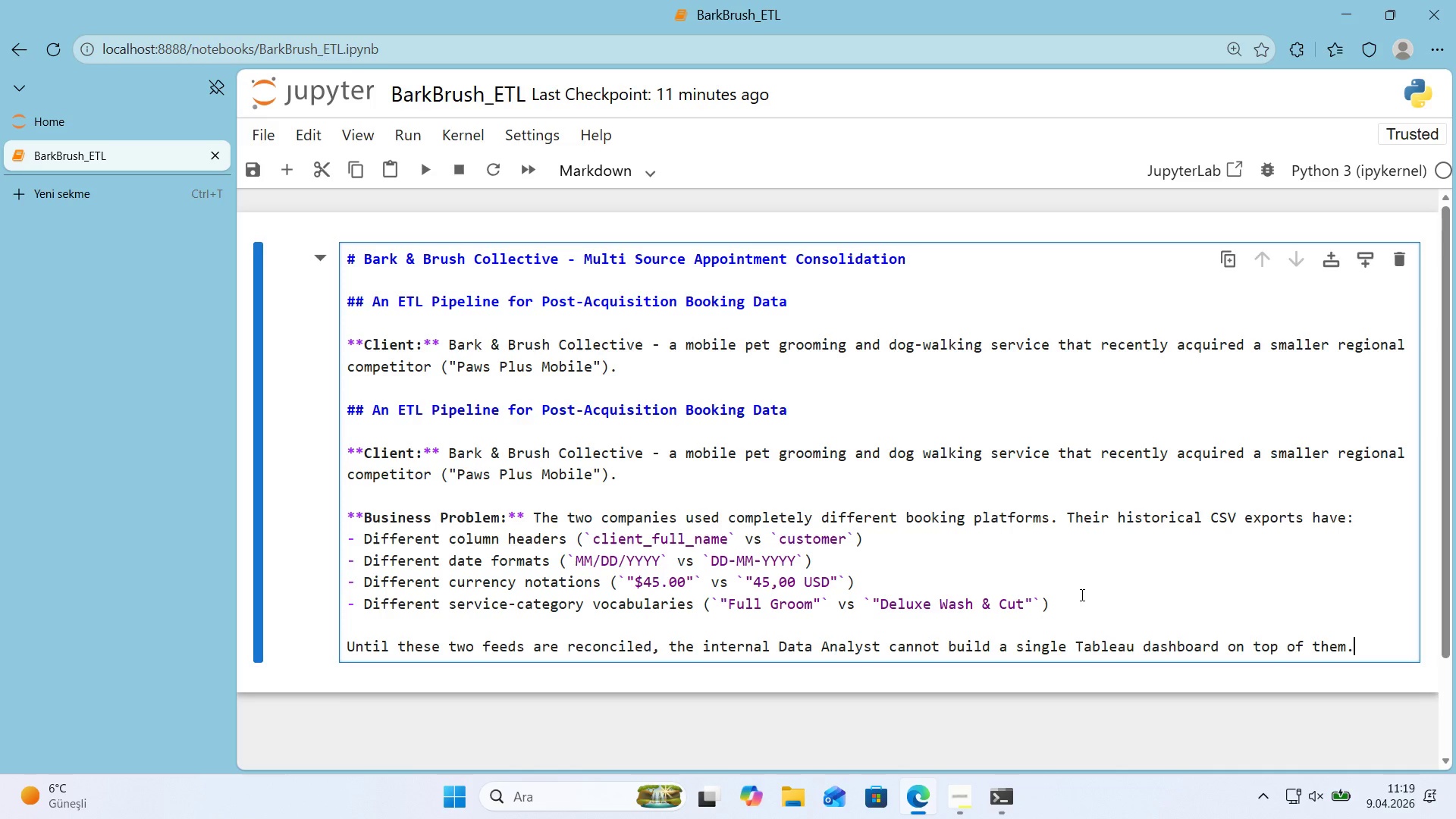 
wait(8.95)
 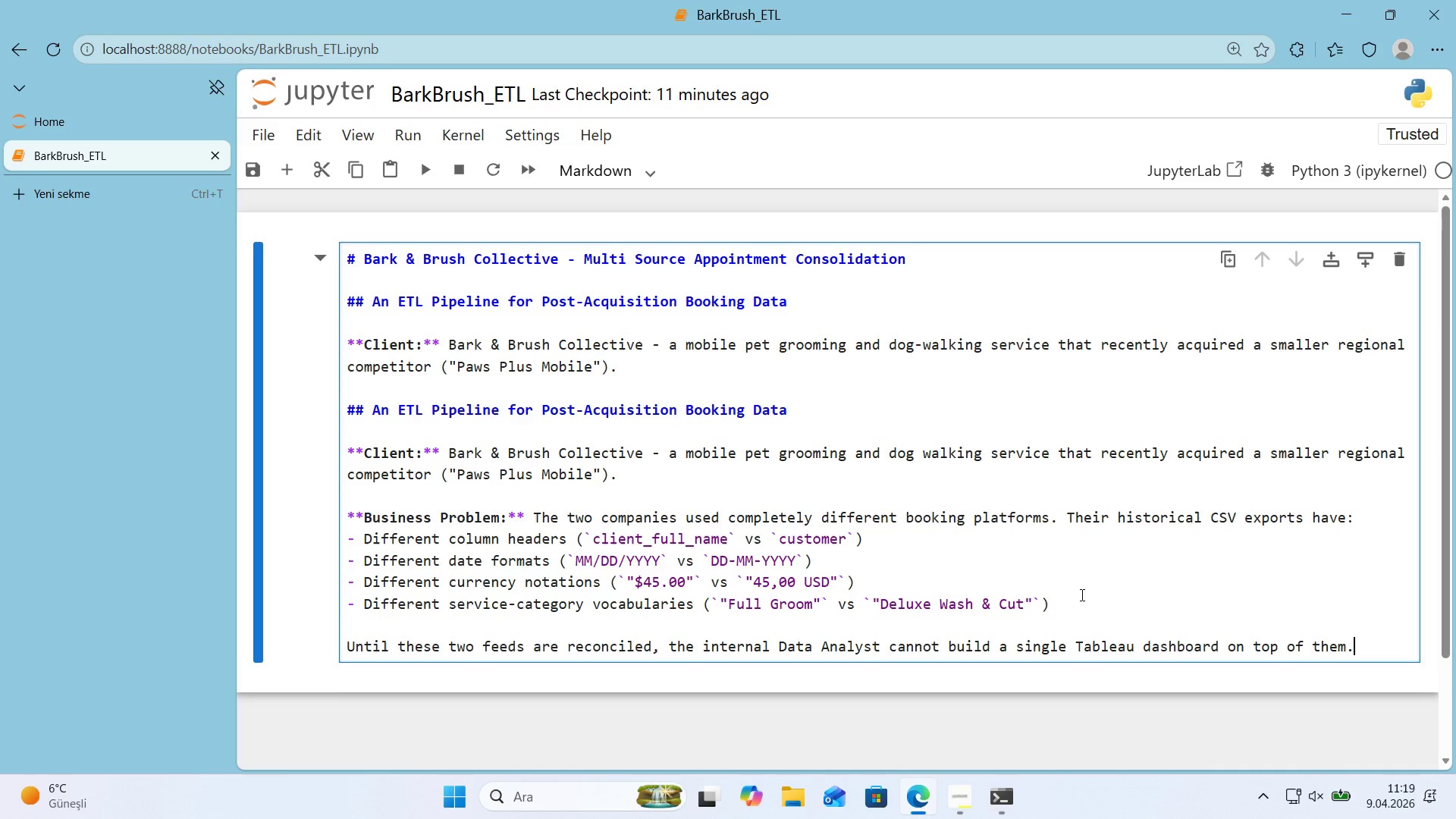 
key(Enter)
 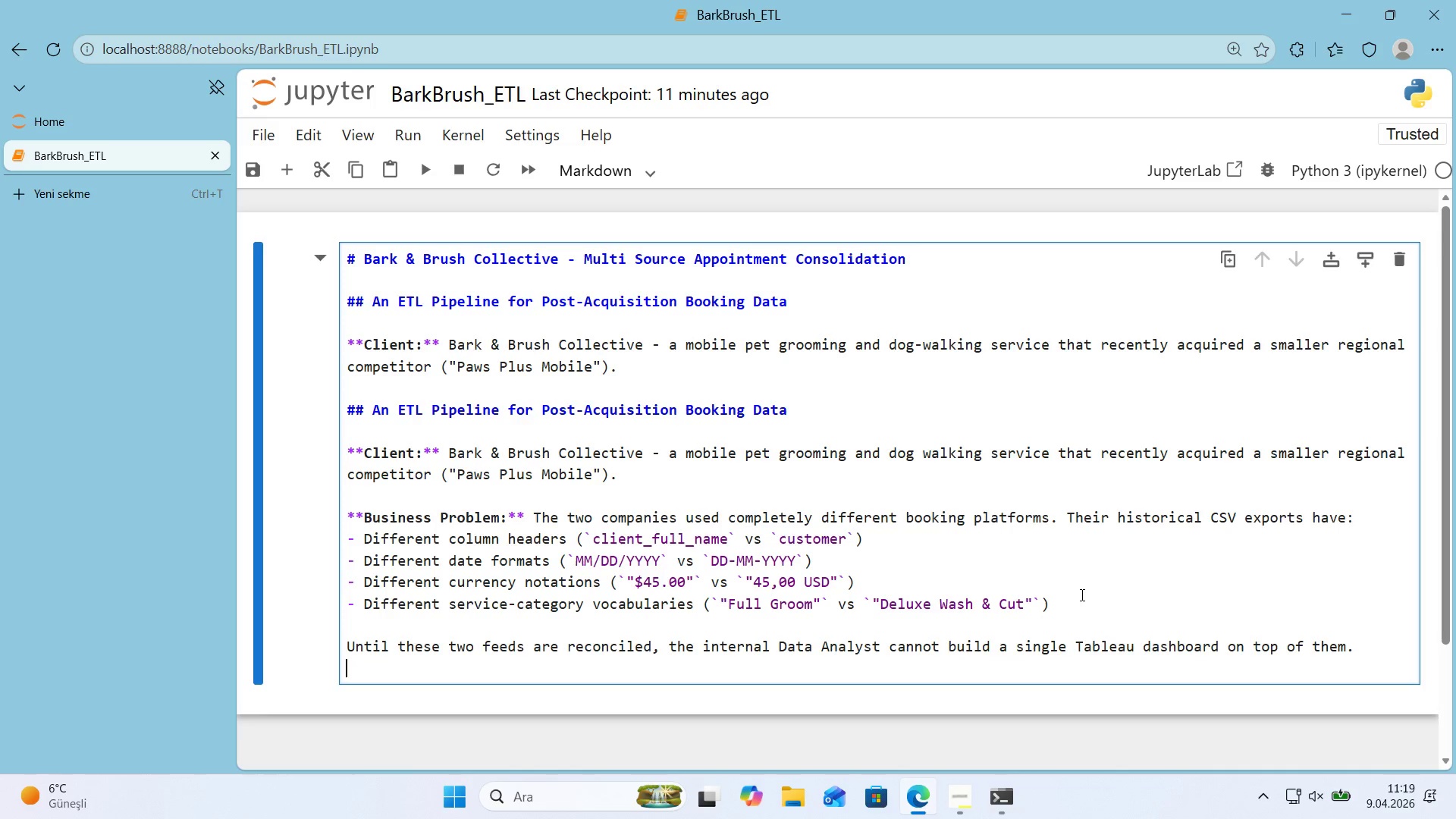 
key(Enter)
 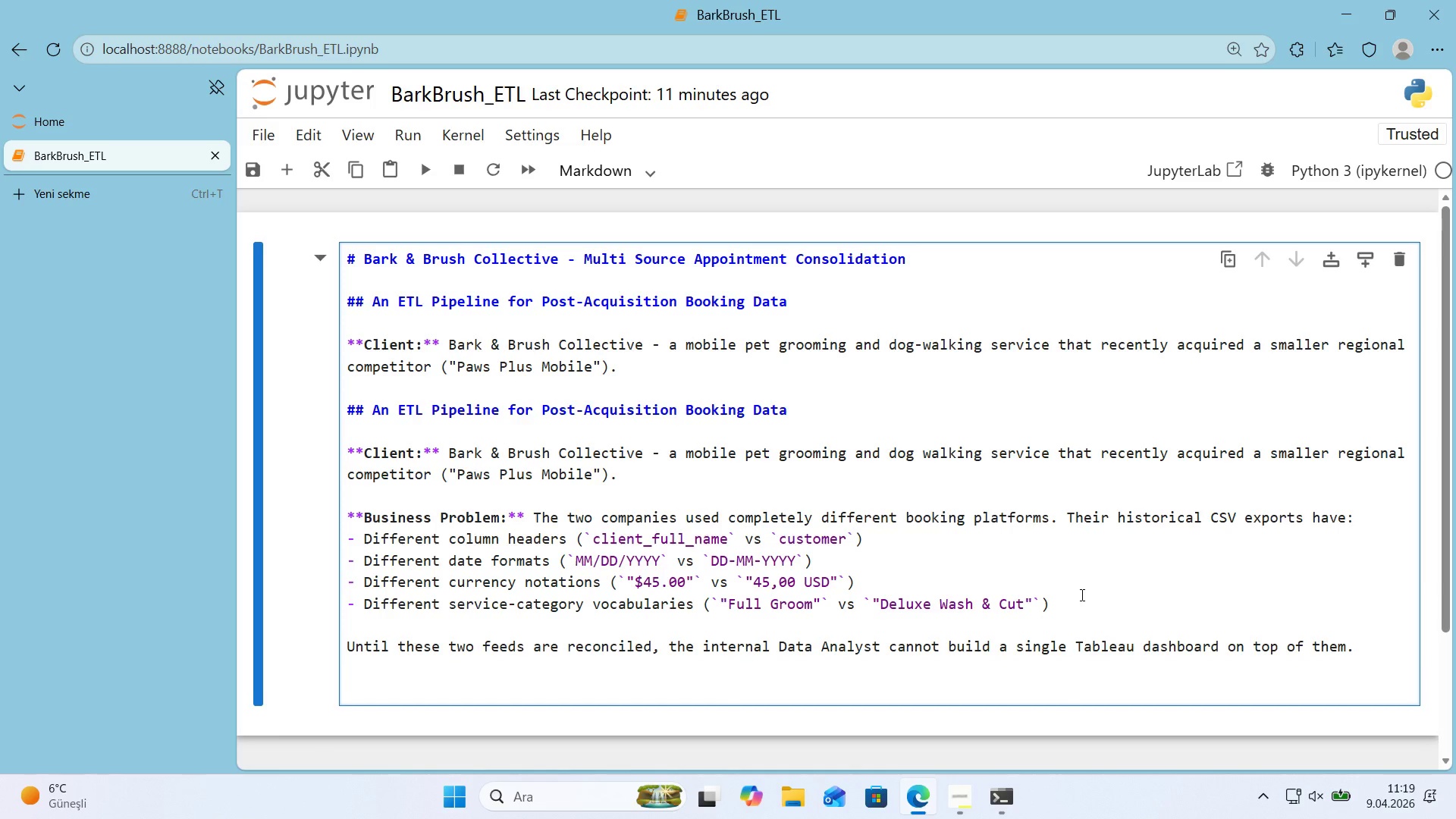 
type(**Object've>** Bu'ld a repeatable ETL *()
 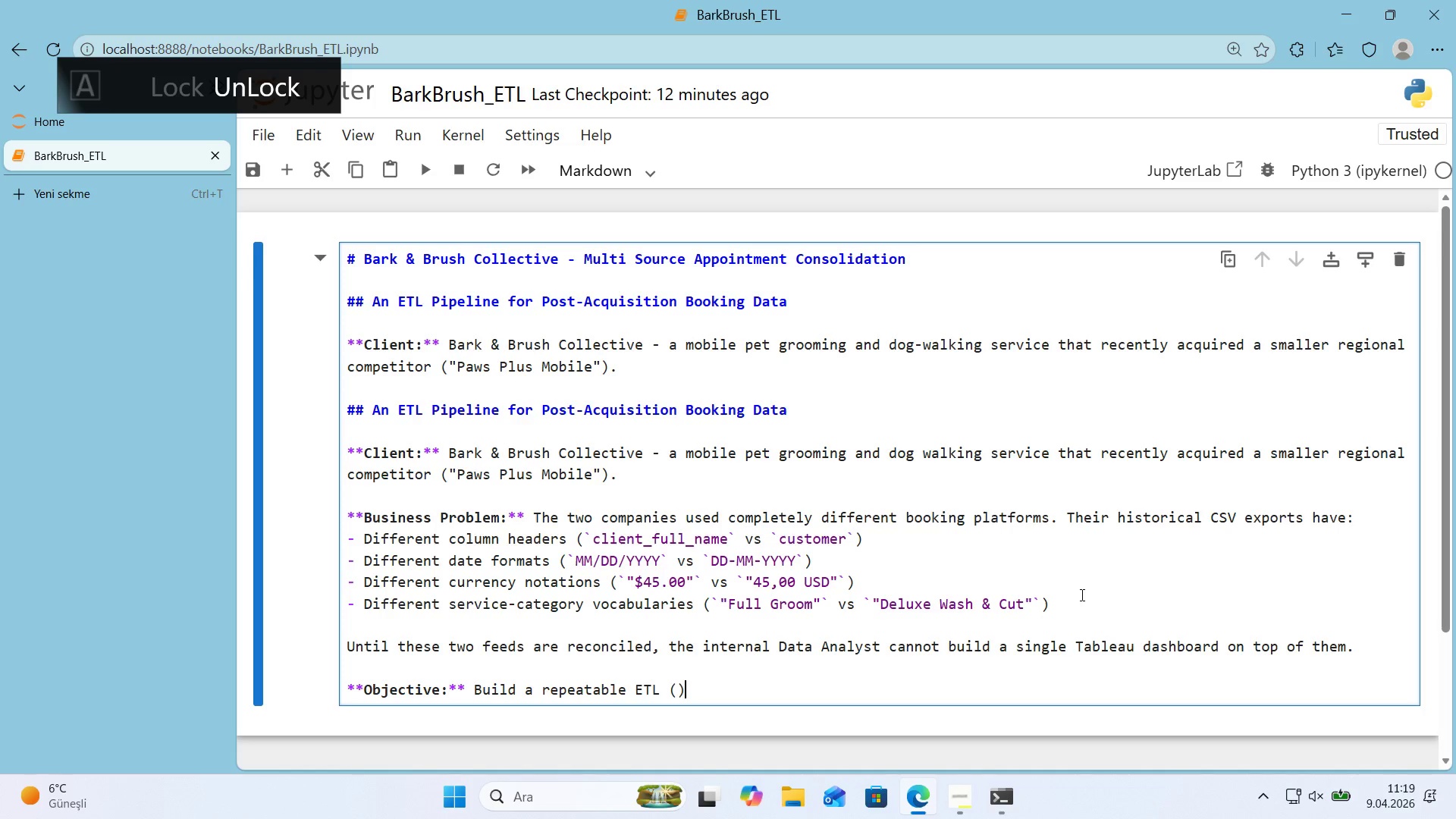 
key(ArrowLeft)
 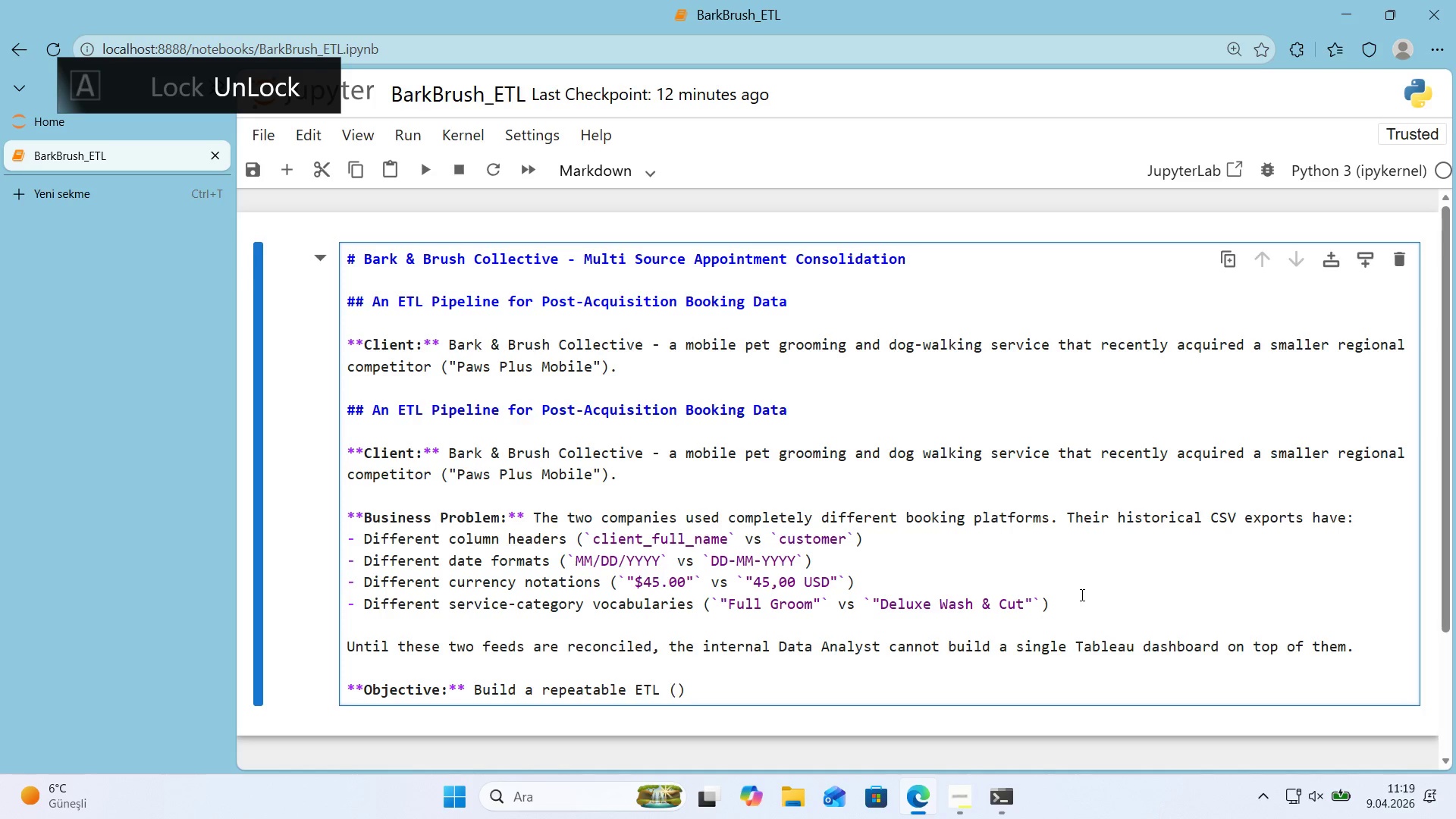 
type(Exract )
 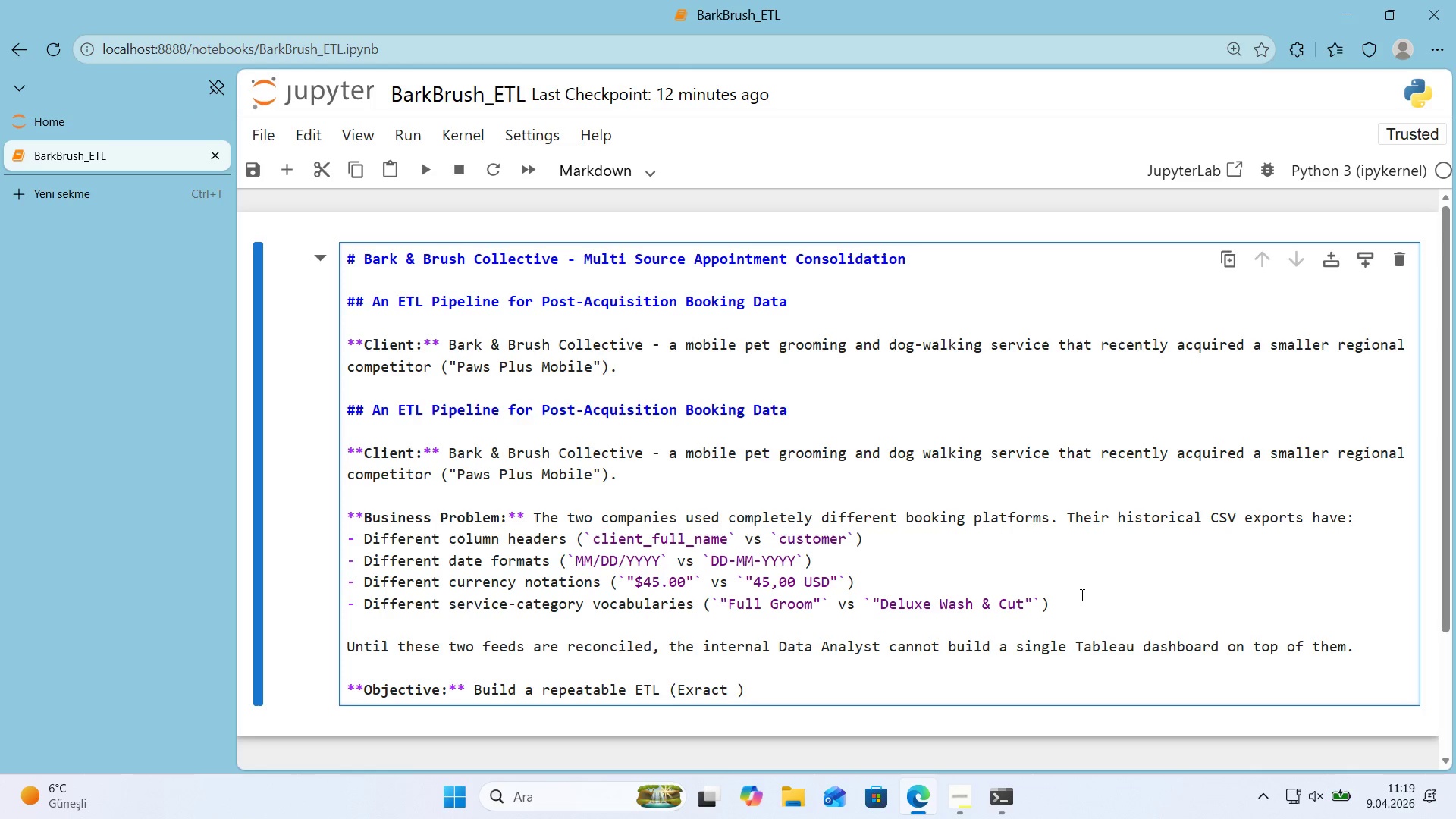 
key(Meta+Period)
 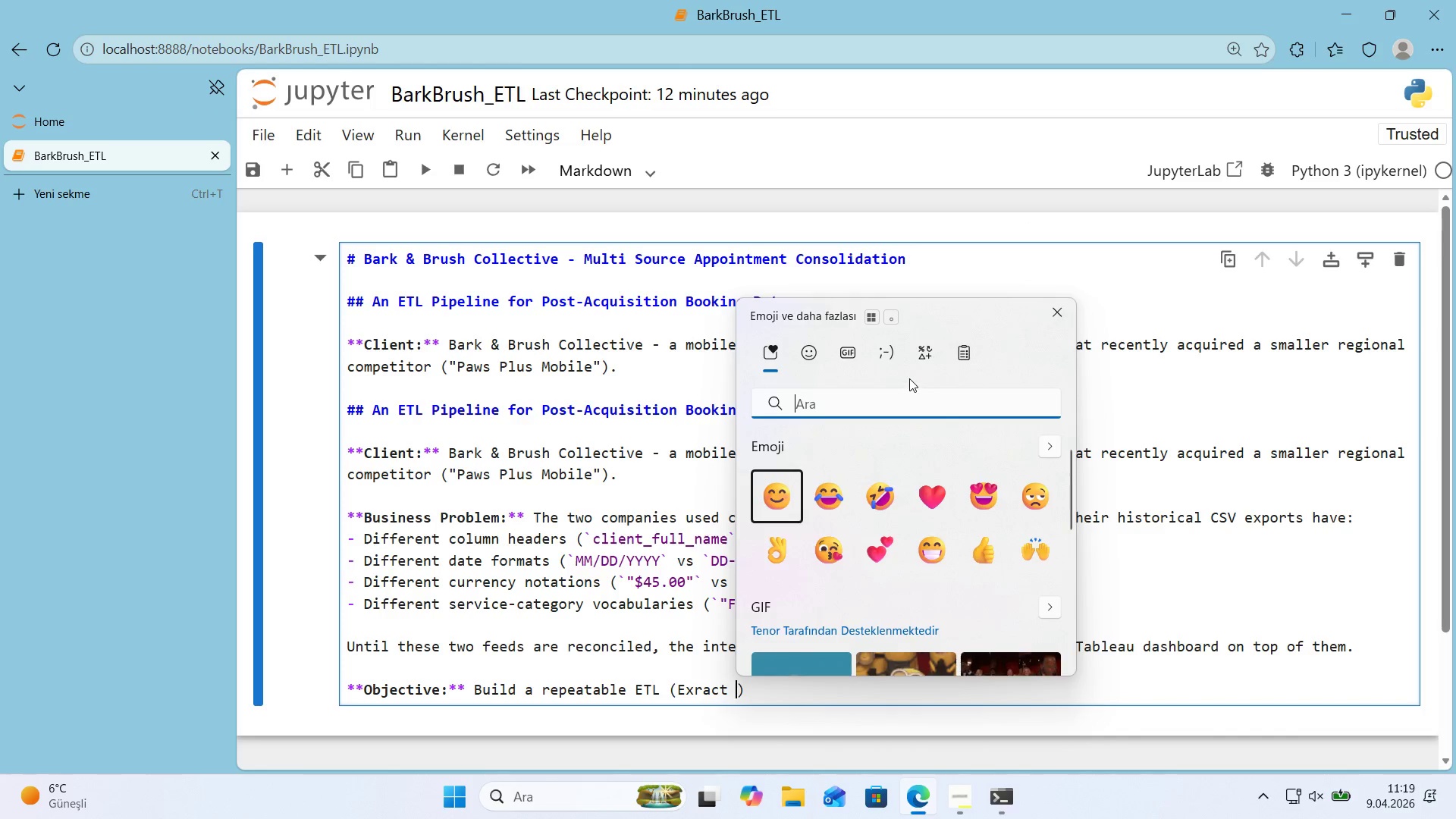 
left_click([919, 351])
 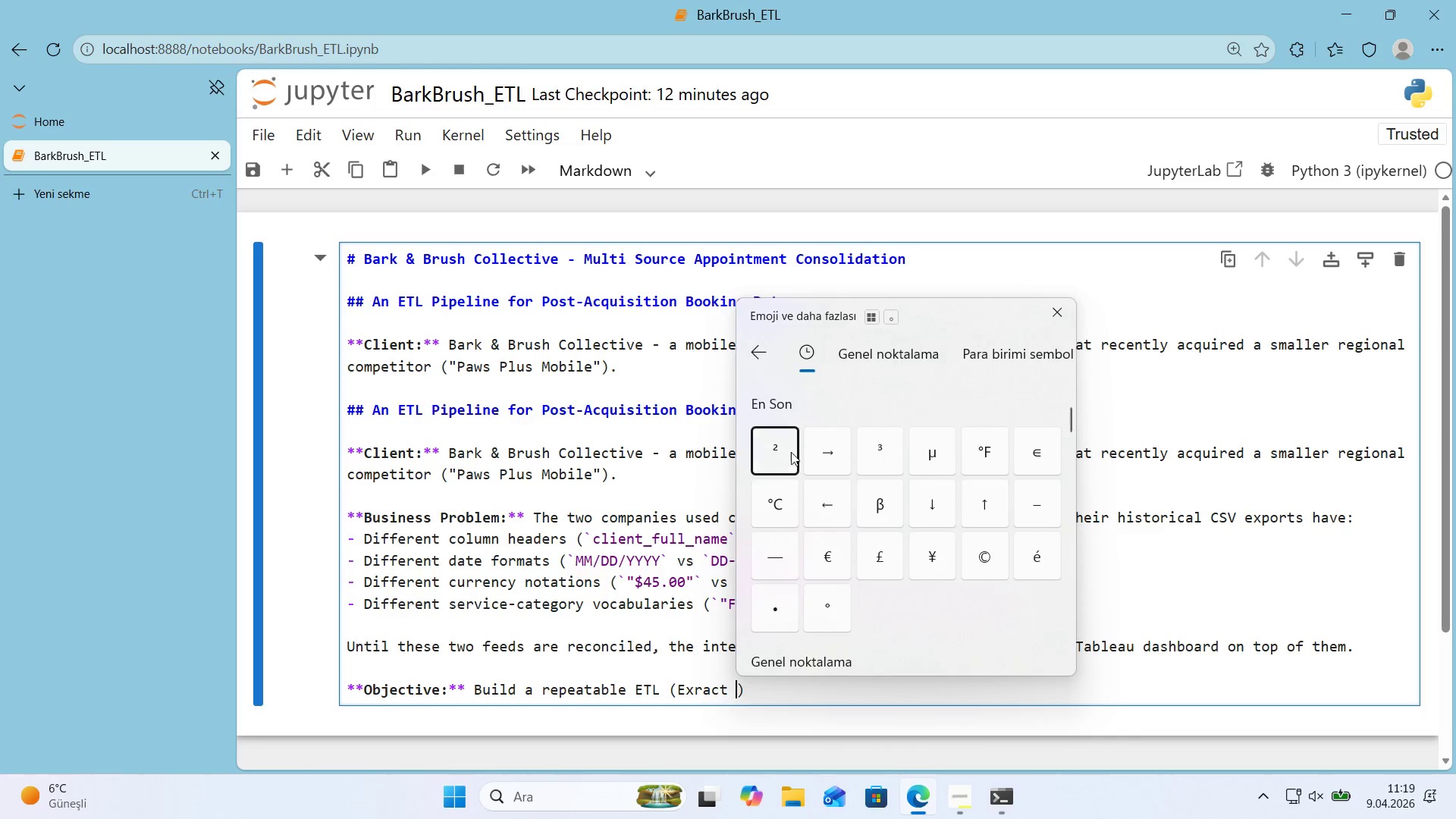 
left_click([825, 449])
 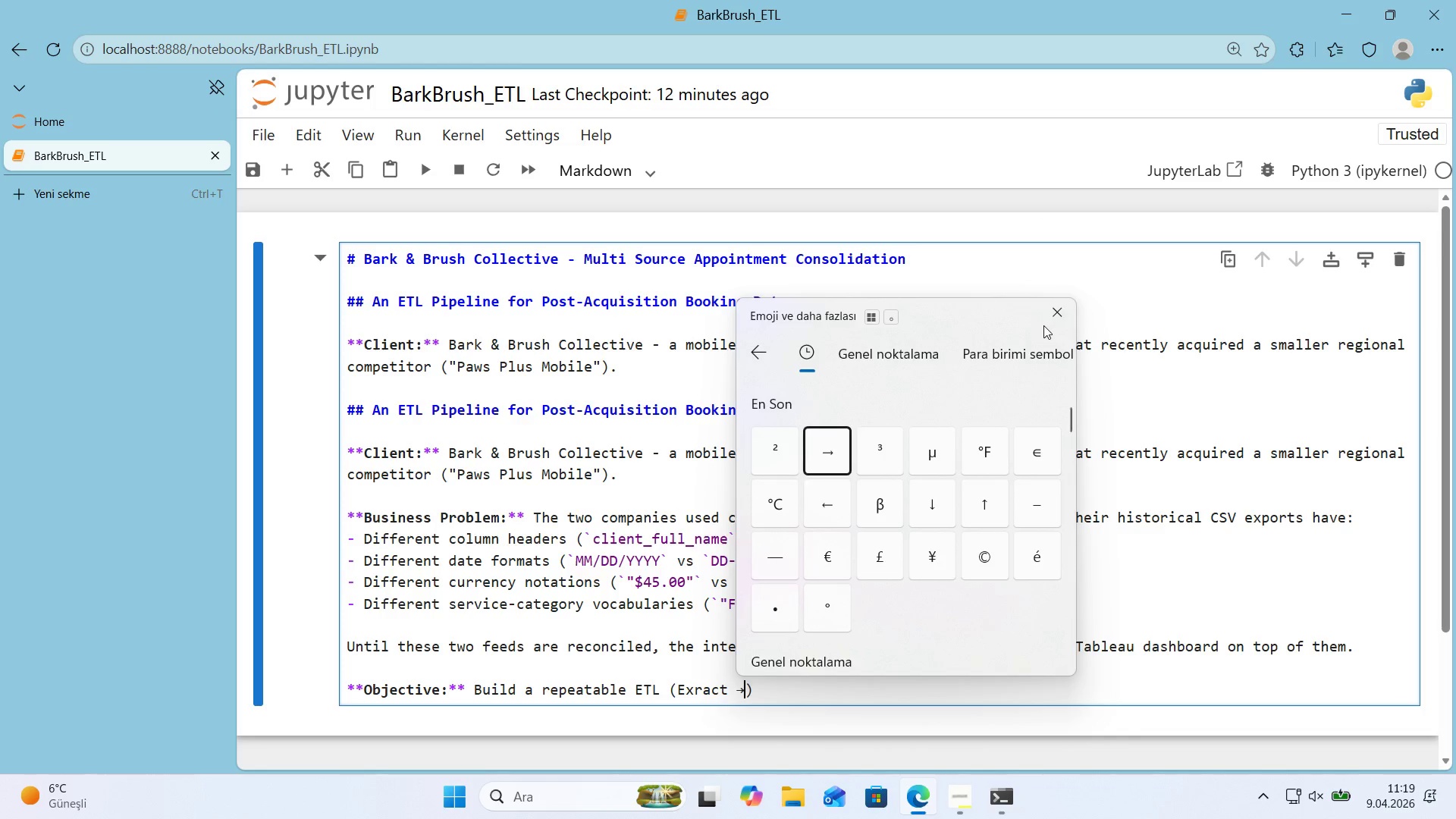 
left_click([1061, 314])
 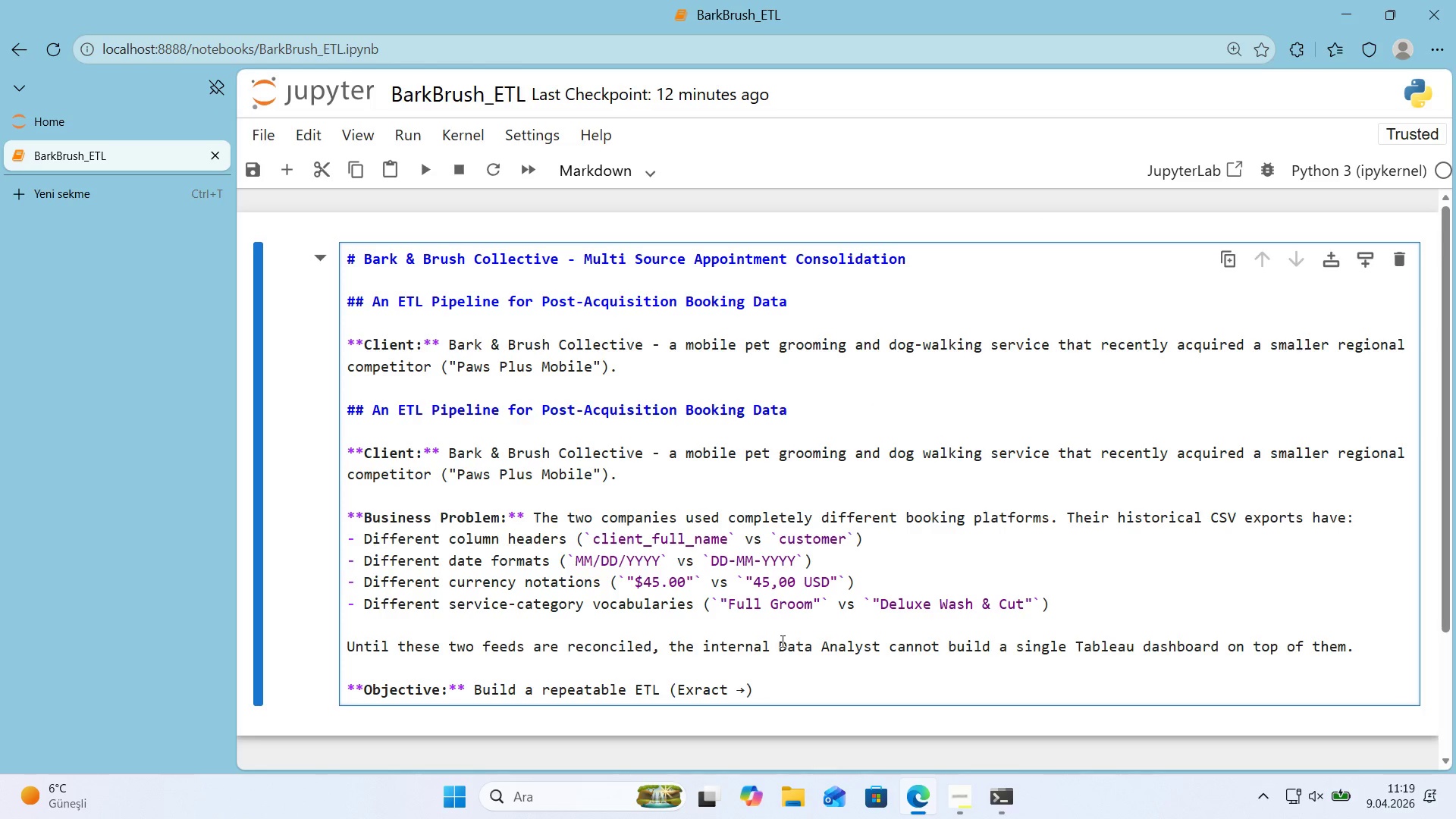 
type( Transform )
 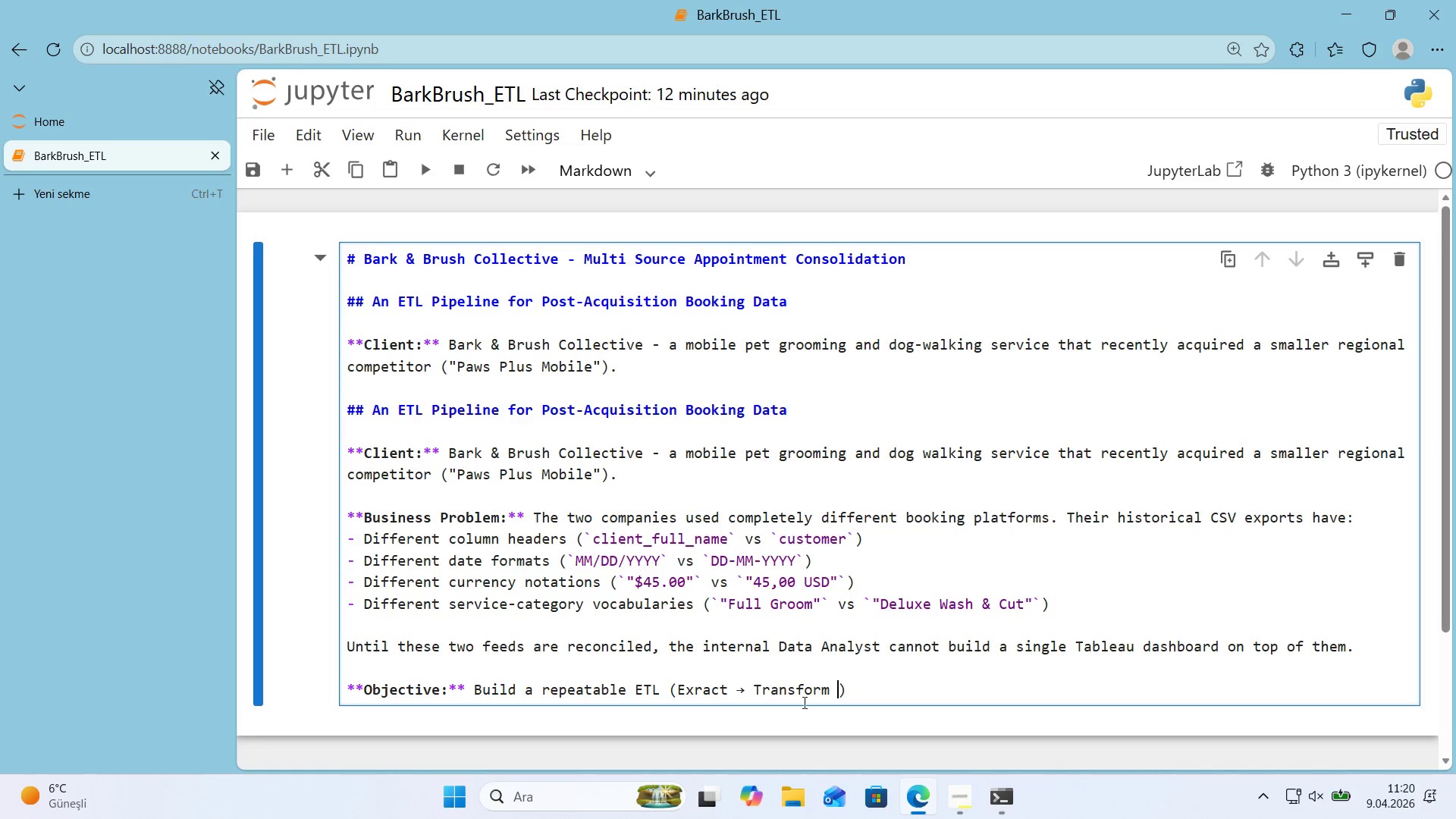 
left_click_drag(start_coordinate=[735, 689], to_coordinate=[743, 689])
 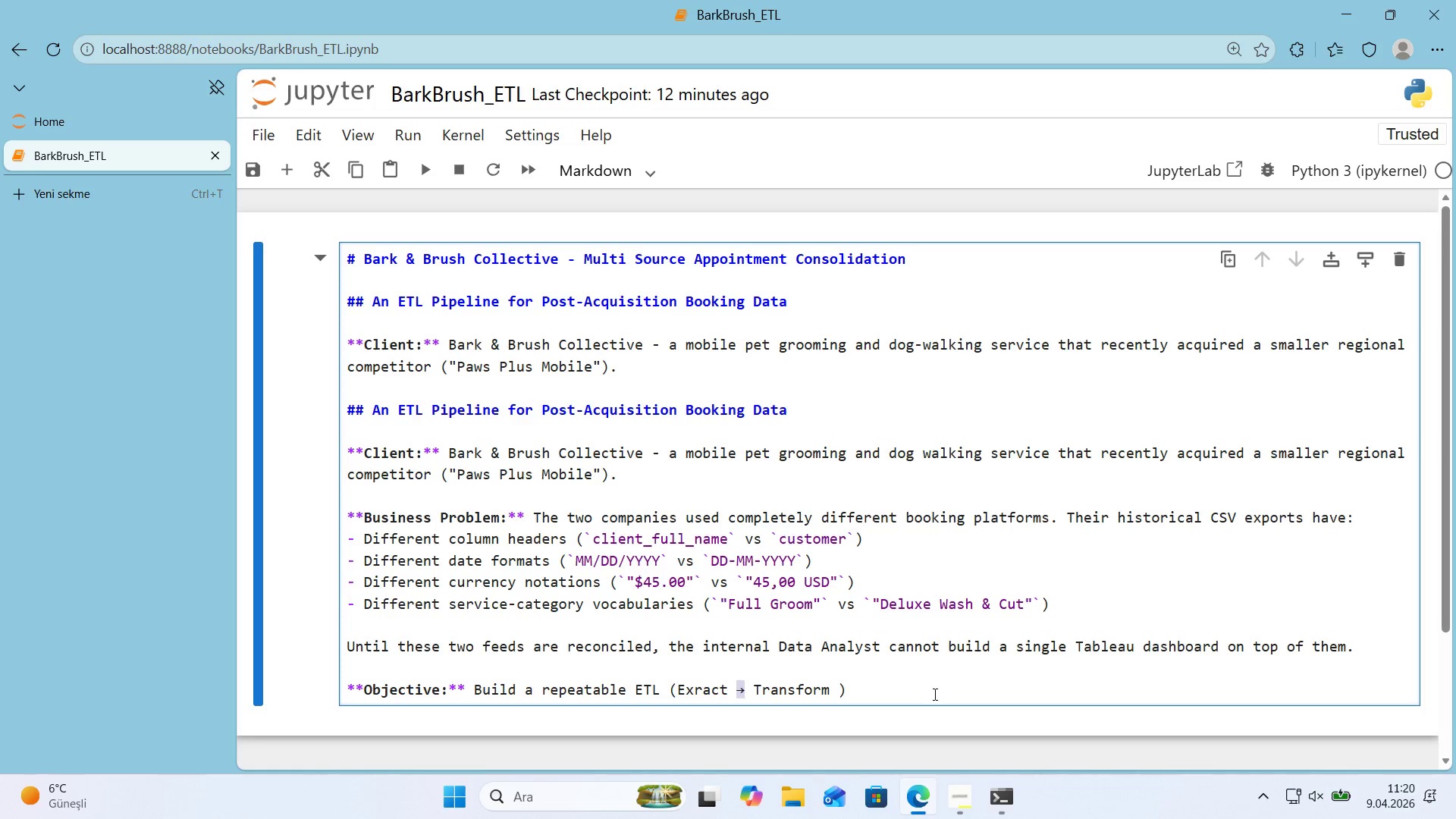 
key(Control+C)
 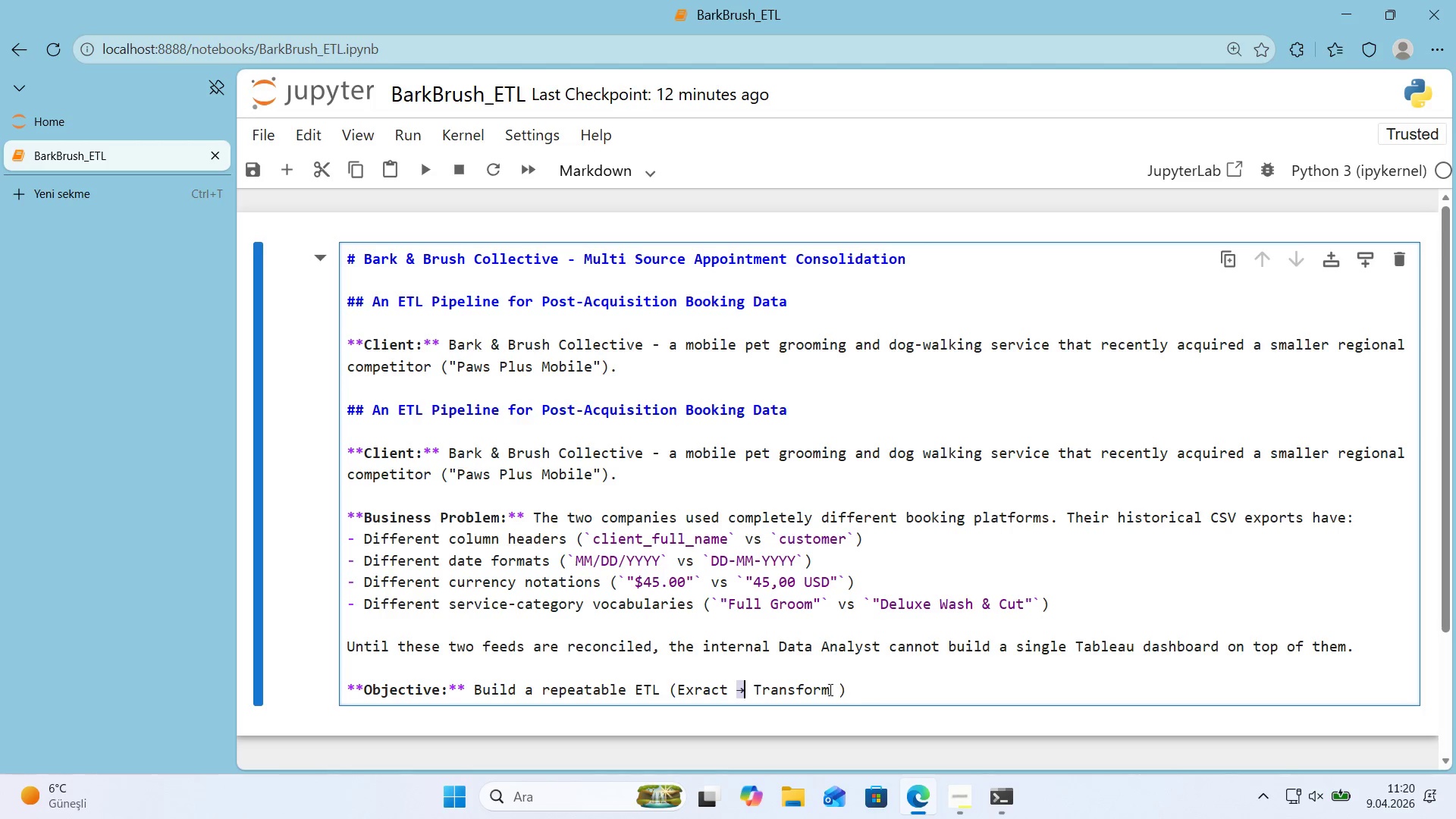 
left_click([829, 689])
 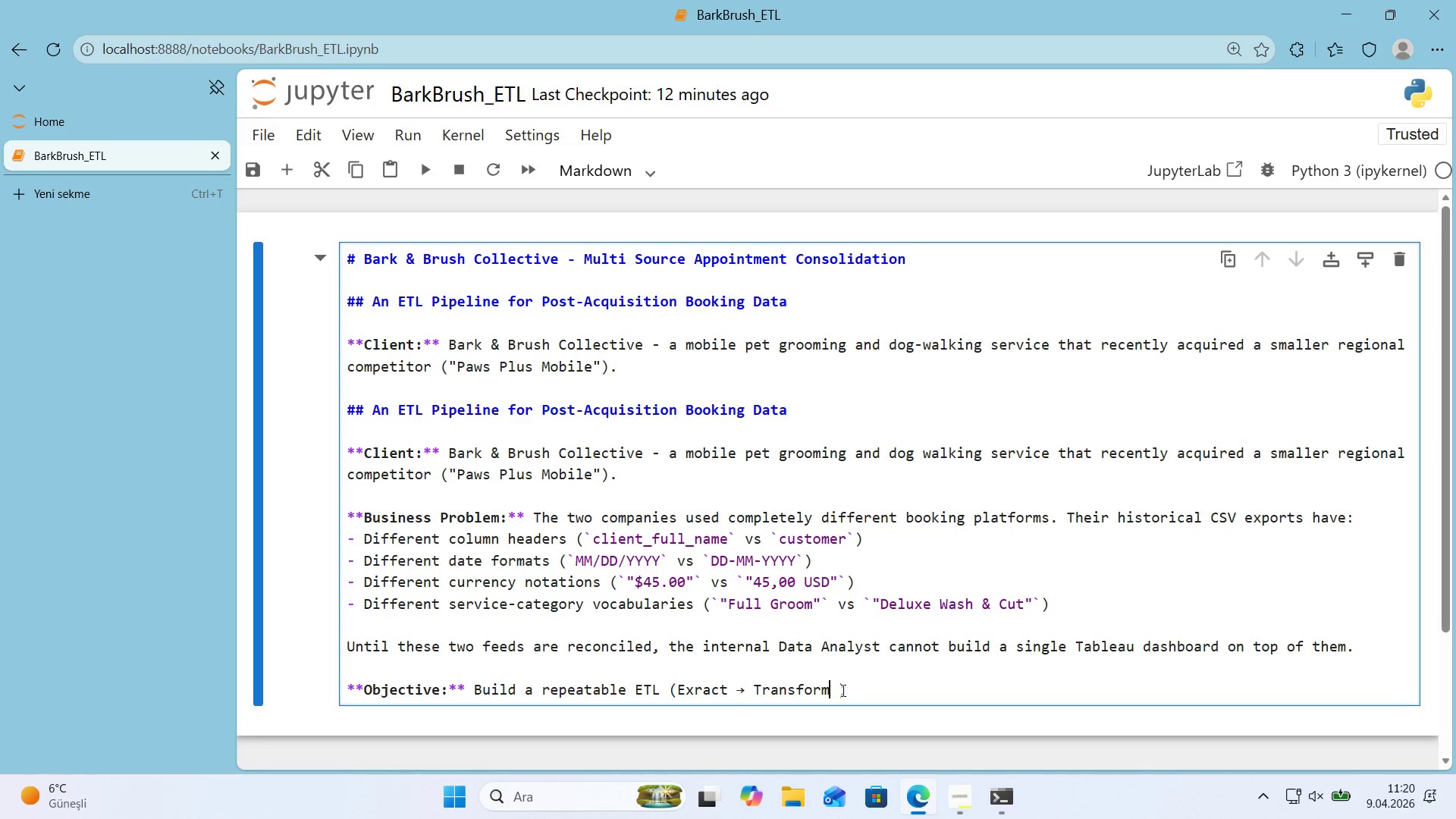 
key(Space)
 